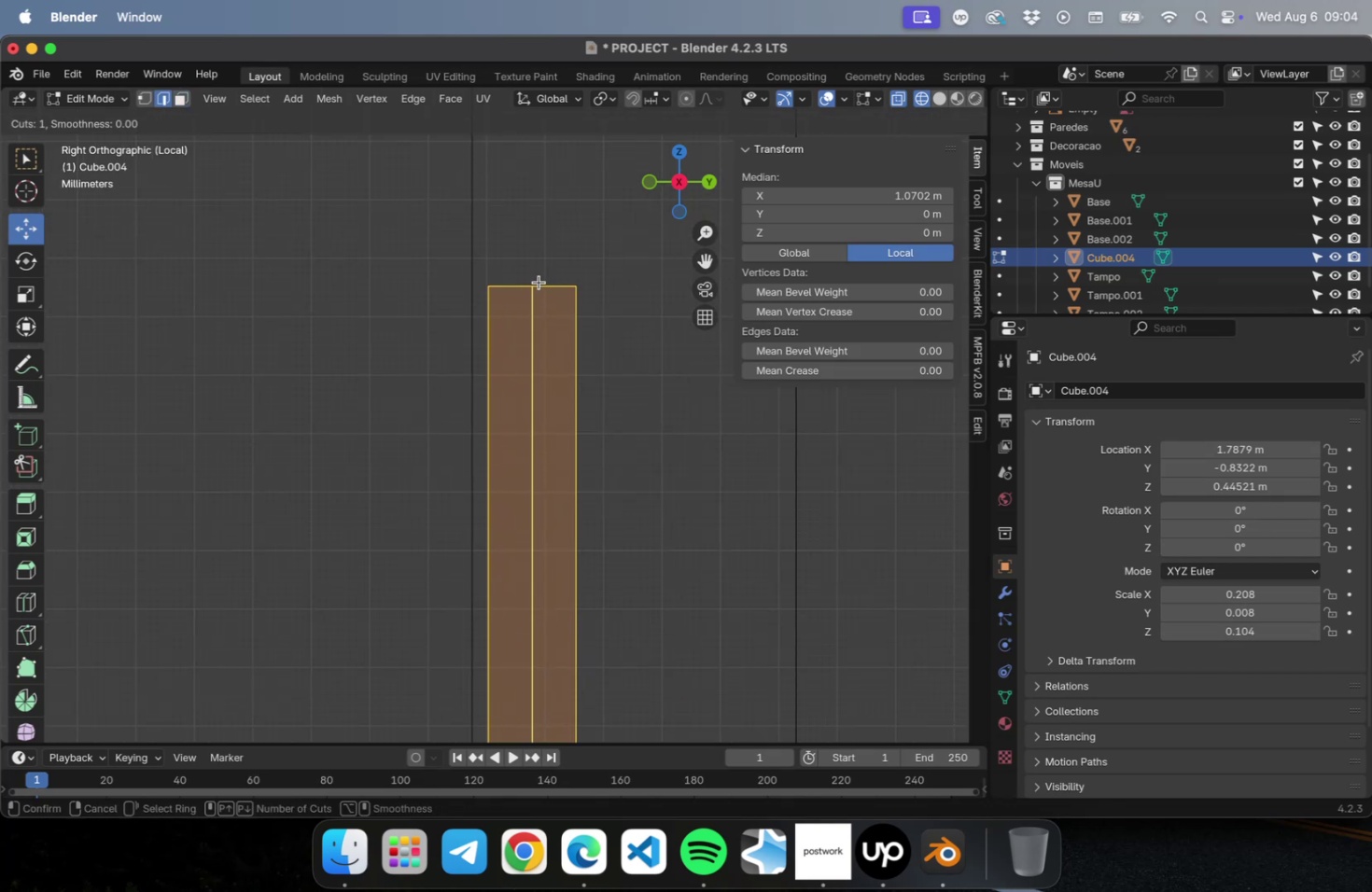 
left_click([539, 282])
 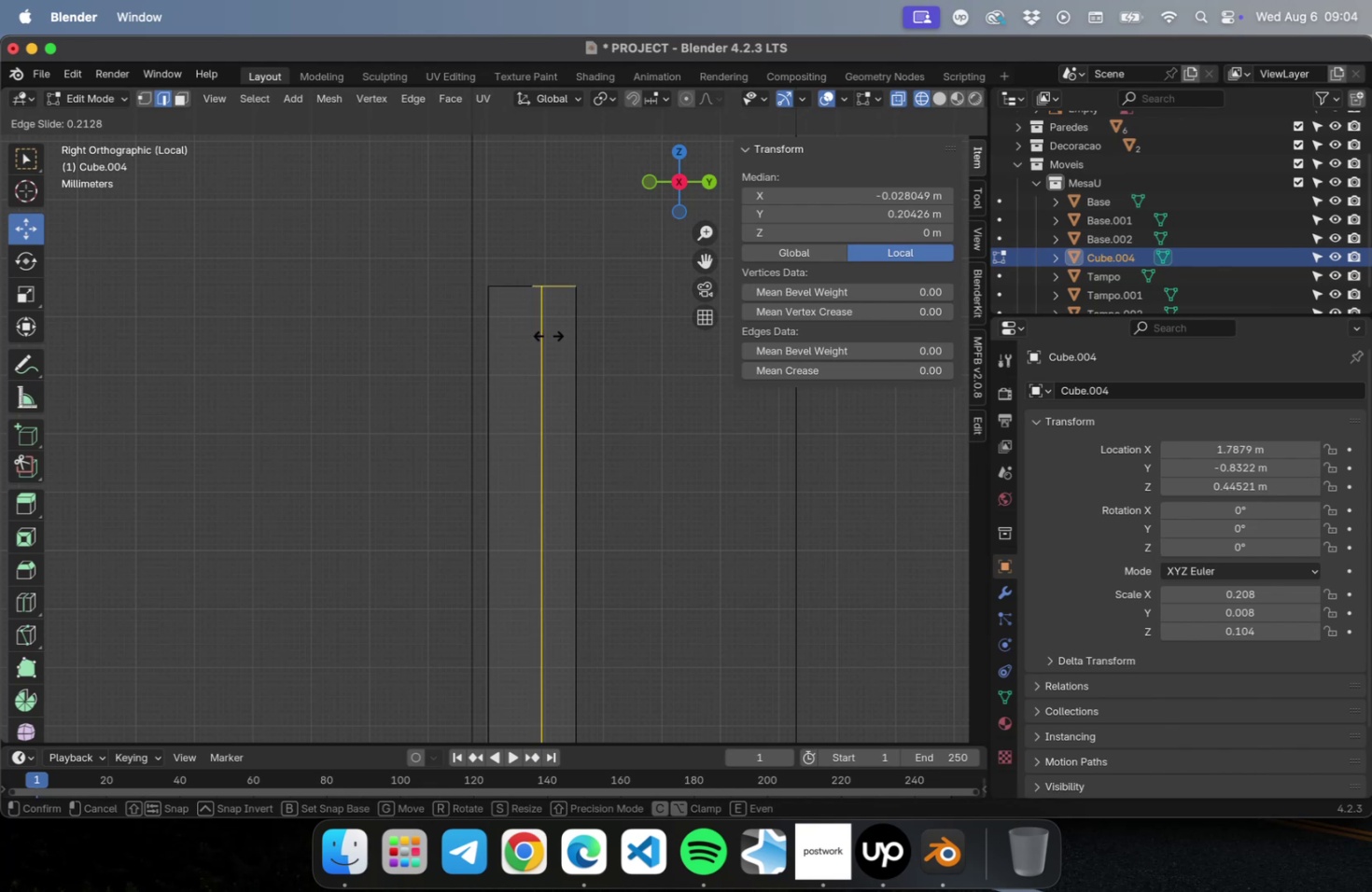 
left_click([553, 332])
 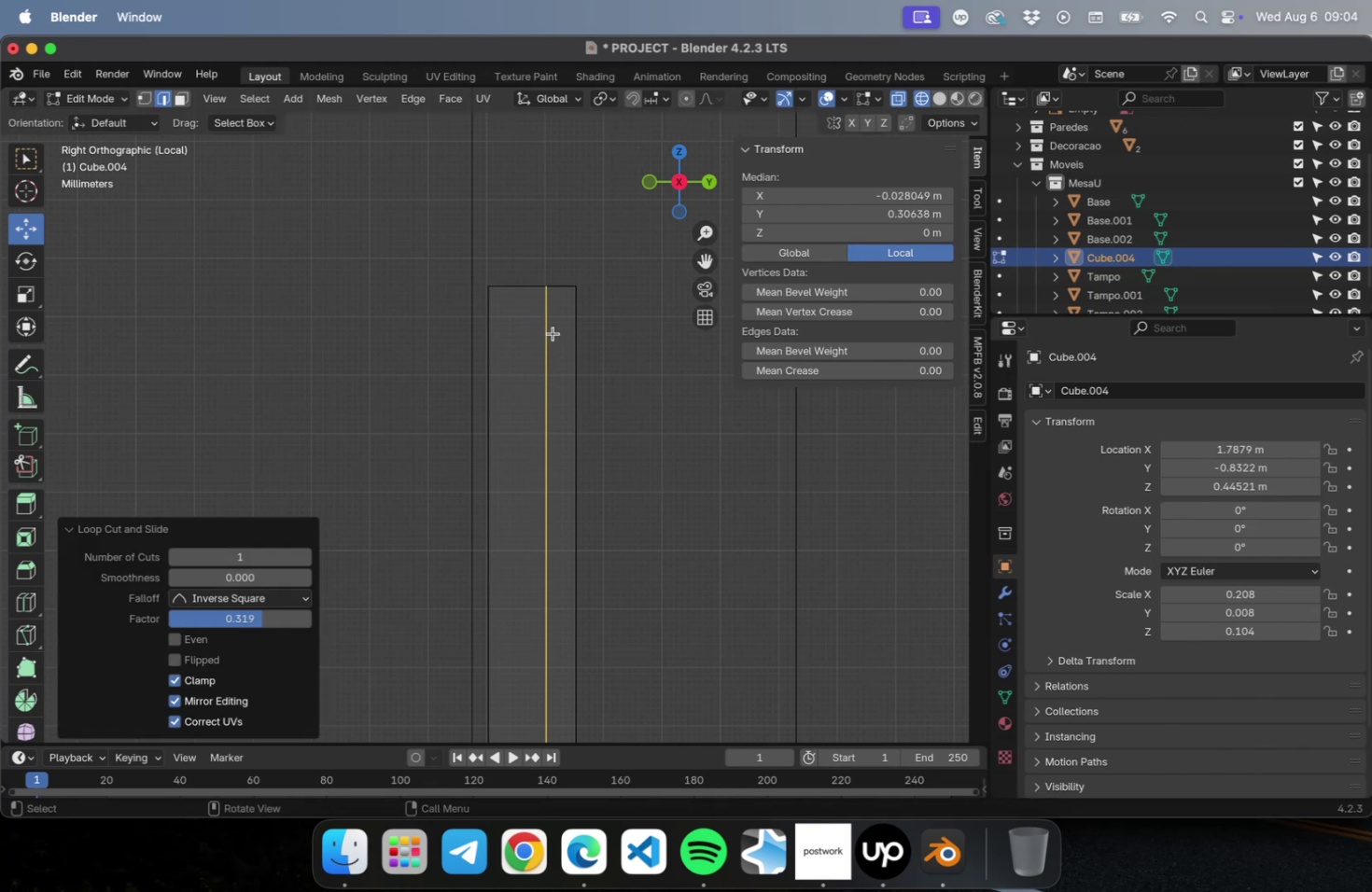 
key(Meta+CommandLeft)
 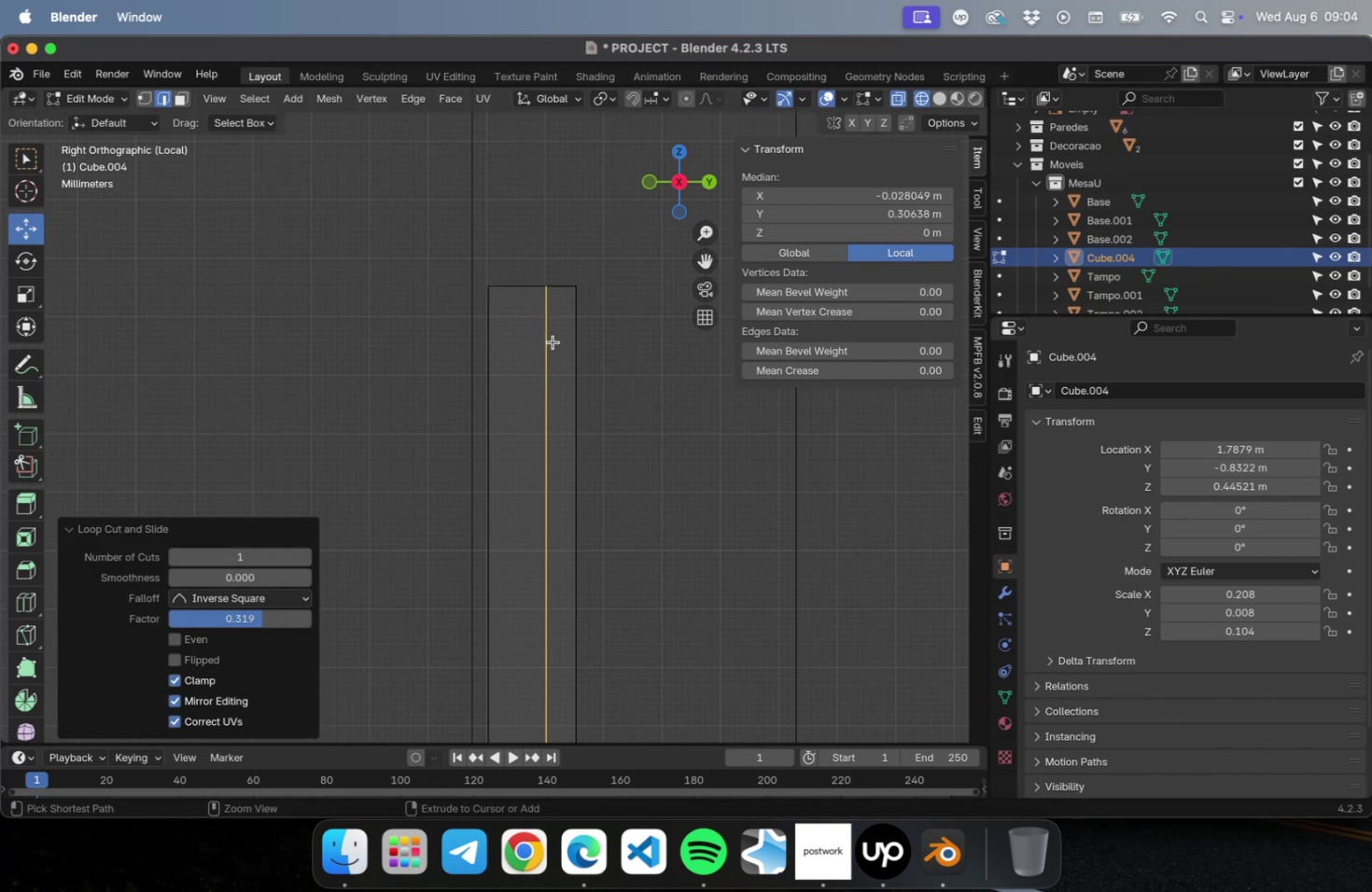 
key(Meta+R)
 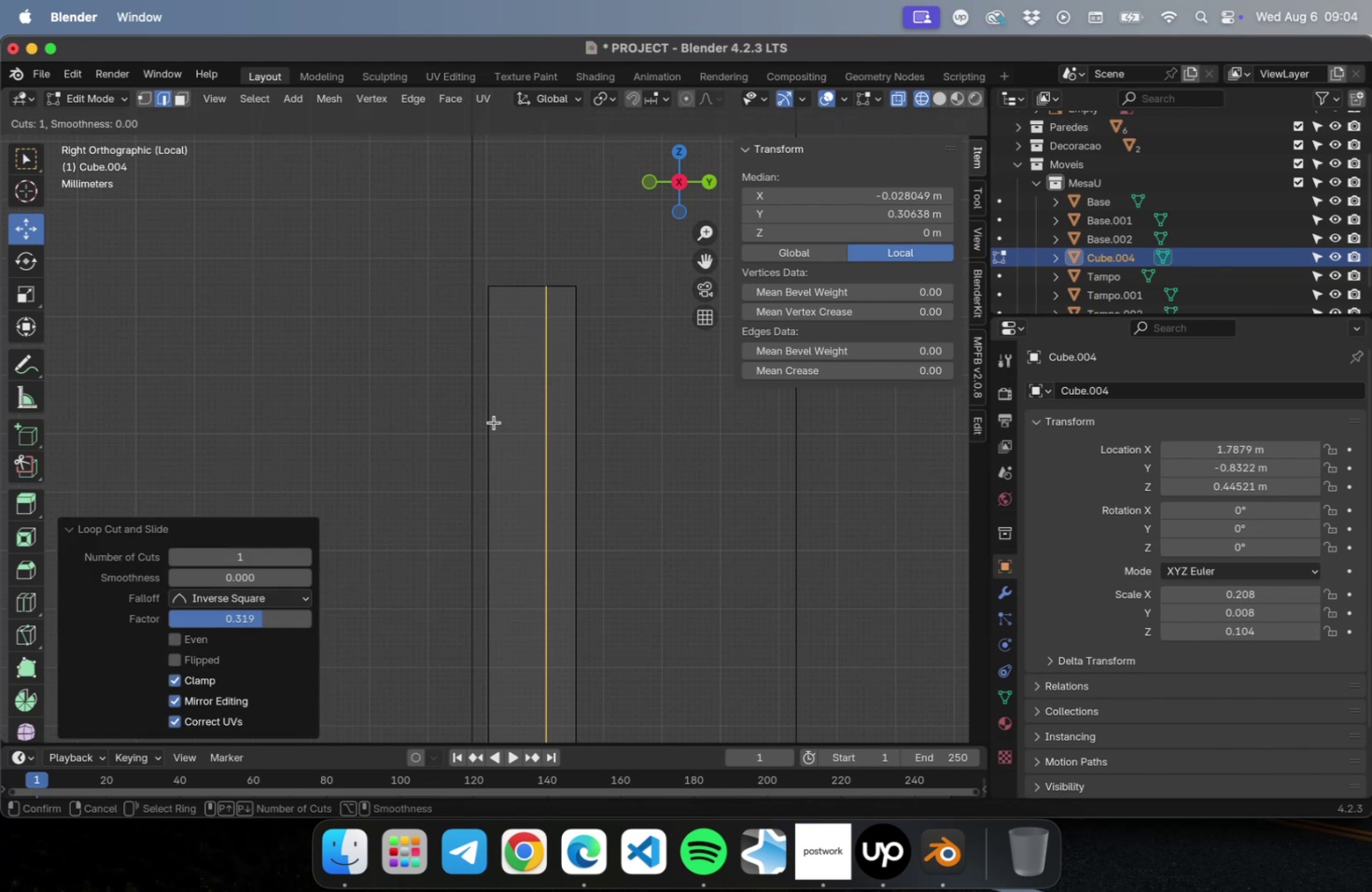 
left_click([507, 481])
 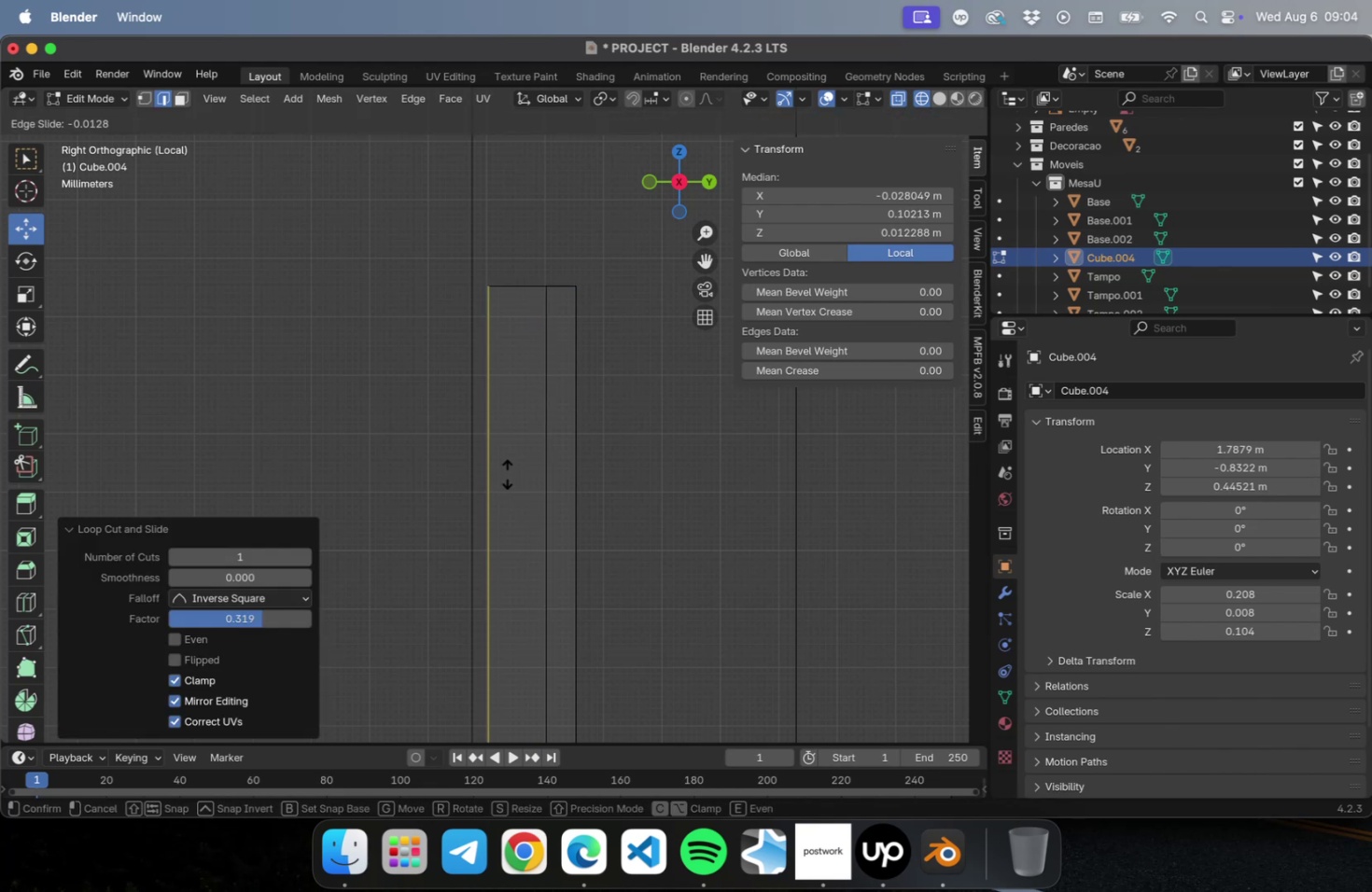 
key(Meta+CommandLeft)
 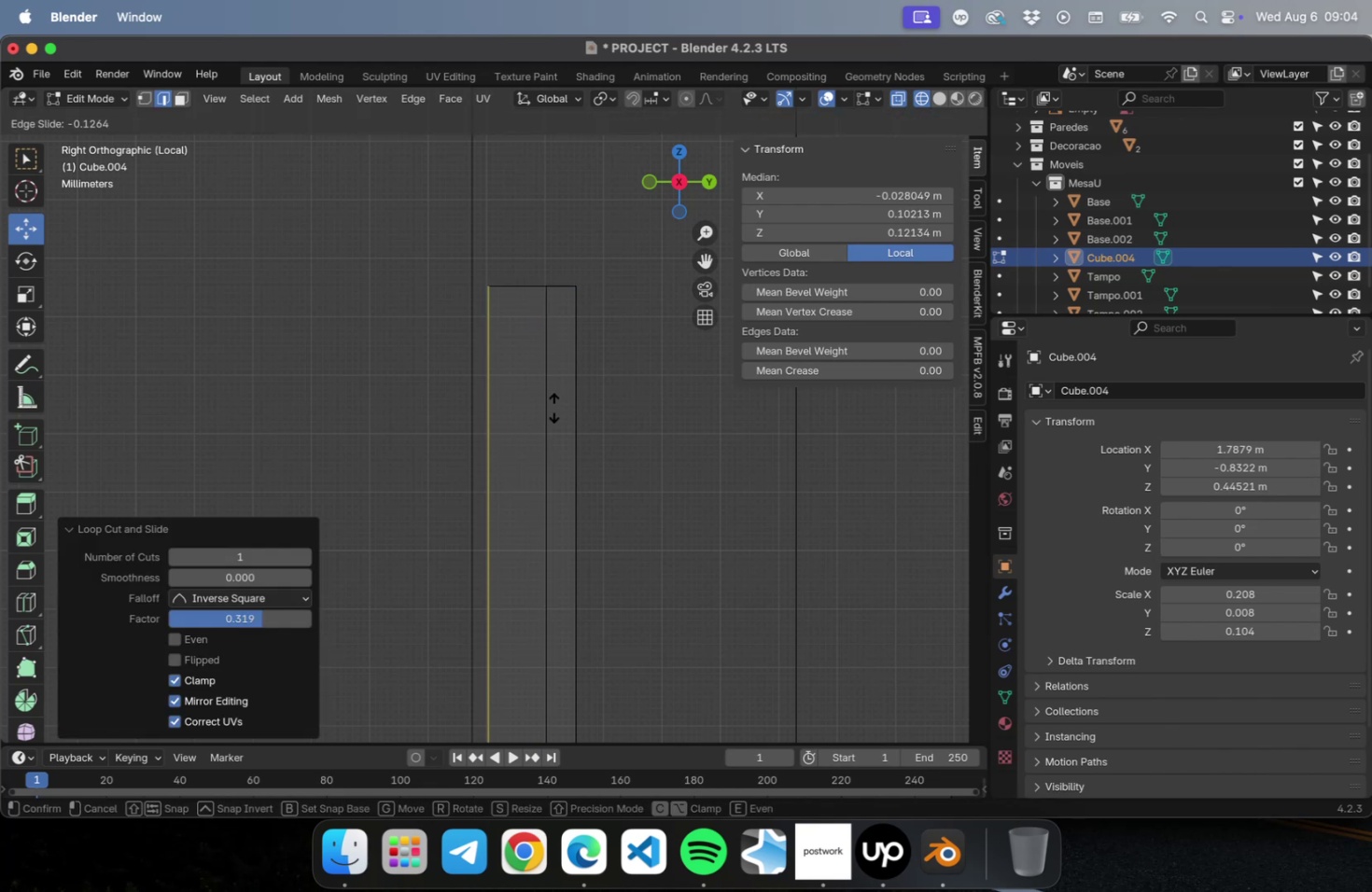 
key(Meta+CommandLeft)
 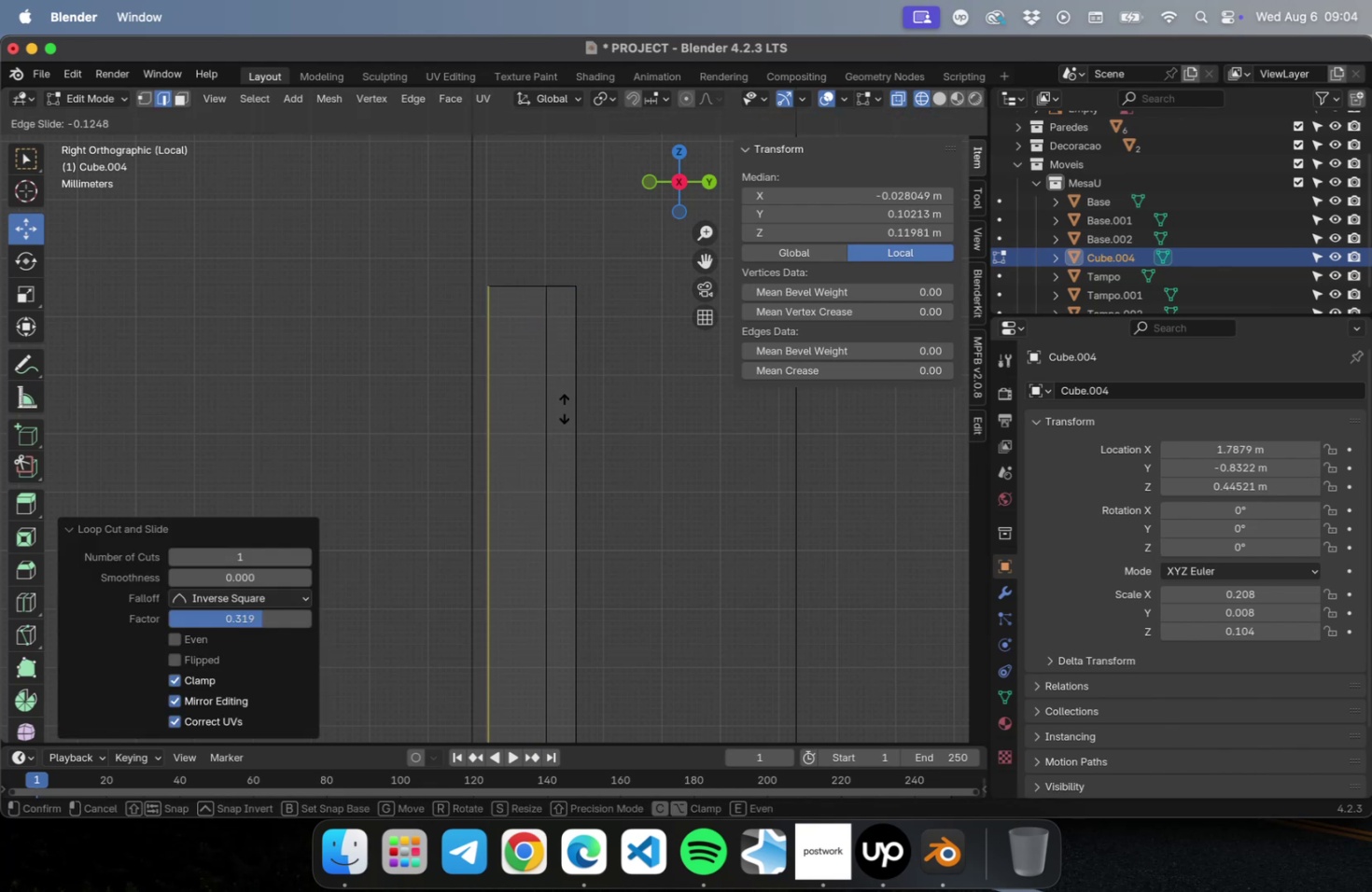 
key(Meta+R)
 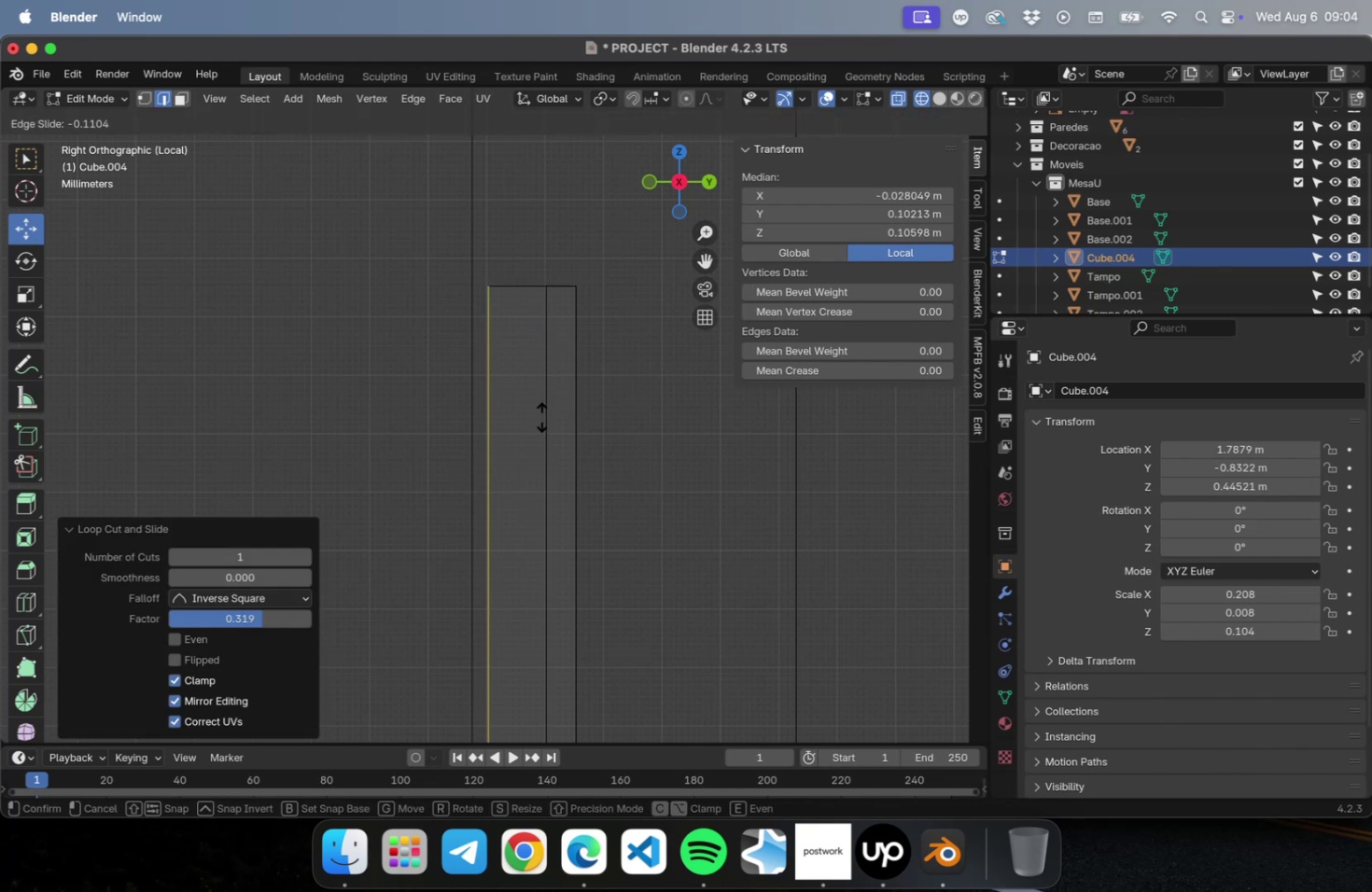 
scroll: coordinate [534, 507], scroll_direction: down, amount: 52.0
 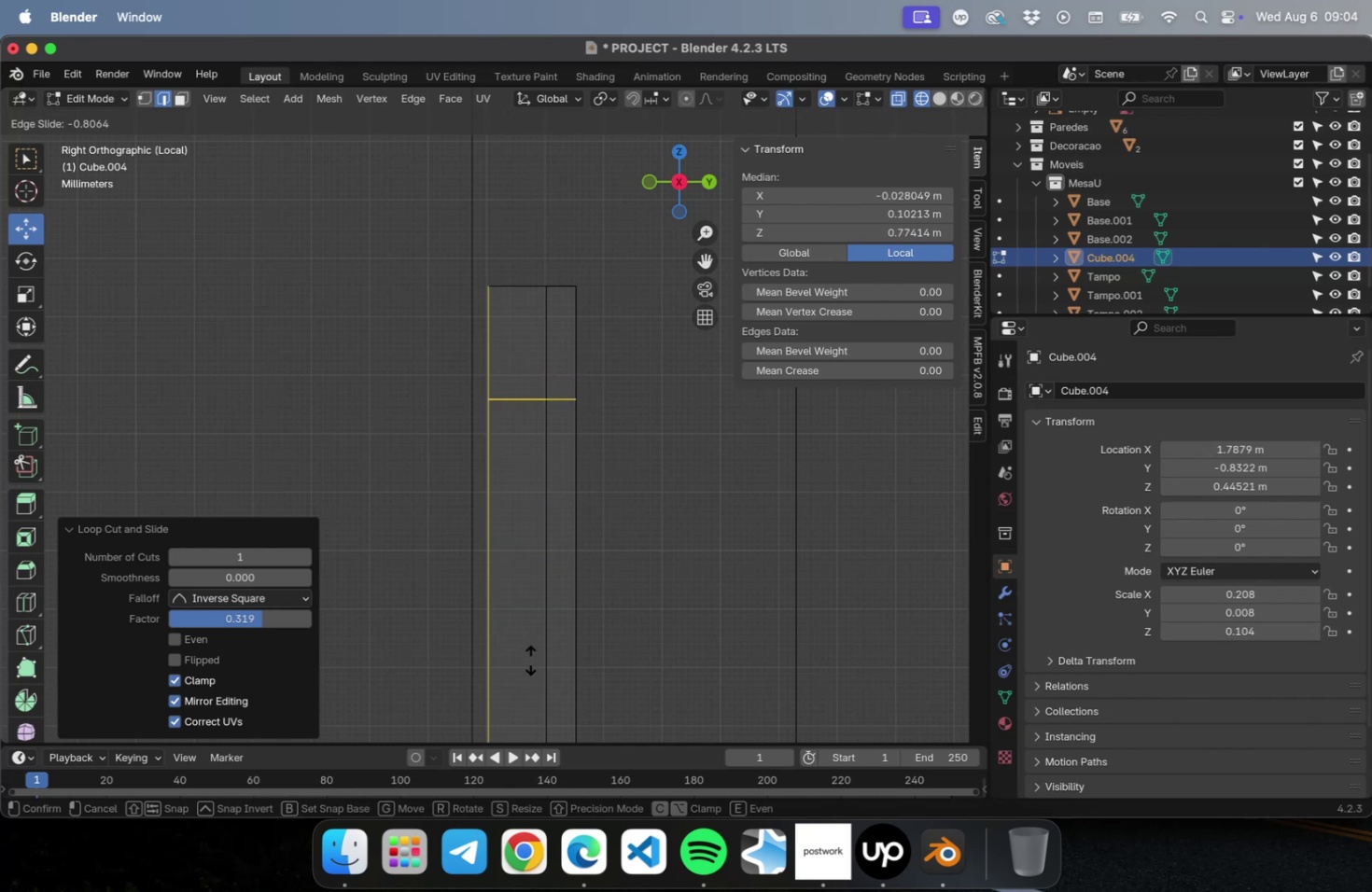 
wait(5.77)
 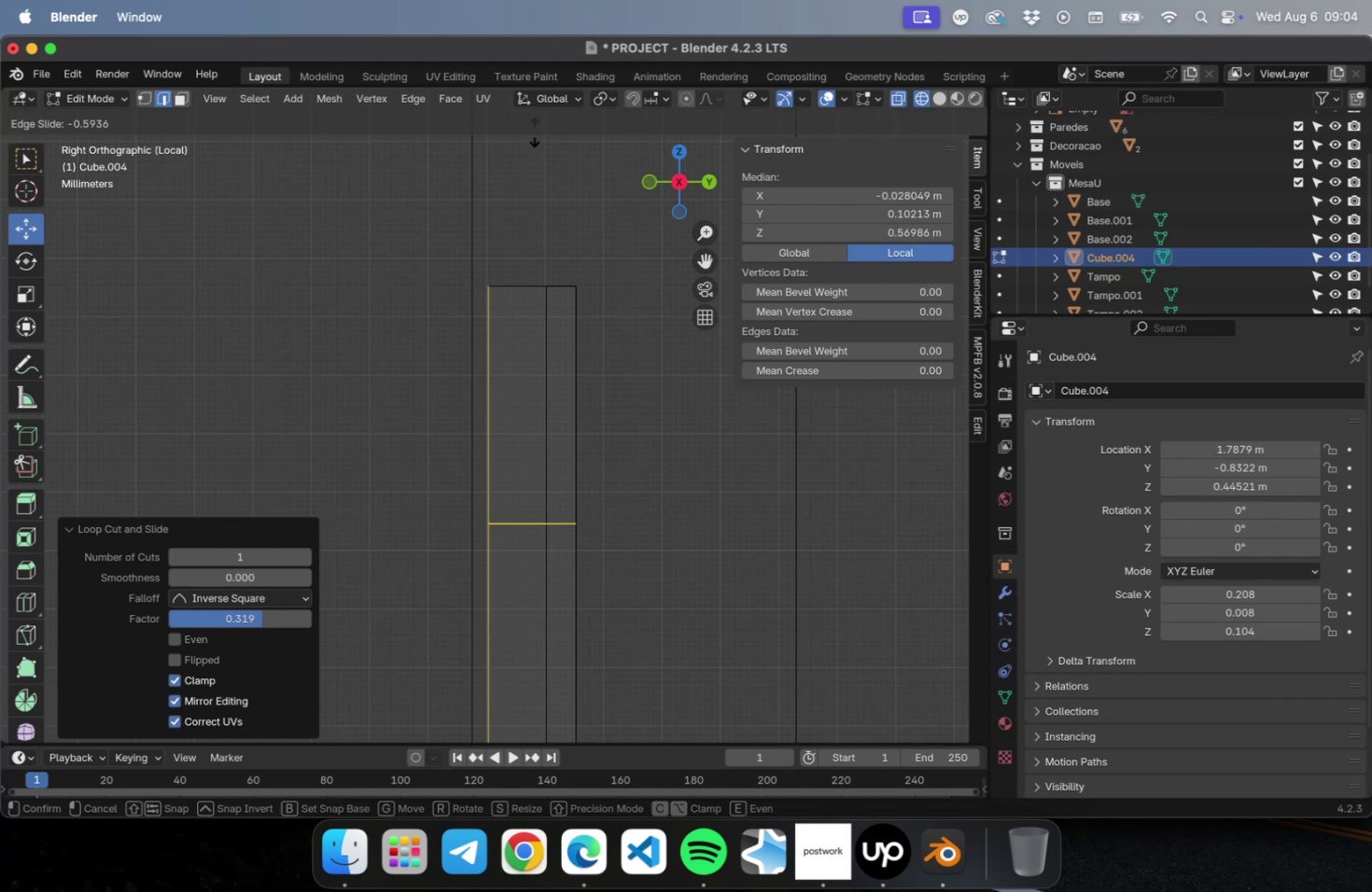 
left_click([529, 668])
 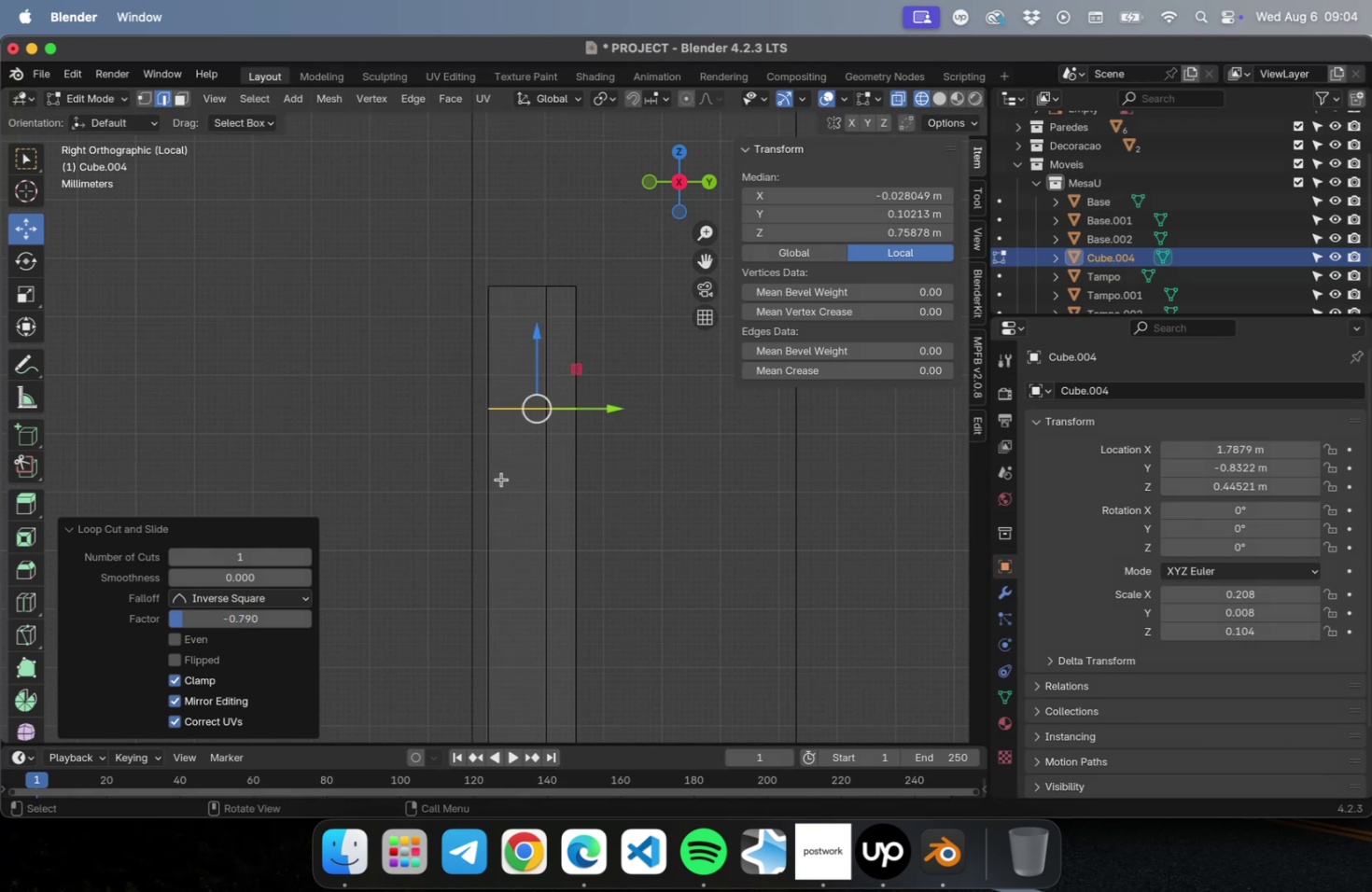 
key(Meta+CommandLeft)
 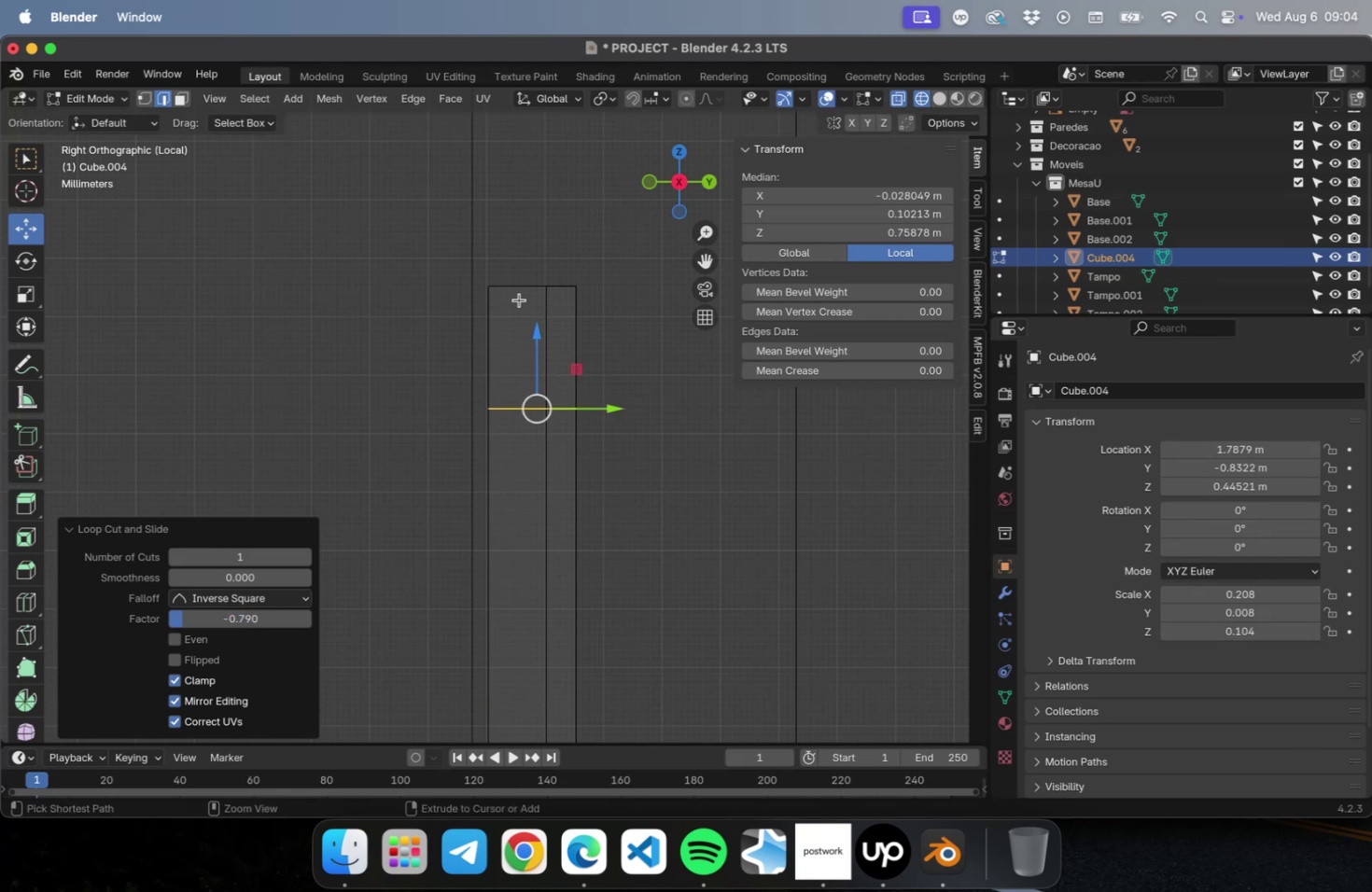 
key(Meta+R)
 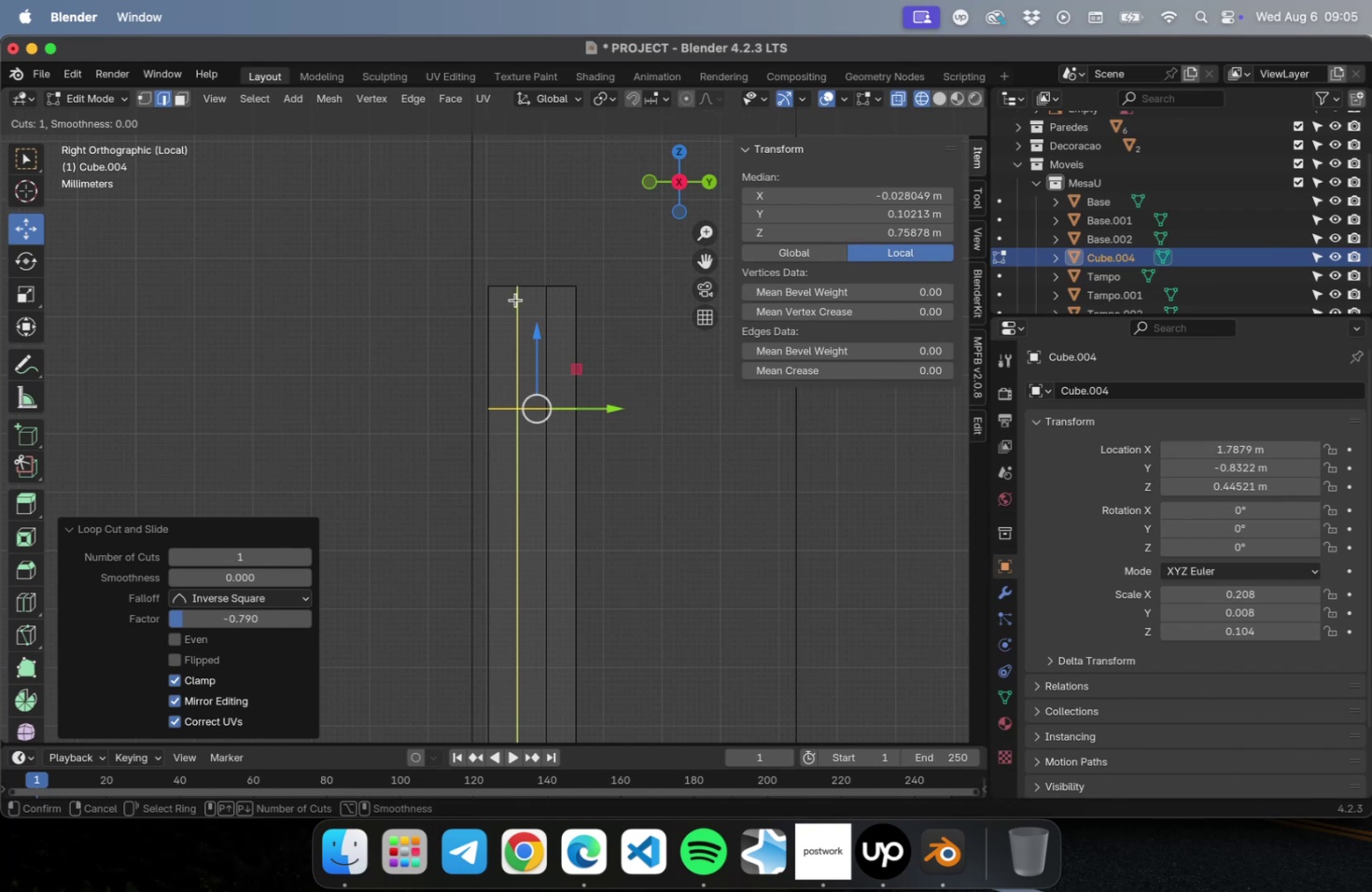 
wait(12.23)
 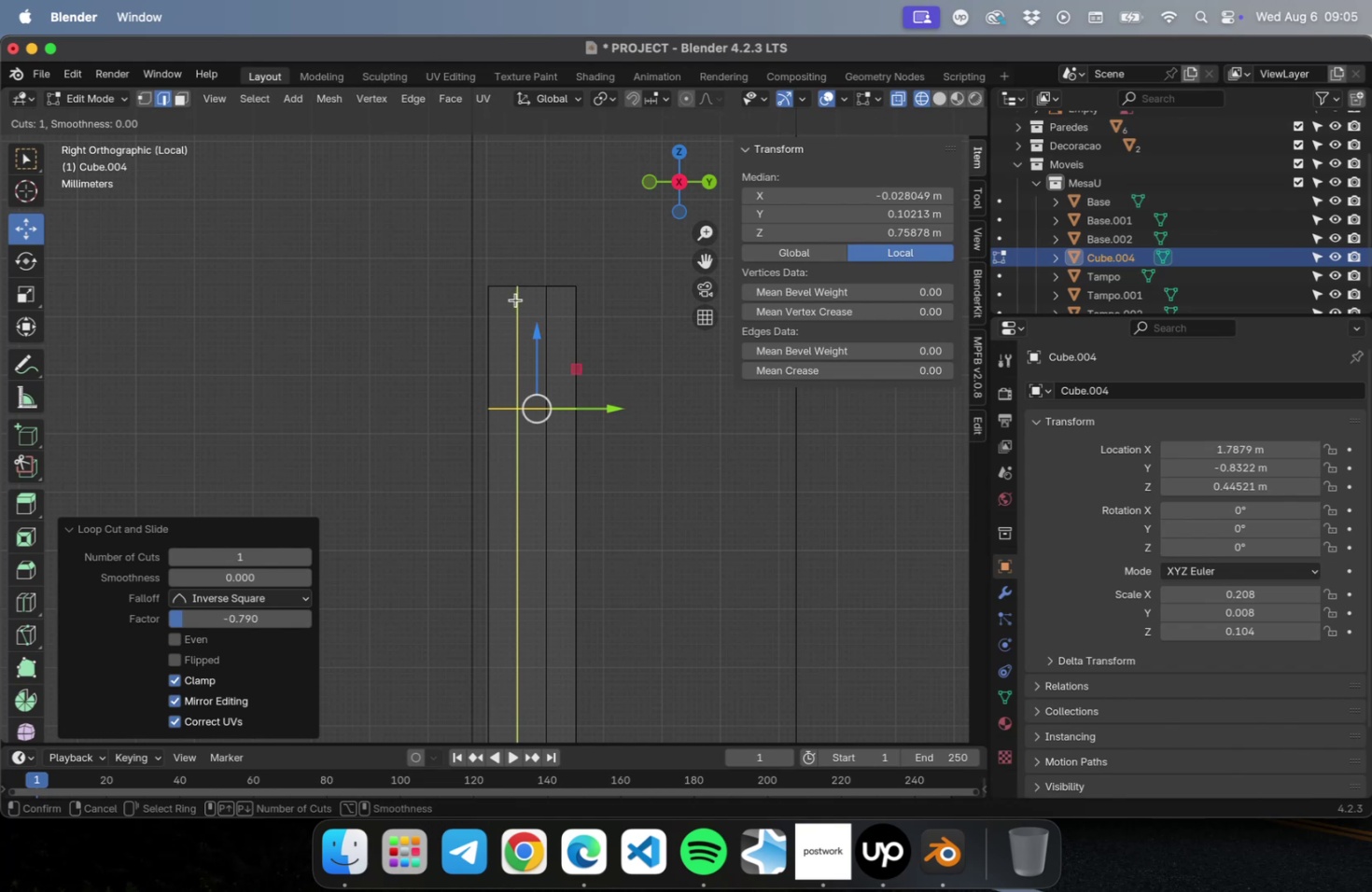 
left_click([499, 303])
 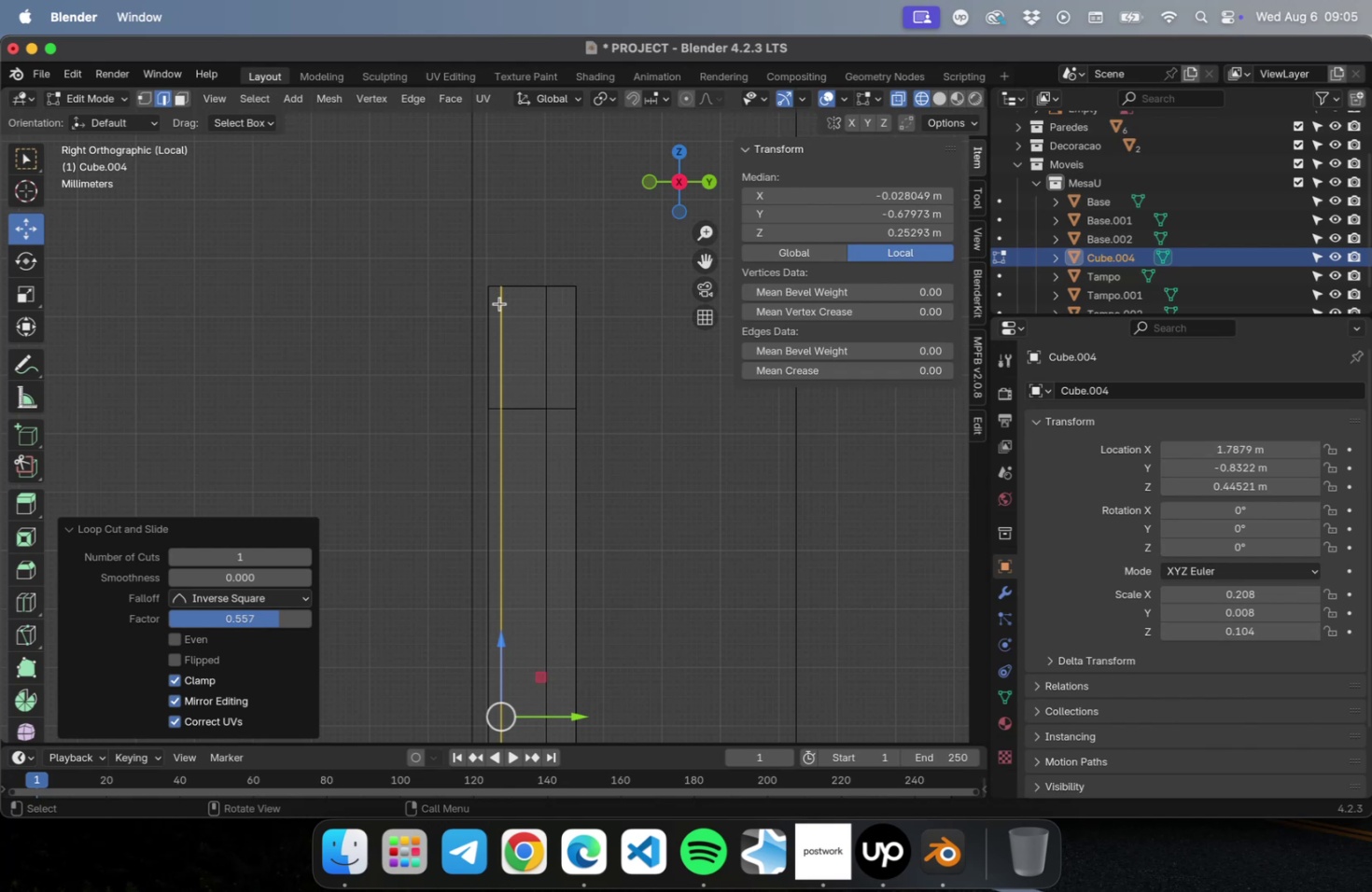 
key(Tab)
 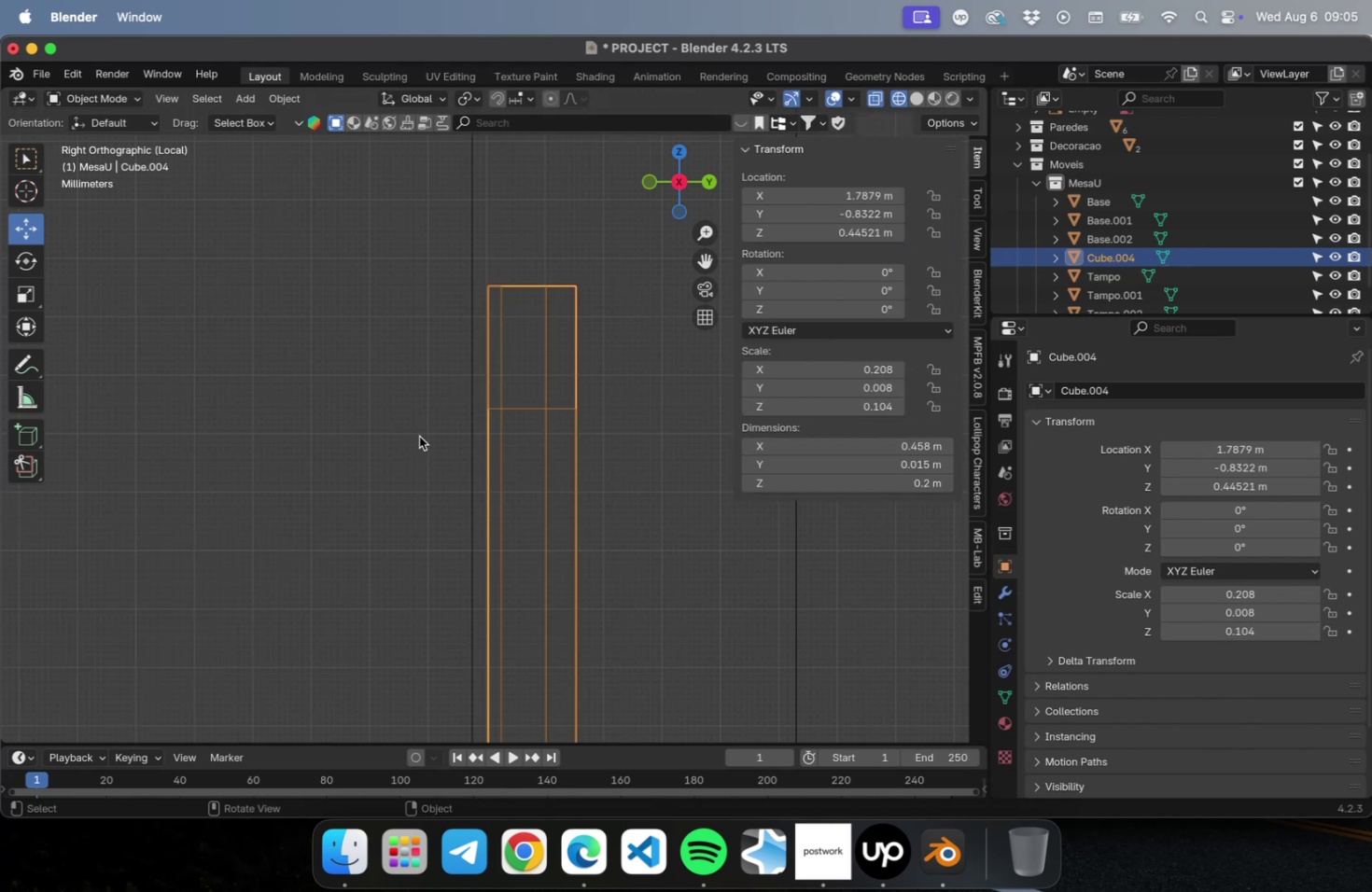 
type(311234)
key(Tab)
type(3)
 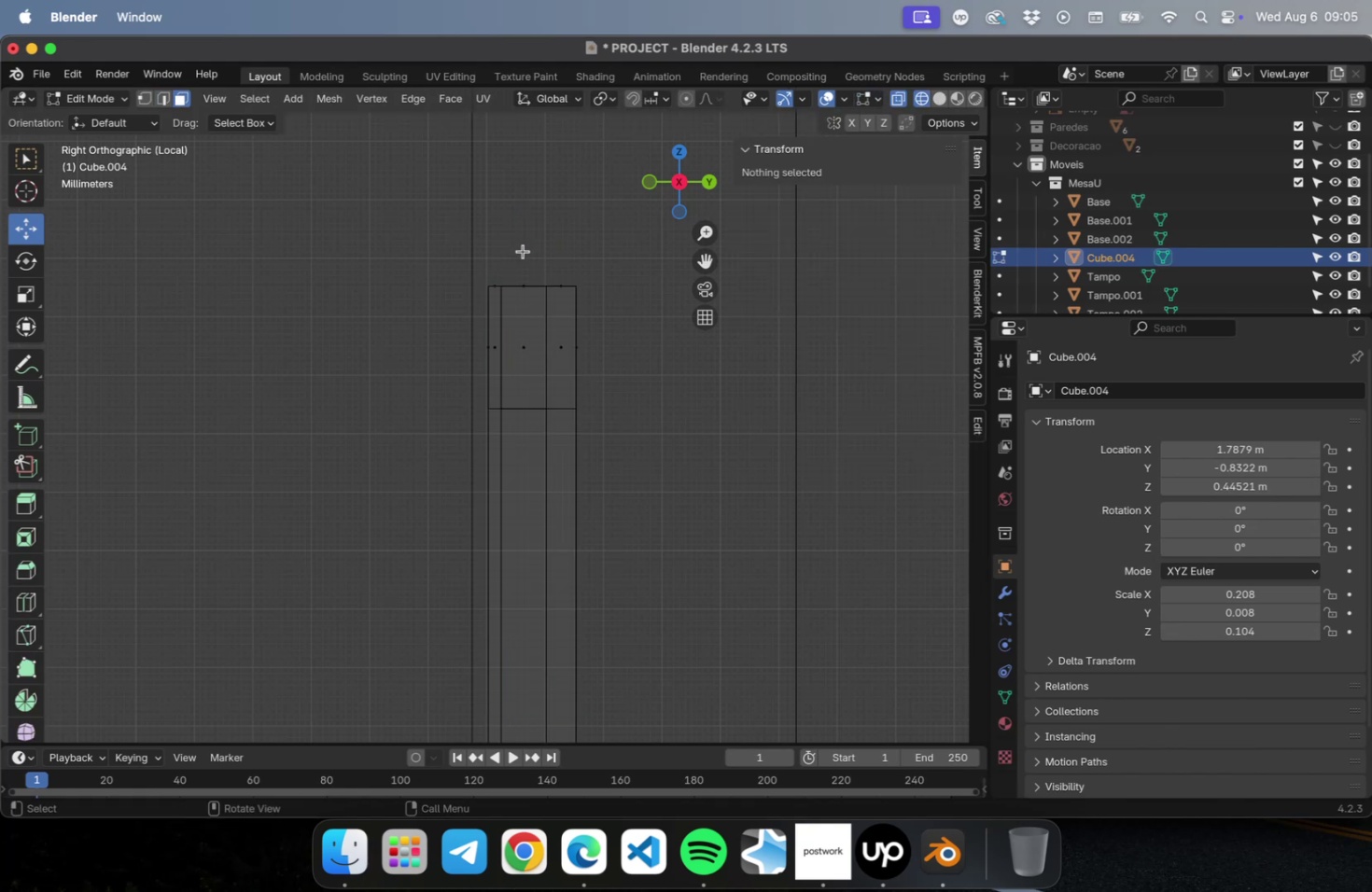 
left_click_drag(start_coordinate=[533, 252], to_coordinate=[530, 336])
 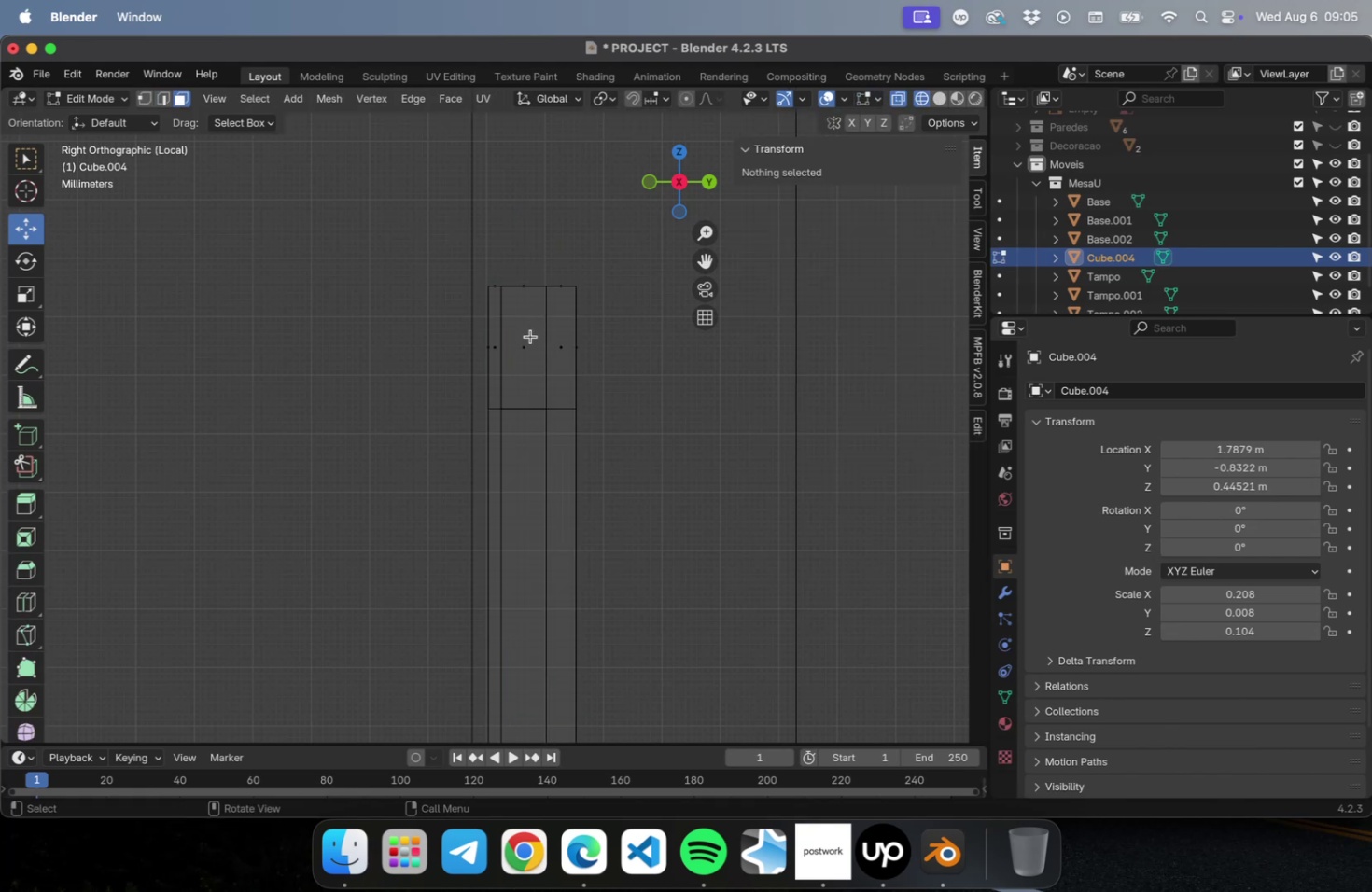 
left_click_drag(start_coordinate=[517, 251], to_coordinate=[531, 384])
 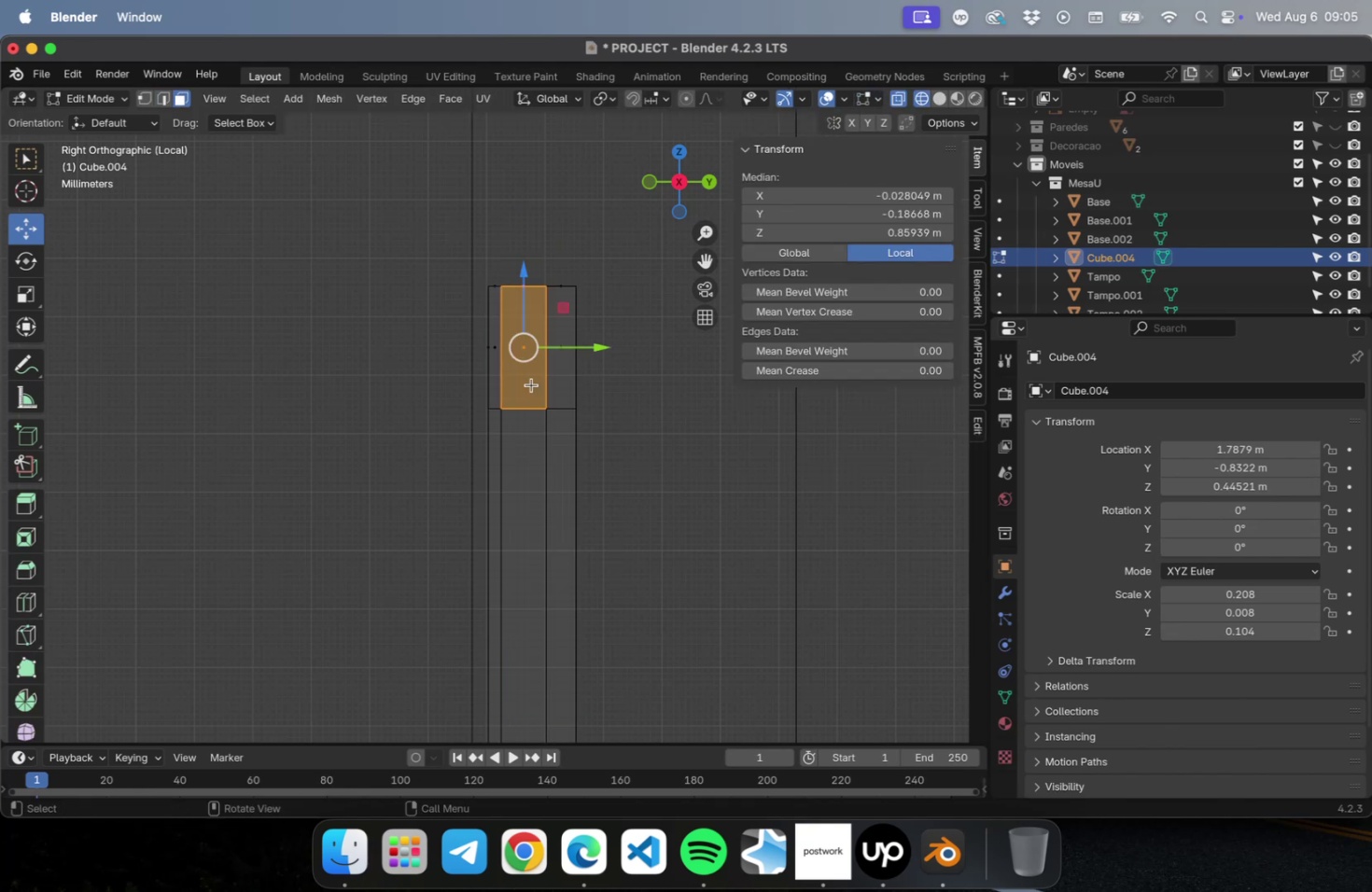 
key(Delete)
 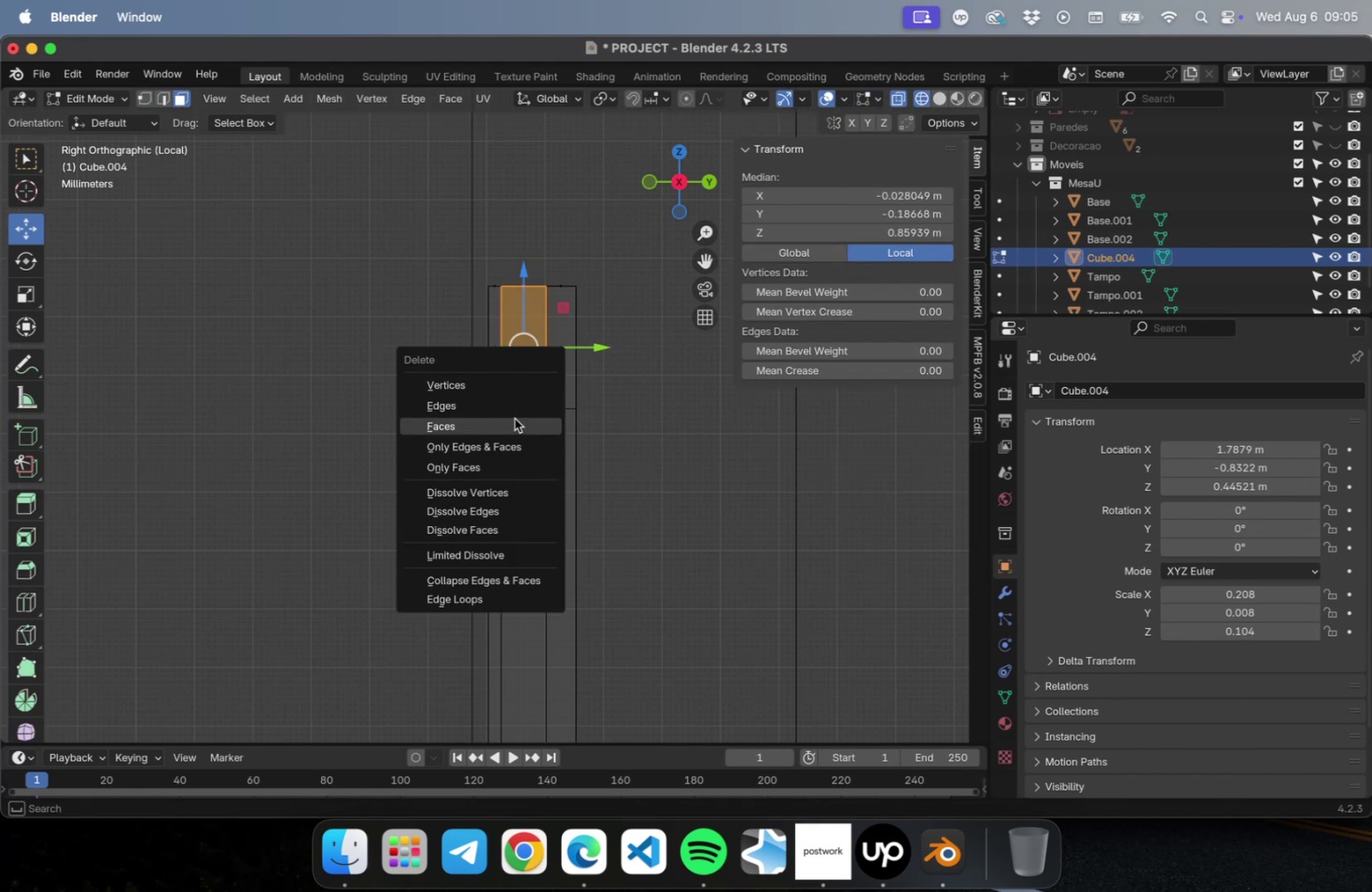 
left_click([514, 419])
 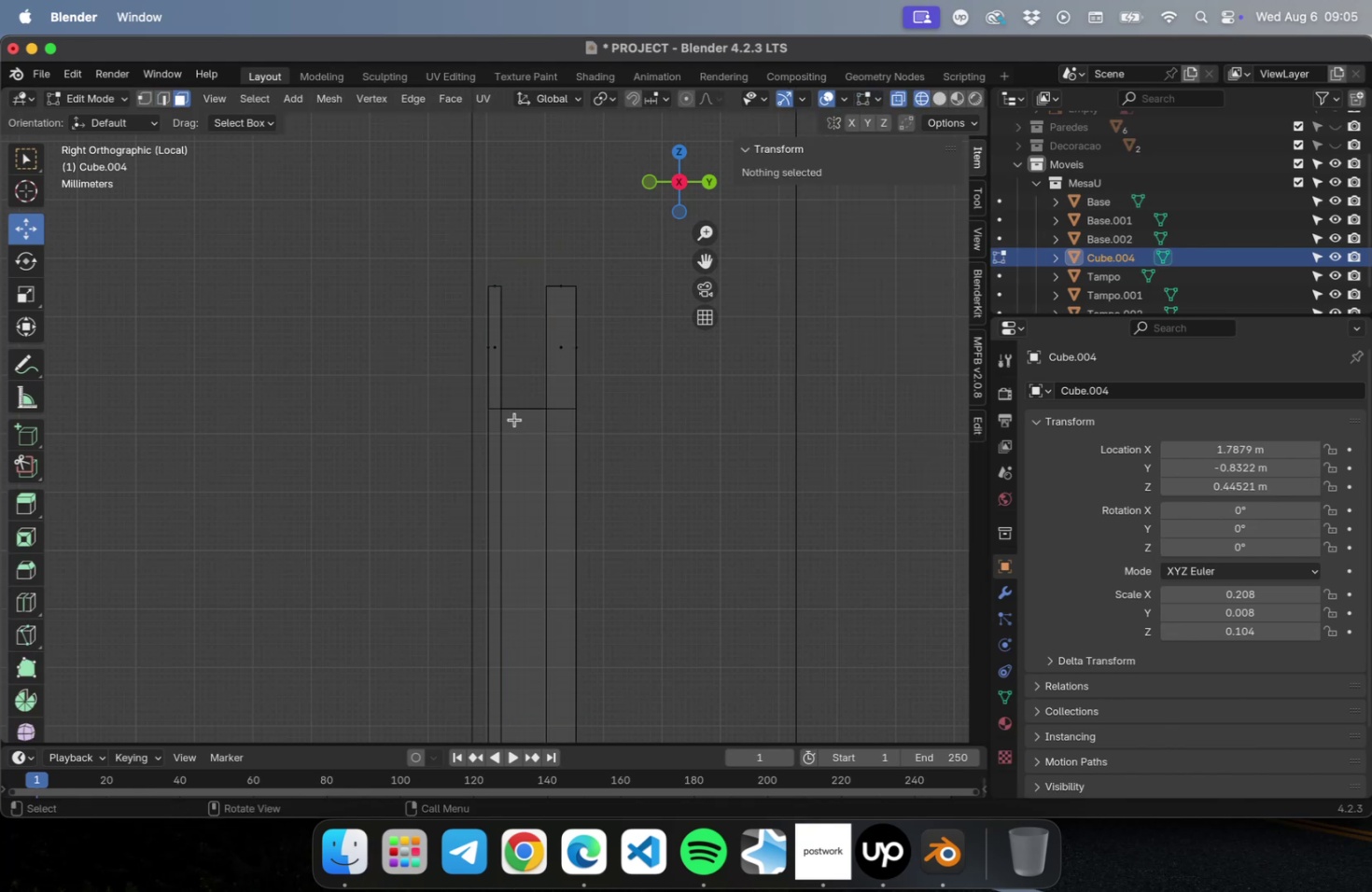 
key(NumLock)
 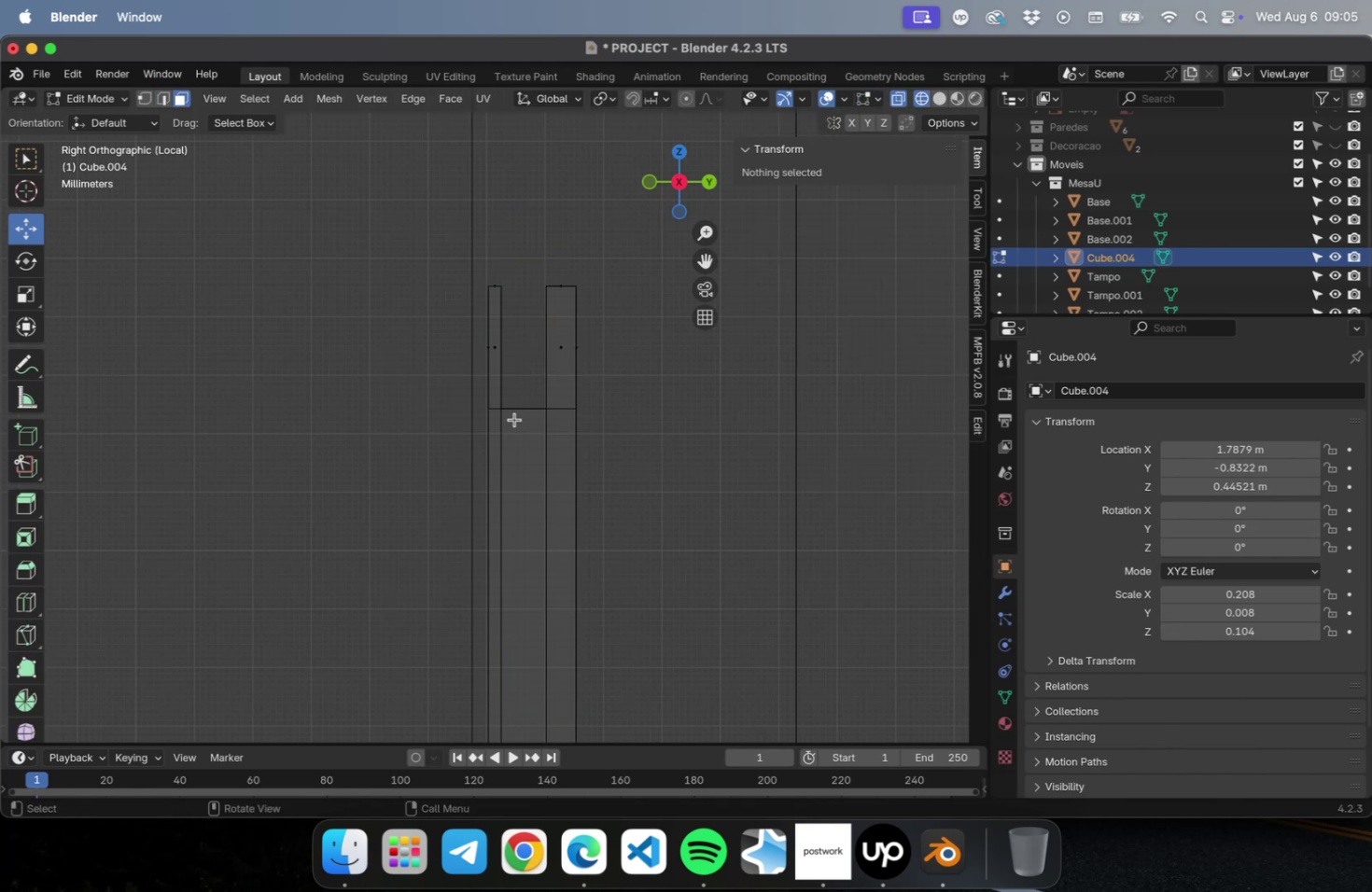 
key(NumpadDivide)
 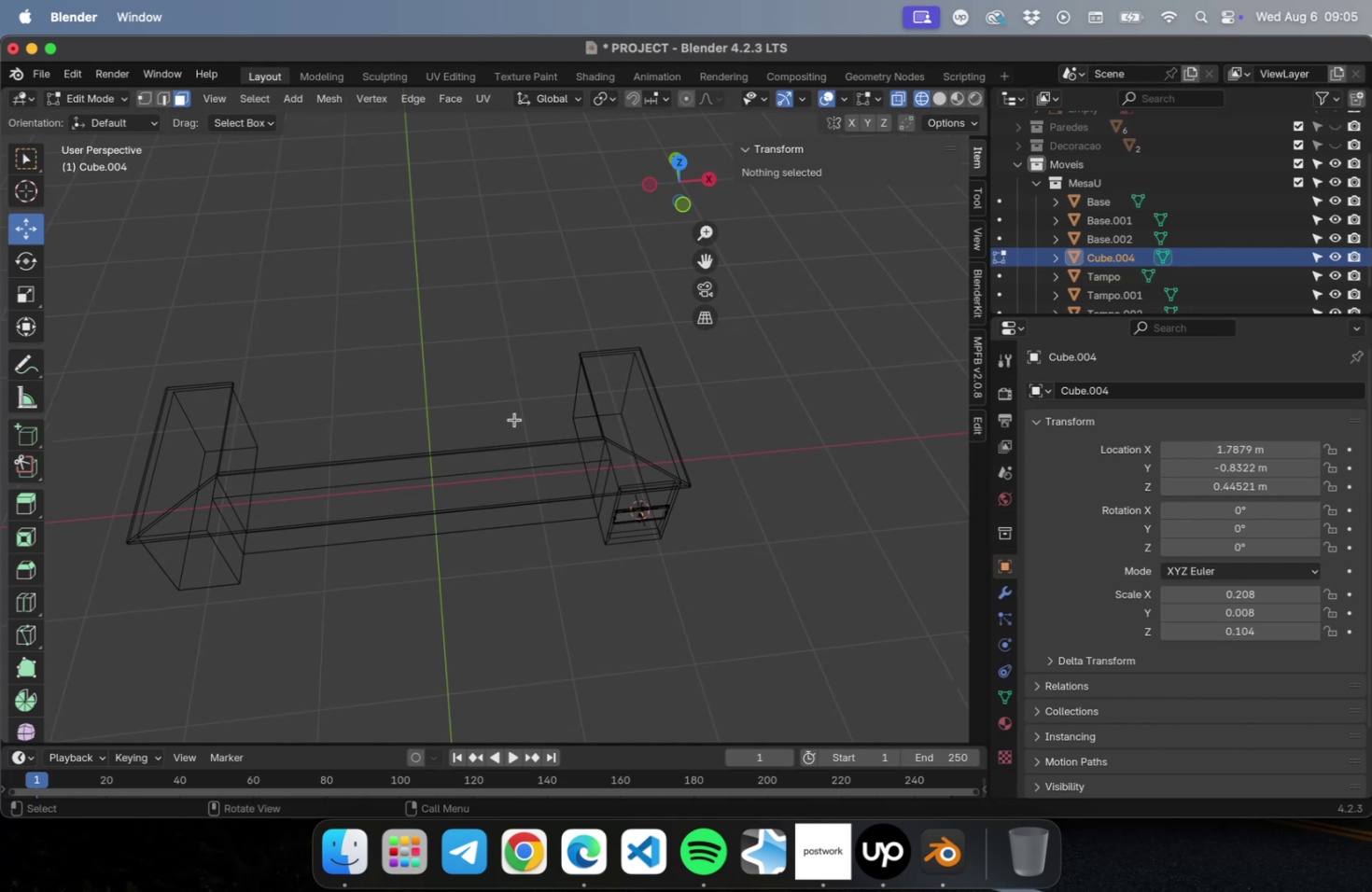 
key(NumLock)
 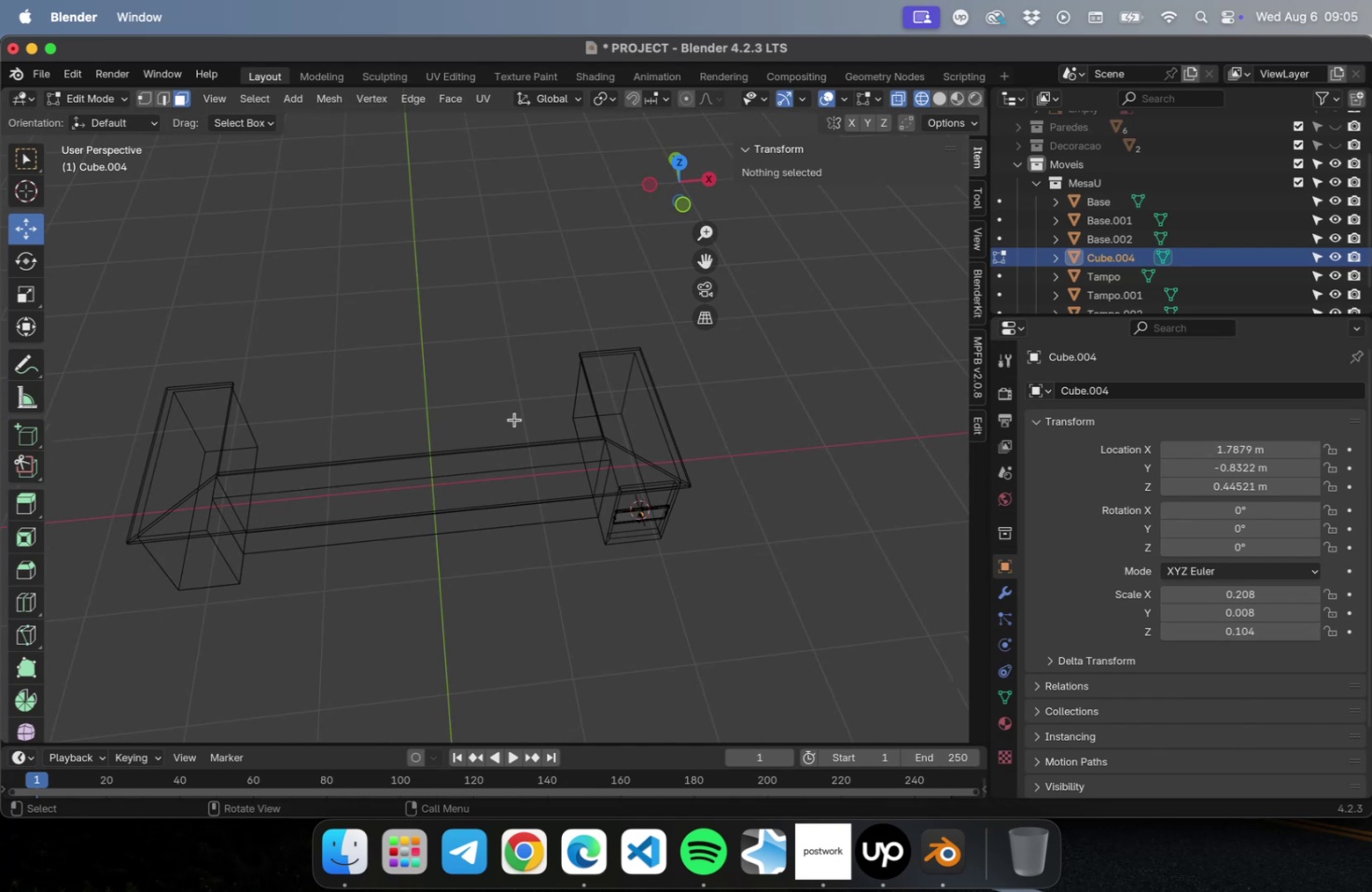 
key(NumpadDivide)
 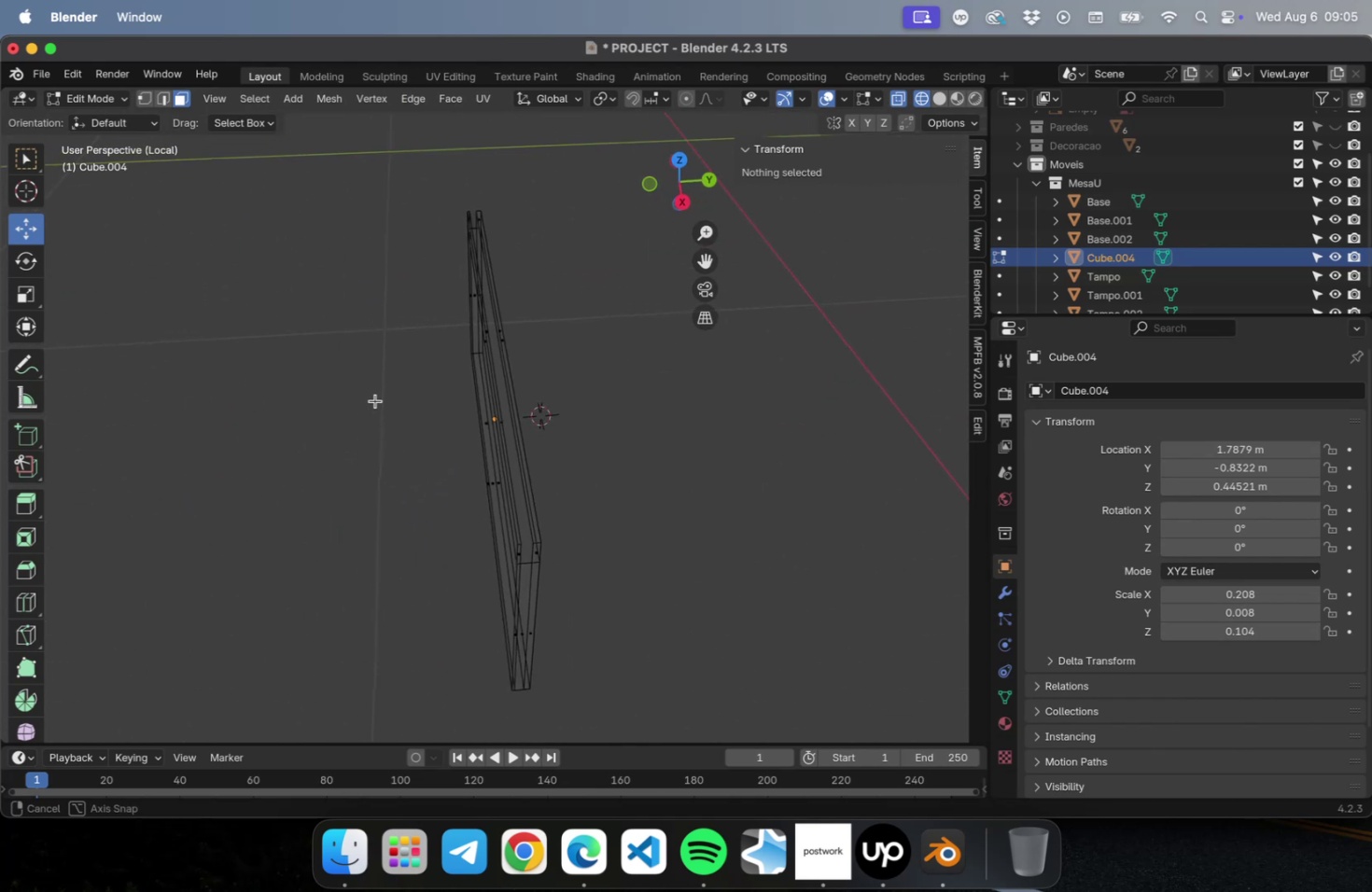 
key(NumLock)
 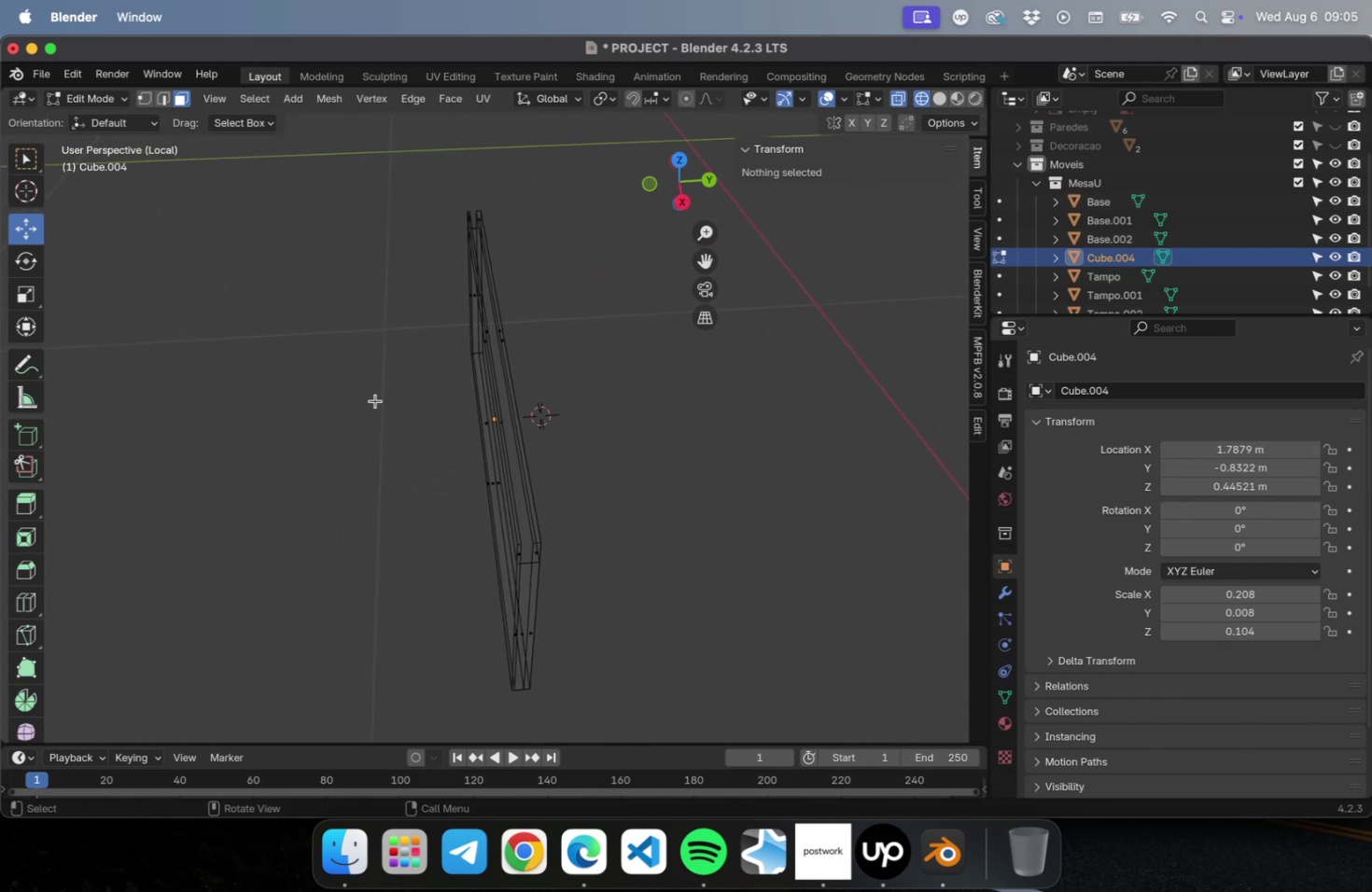 
key(Numpad1)
 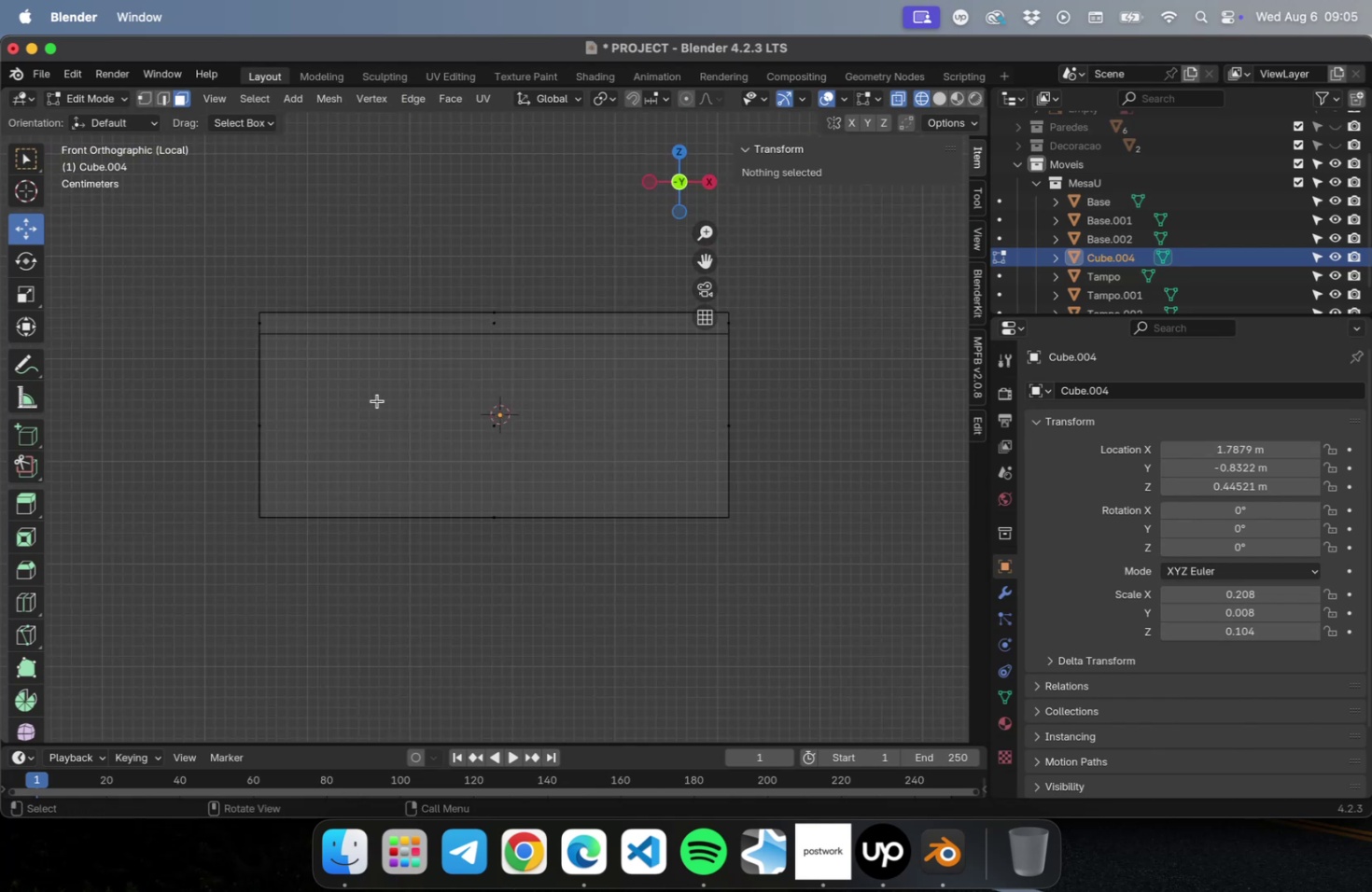 
key(NumLock)
 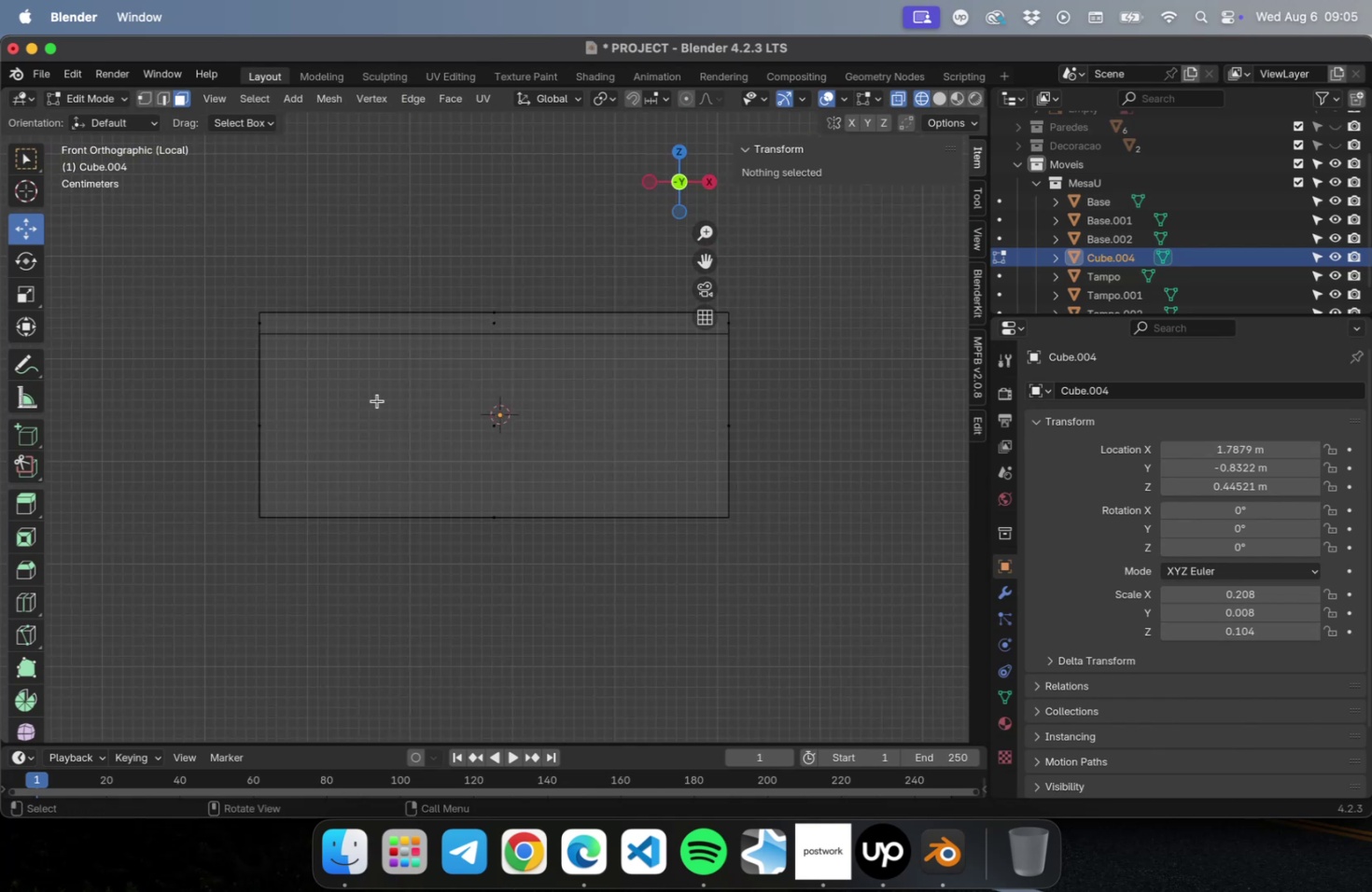 
key(Numpad3)
 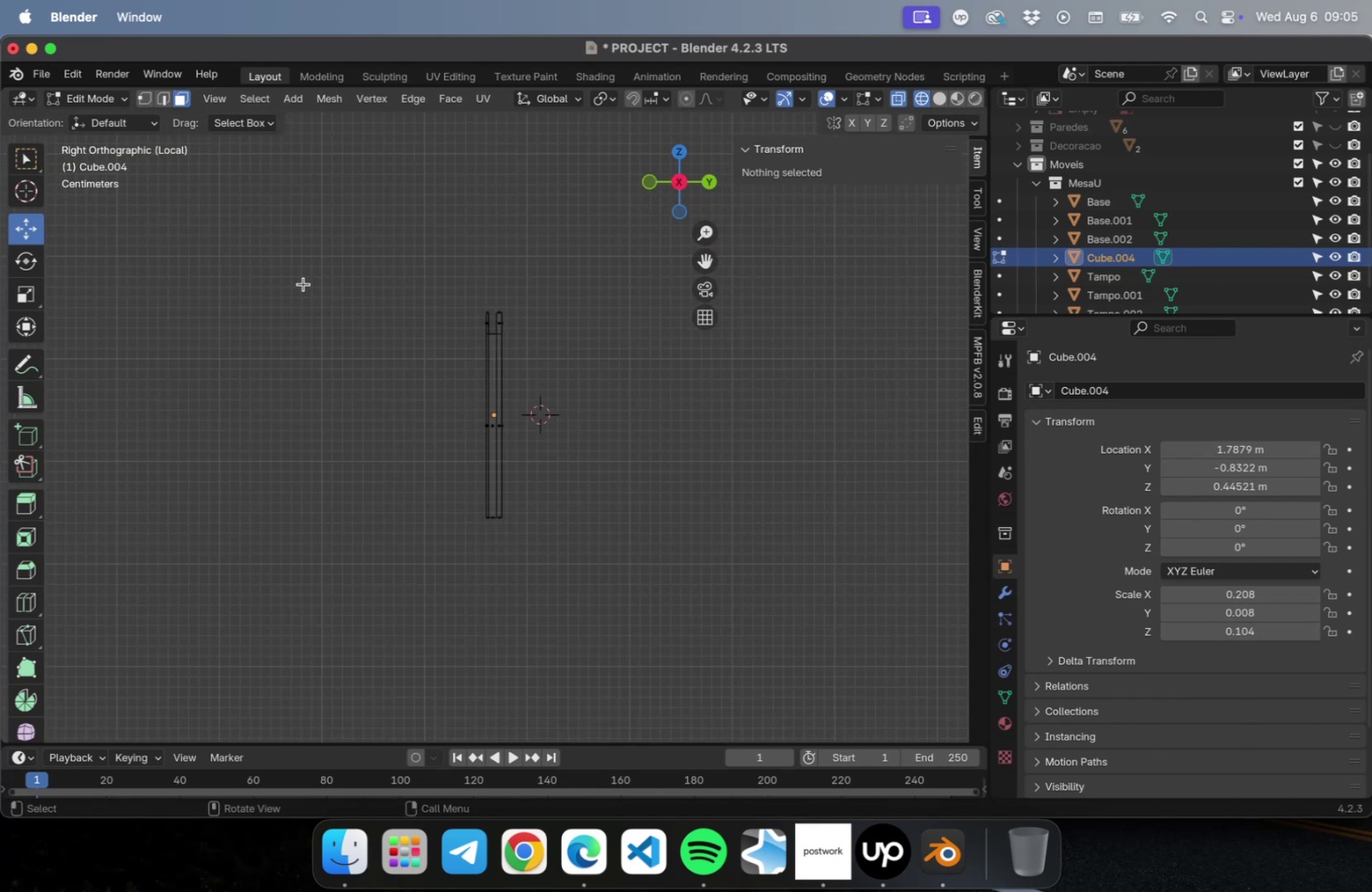 
scroll: coordinate [453, 159], scroll_direction: up, amount: 19.0
 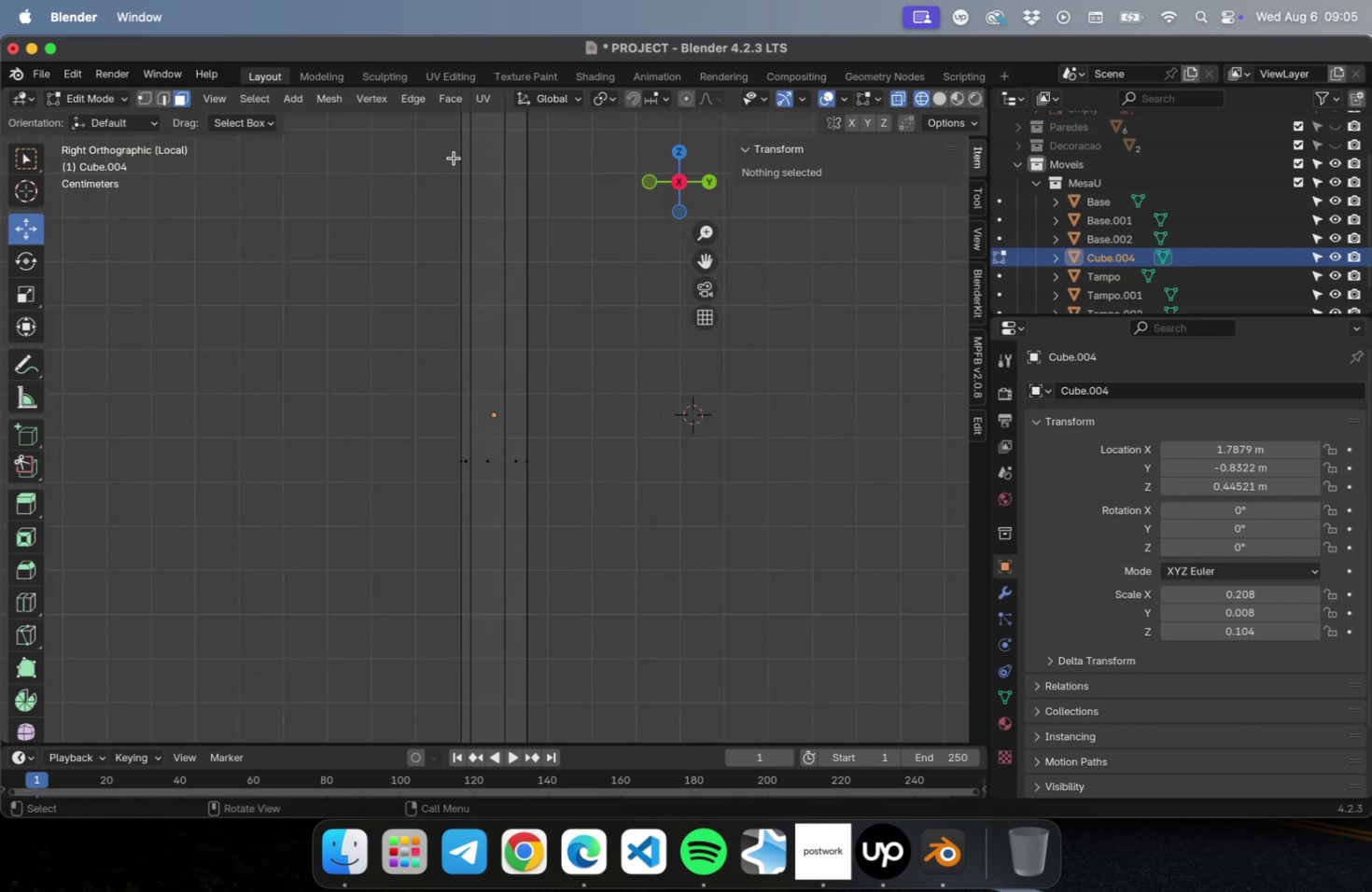 
hold_key(key=ShiftLeft, duration=0.48)
 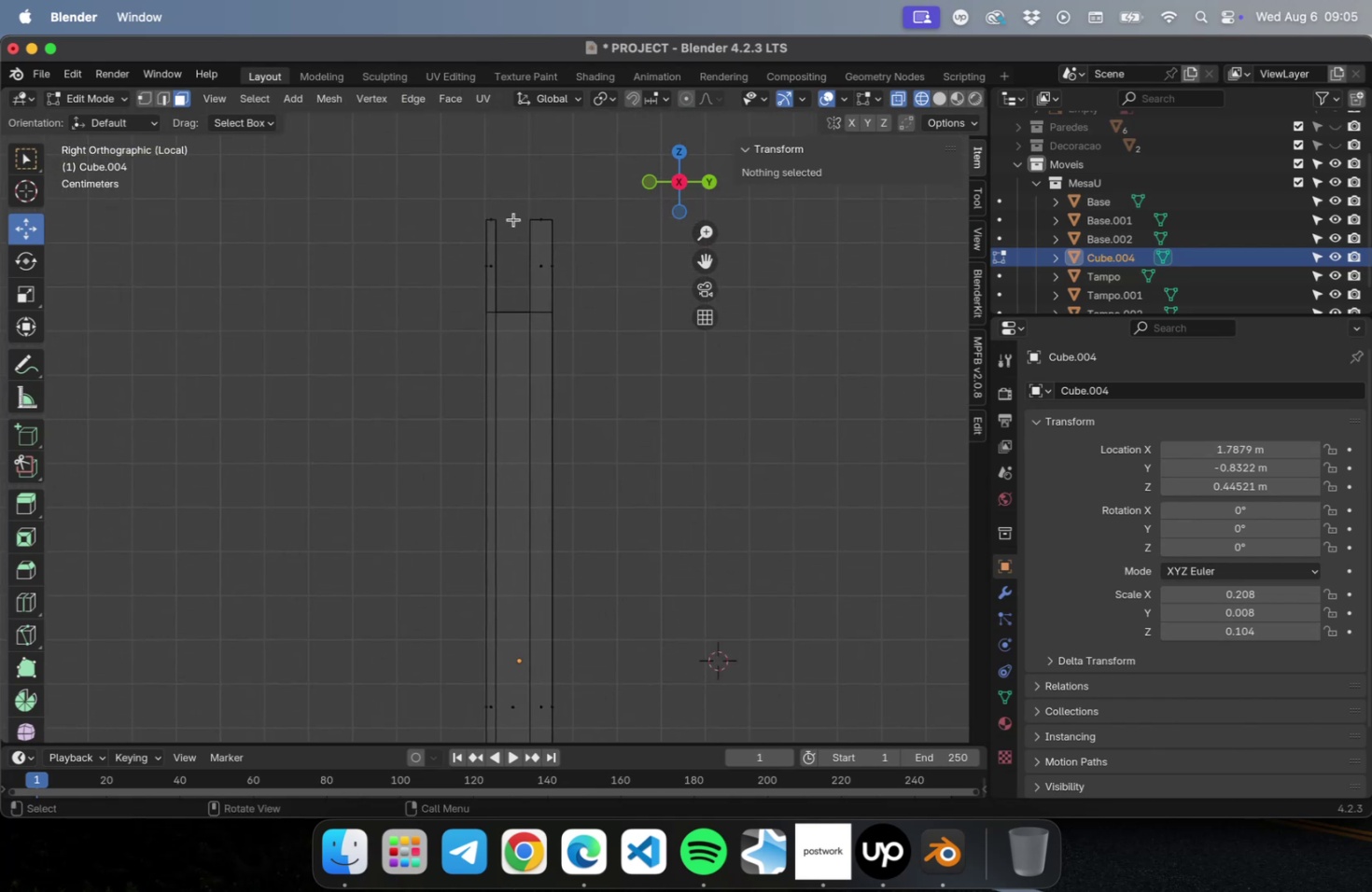 
scroll: coordinate [513, 216], scroll_direction: up, amount: 1.0
 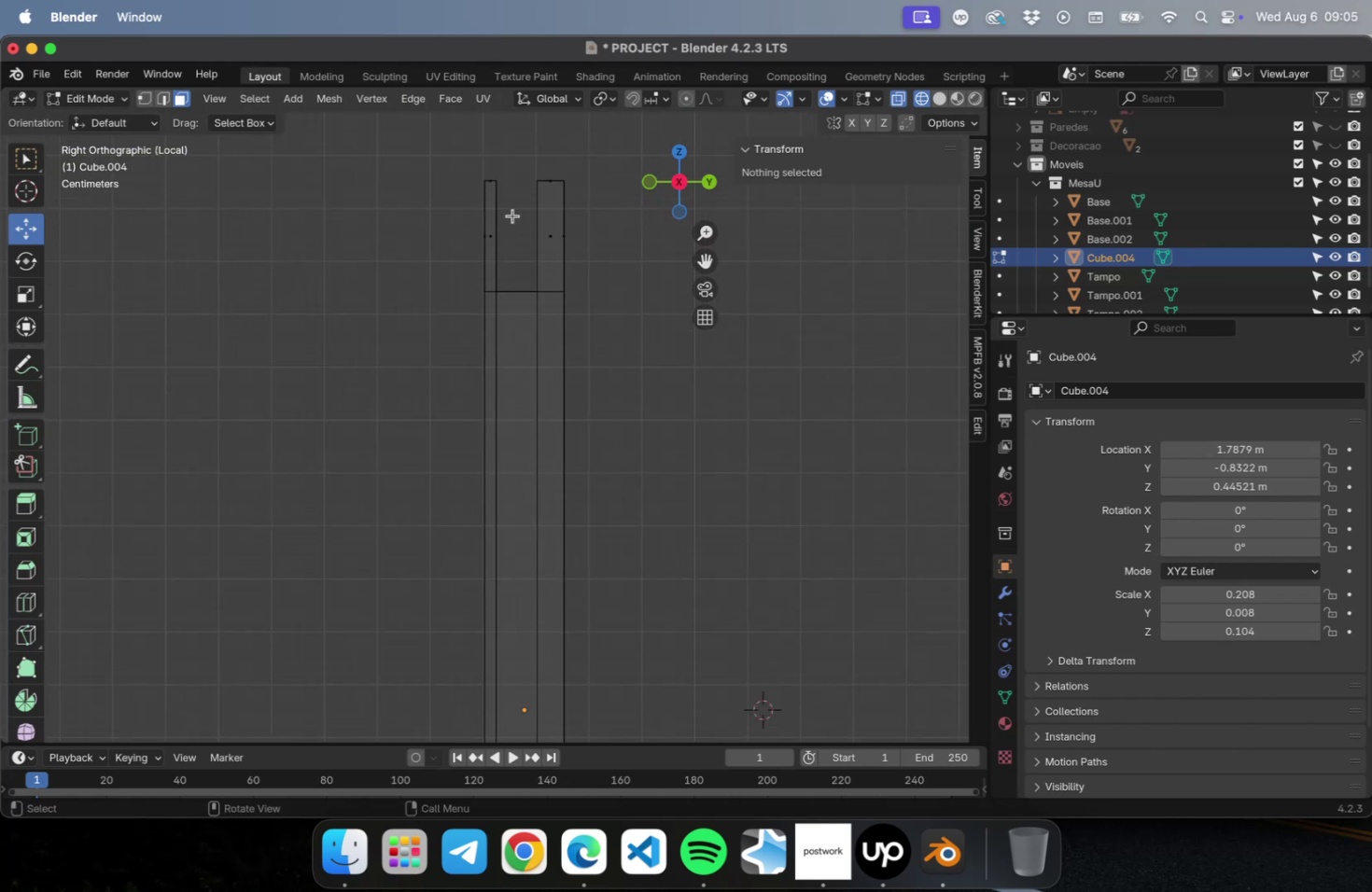 
hold_key(key=ShiftLeft, duration=0.42)
 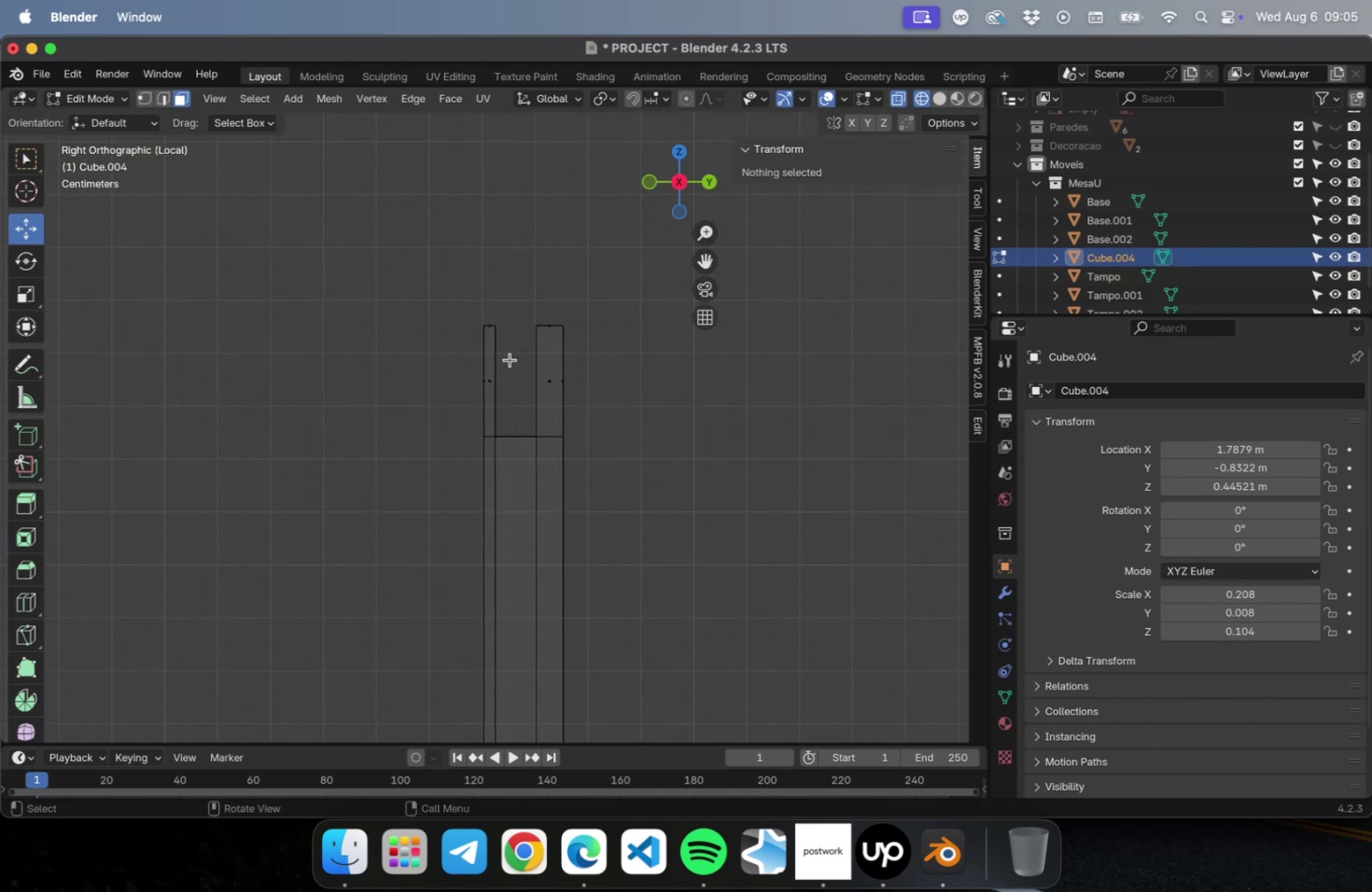 
scroll: coordinate [508, 375], scroll_direction: up, amount: 9.0
 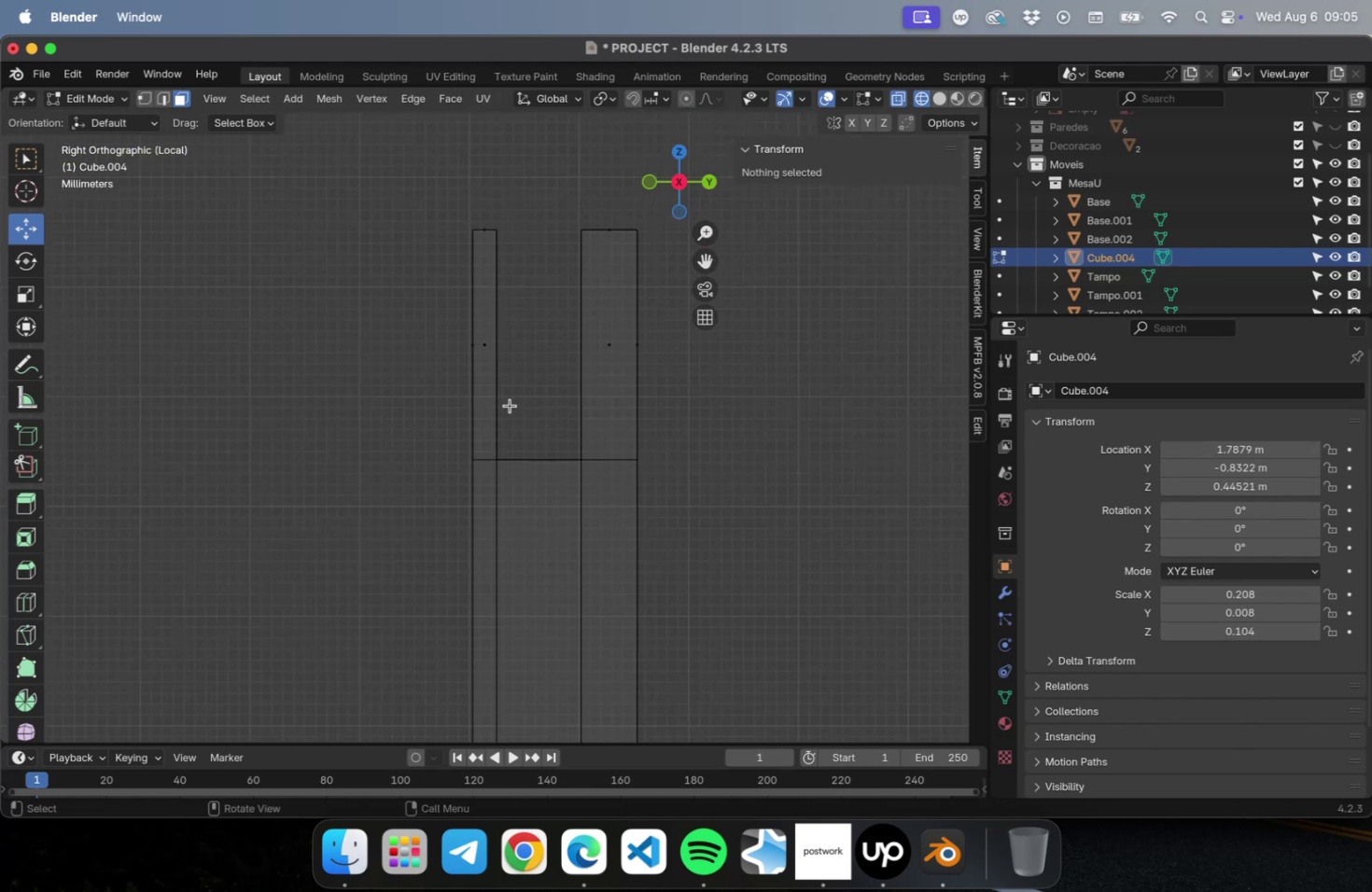 
key(Shift+ShiftLeft)
 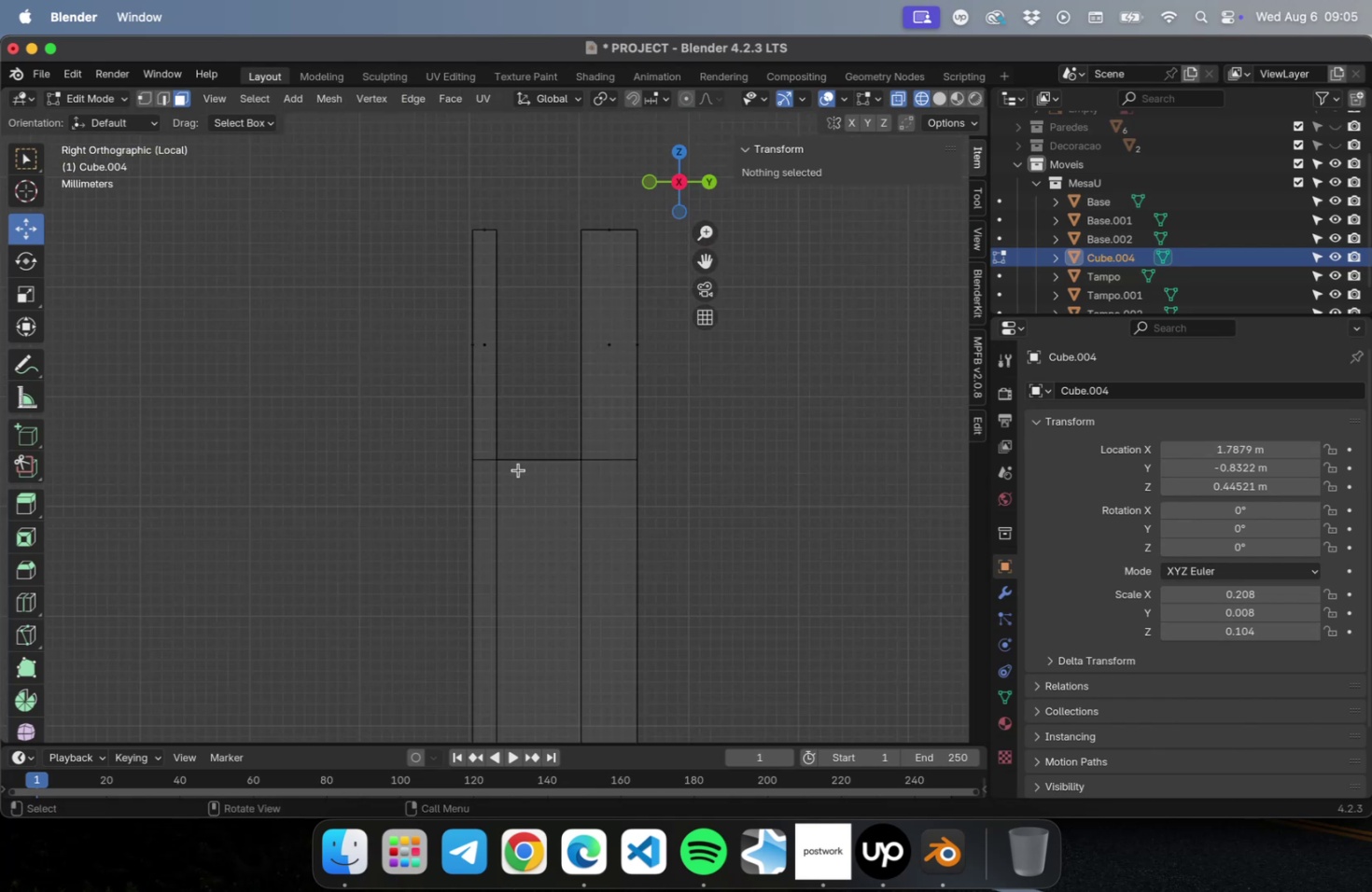 
key(Tab)
 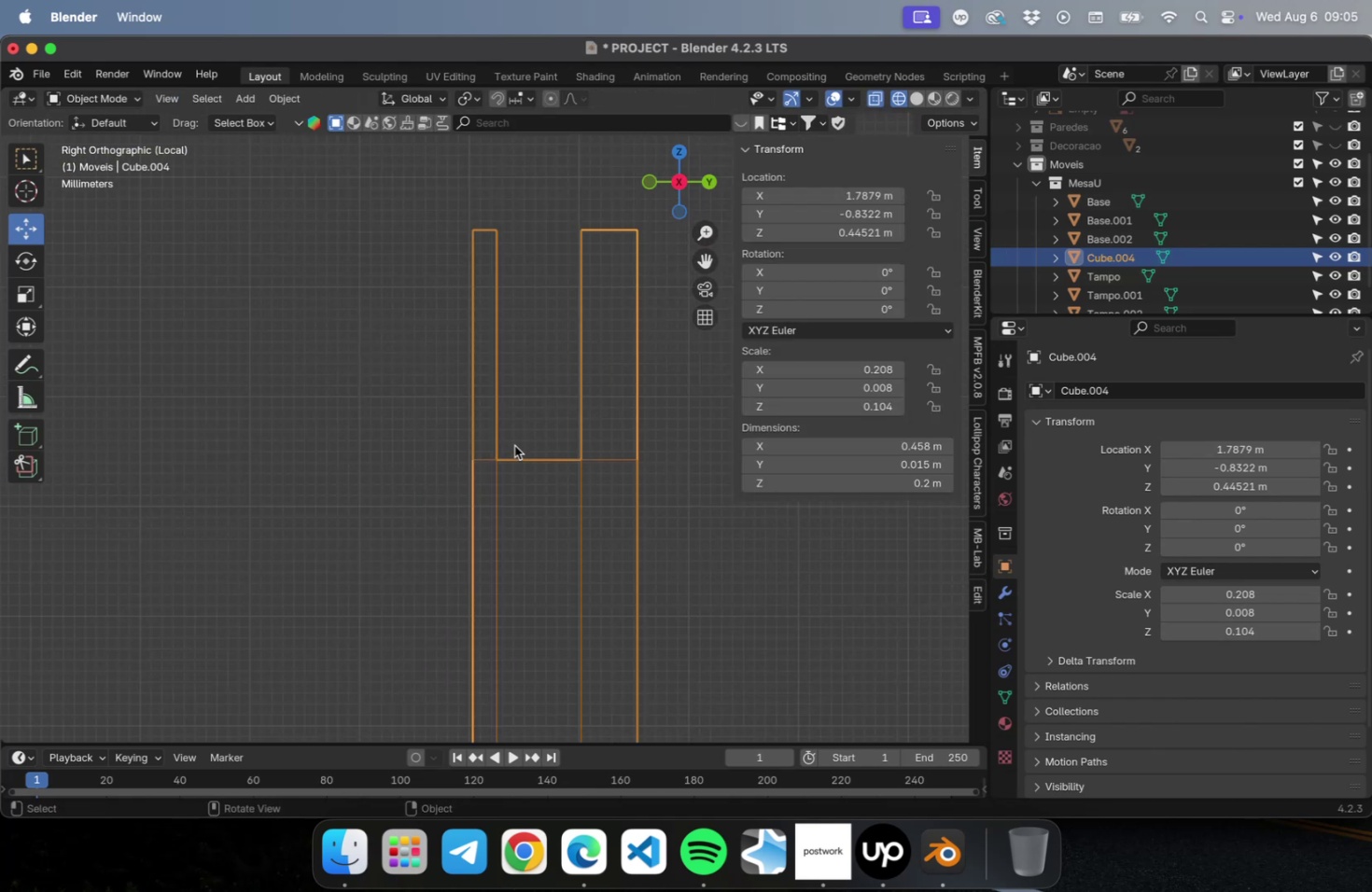 
key(Tab)
 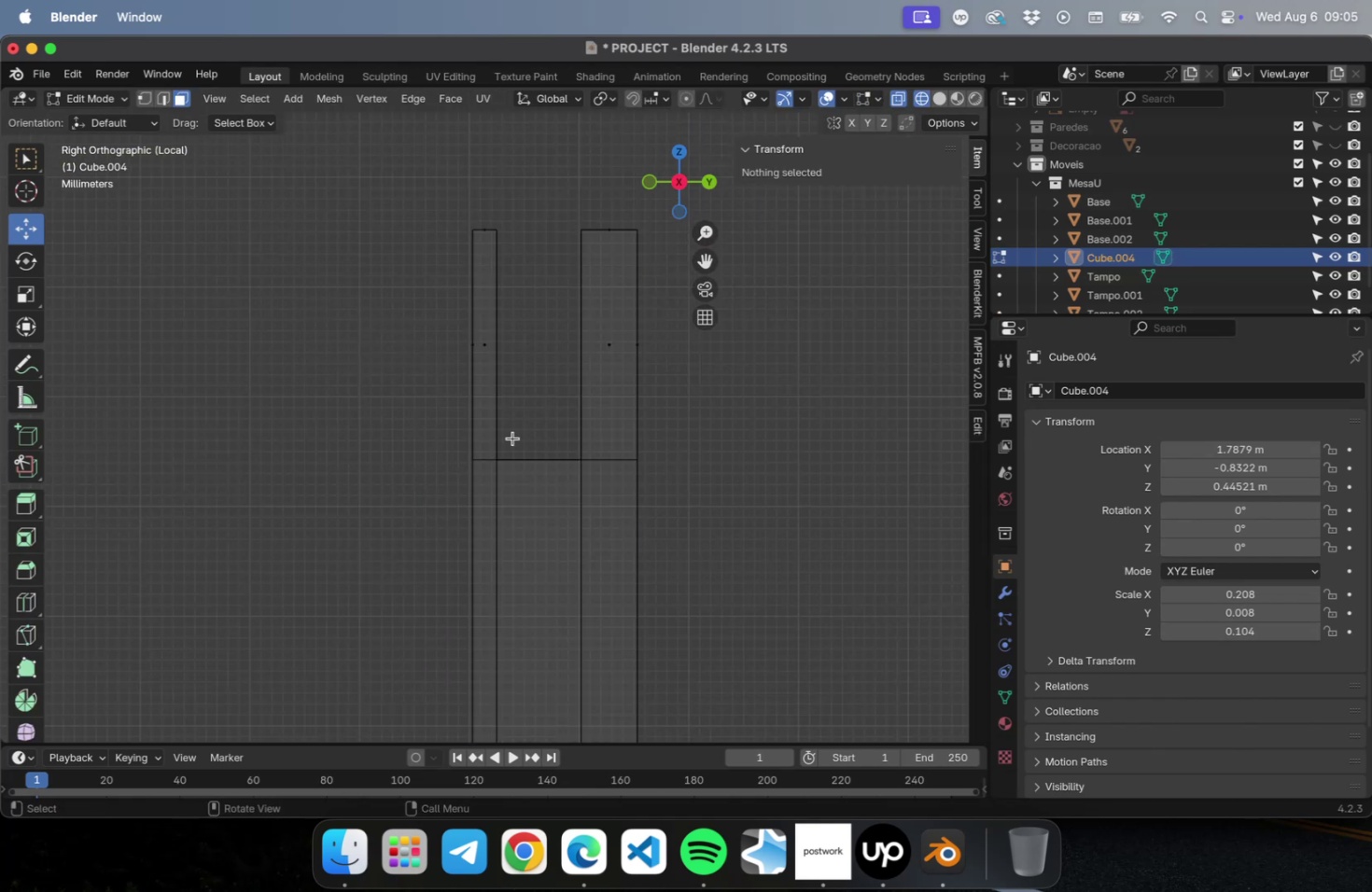 
key(1)
 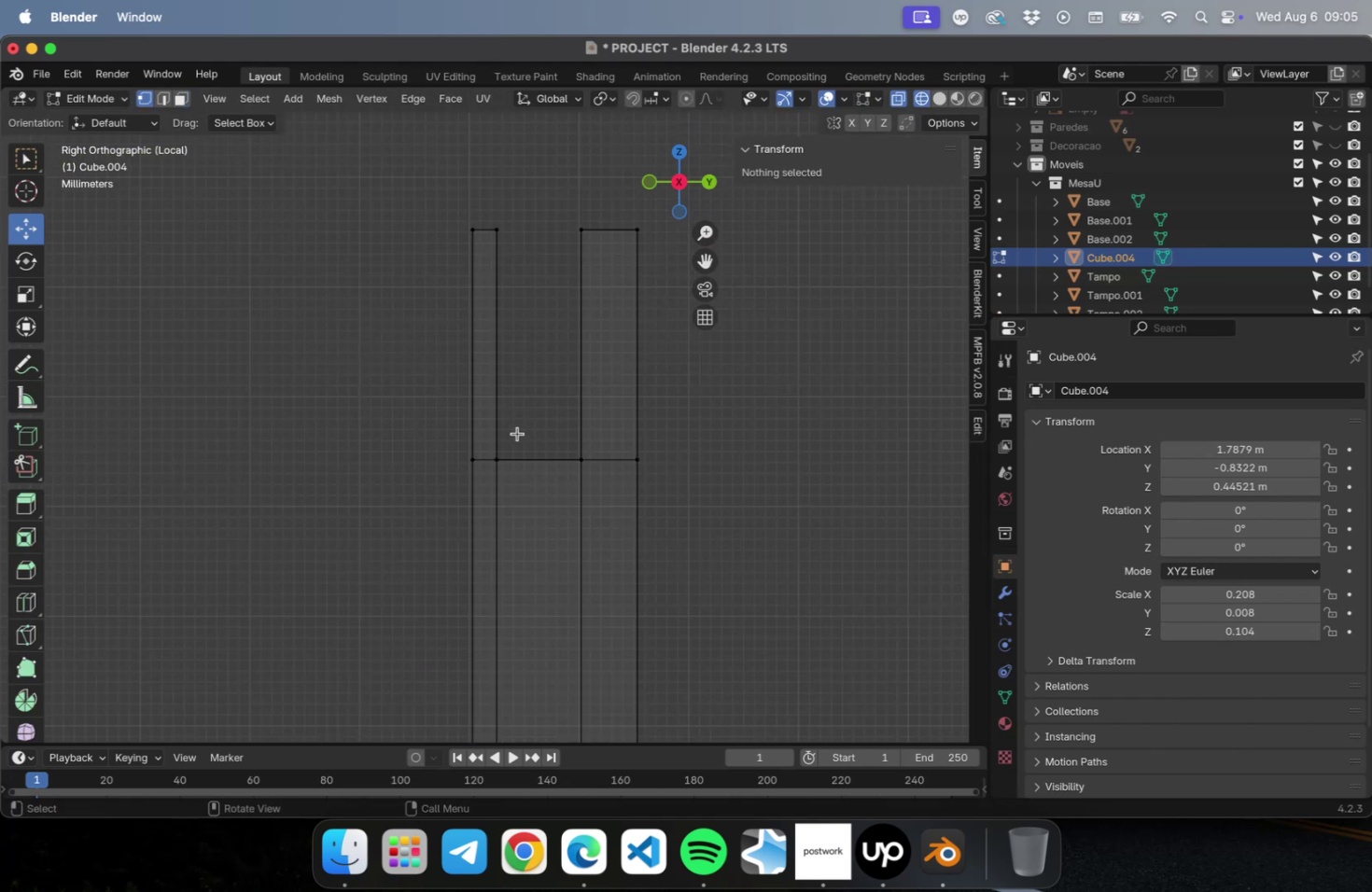 
left_click_drag(start_coordinate=[523, 425], to_coordinate=[483, 498])
 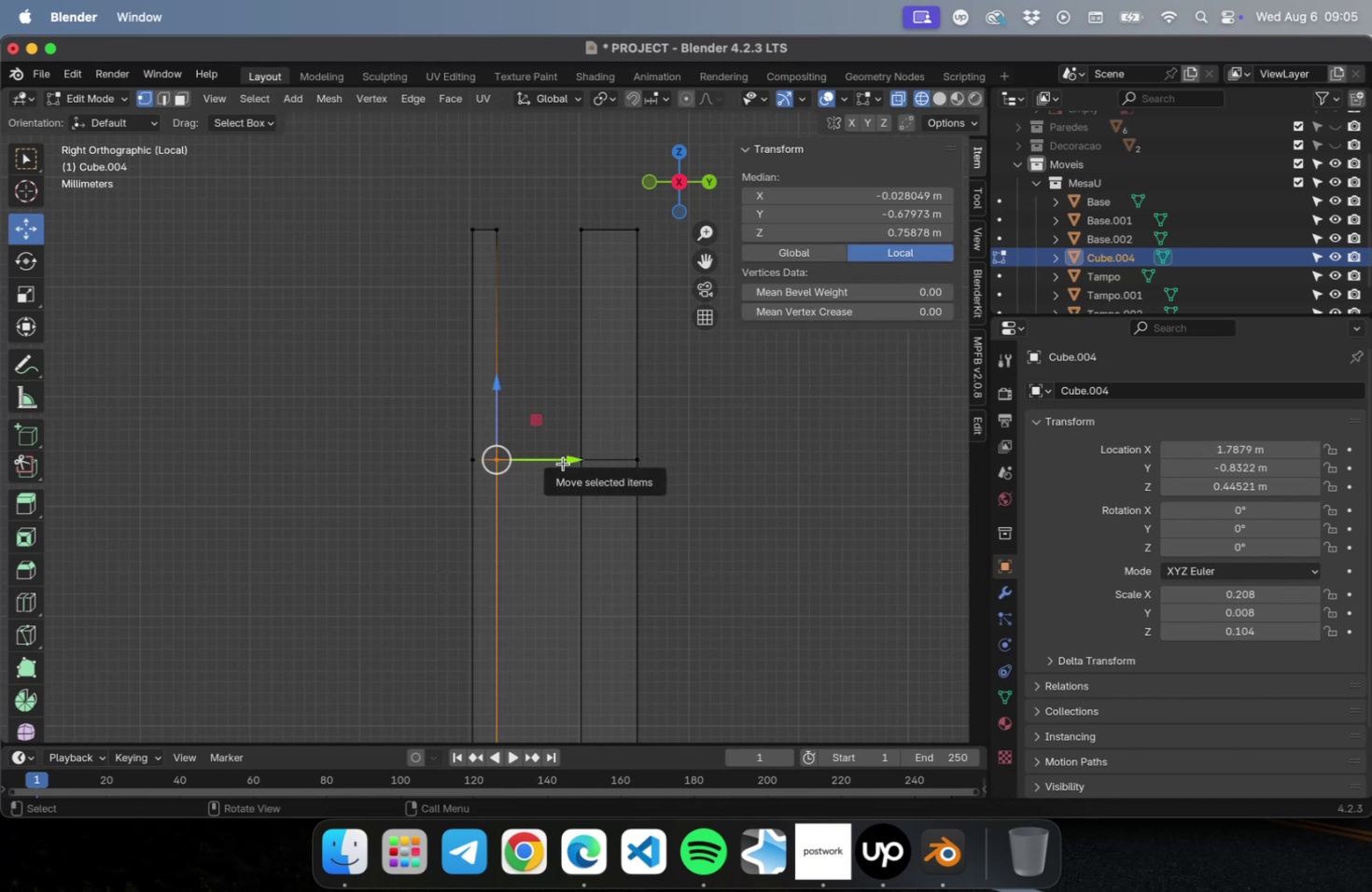 
scroll: coordinate [556, 471], scroll_direction: down, amount: 8.0
 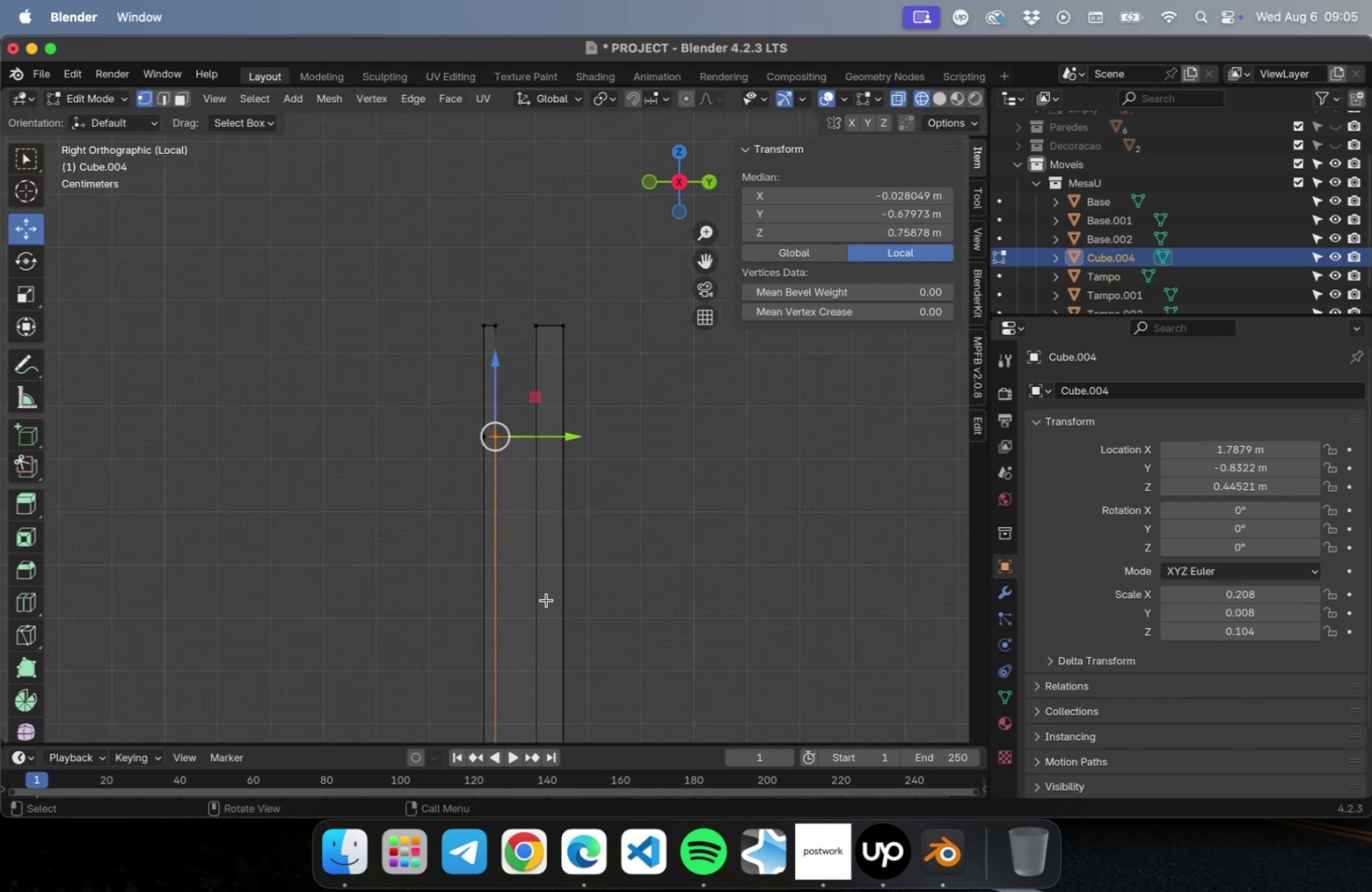 
hold_key(key=ShiftLeft, duration=0.56)
 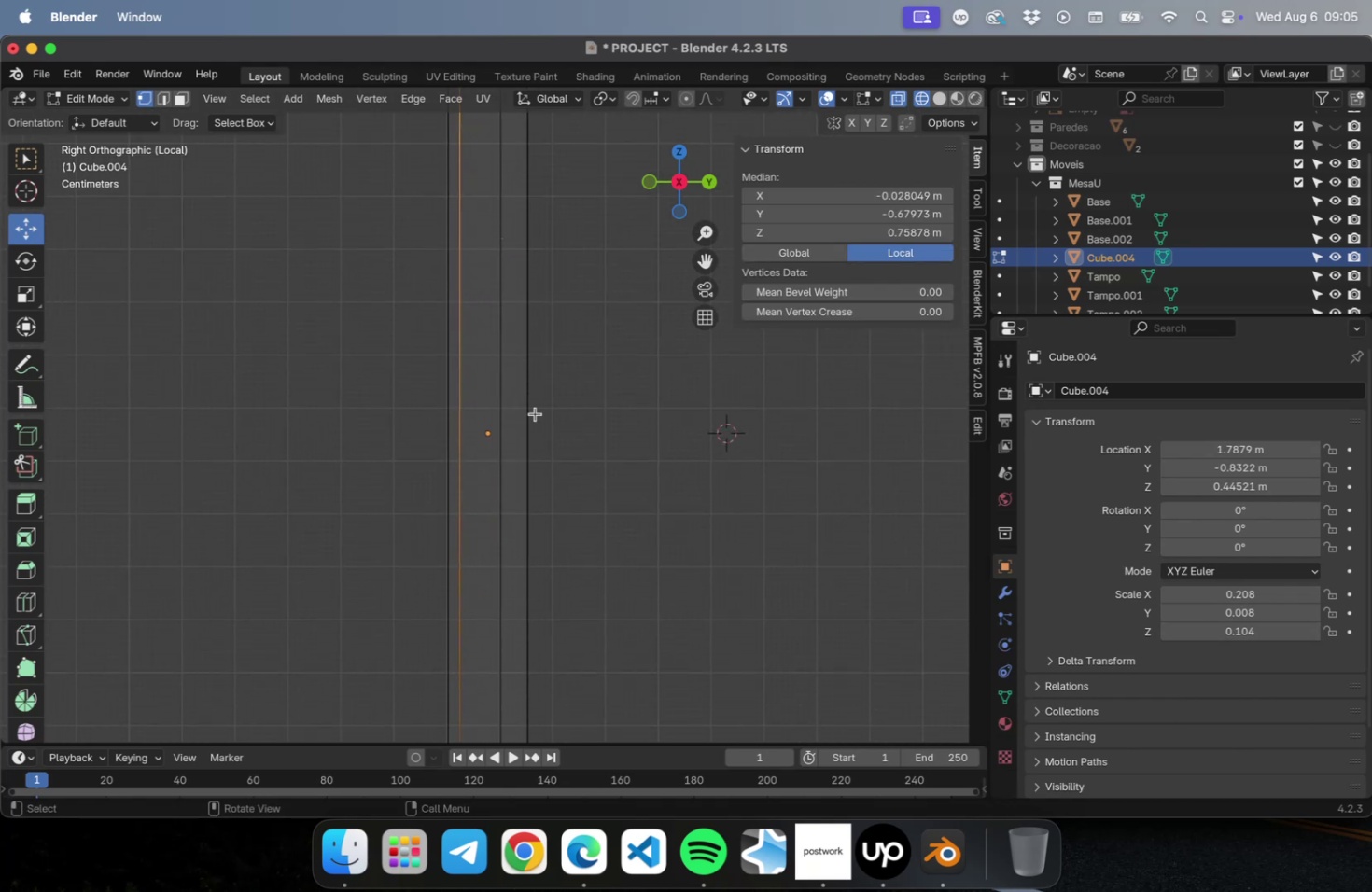 
hold_key(key=ShiftLeft, duration=0.84)
 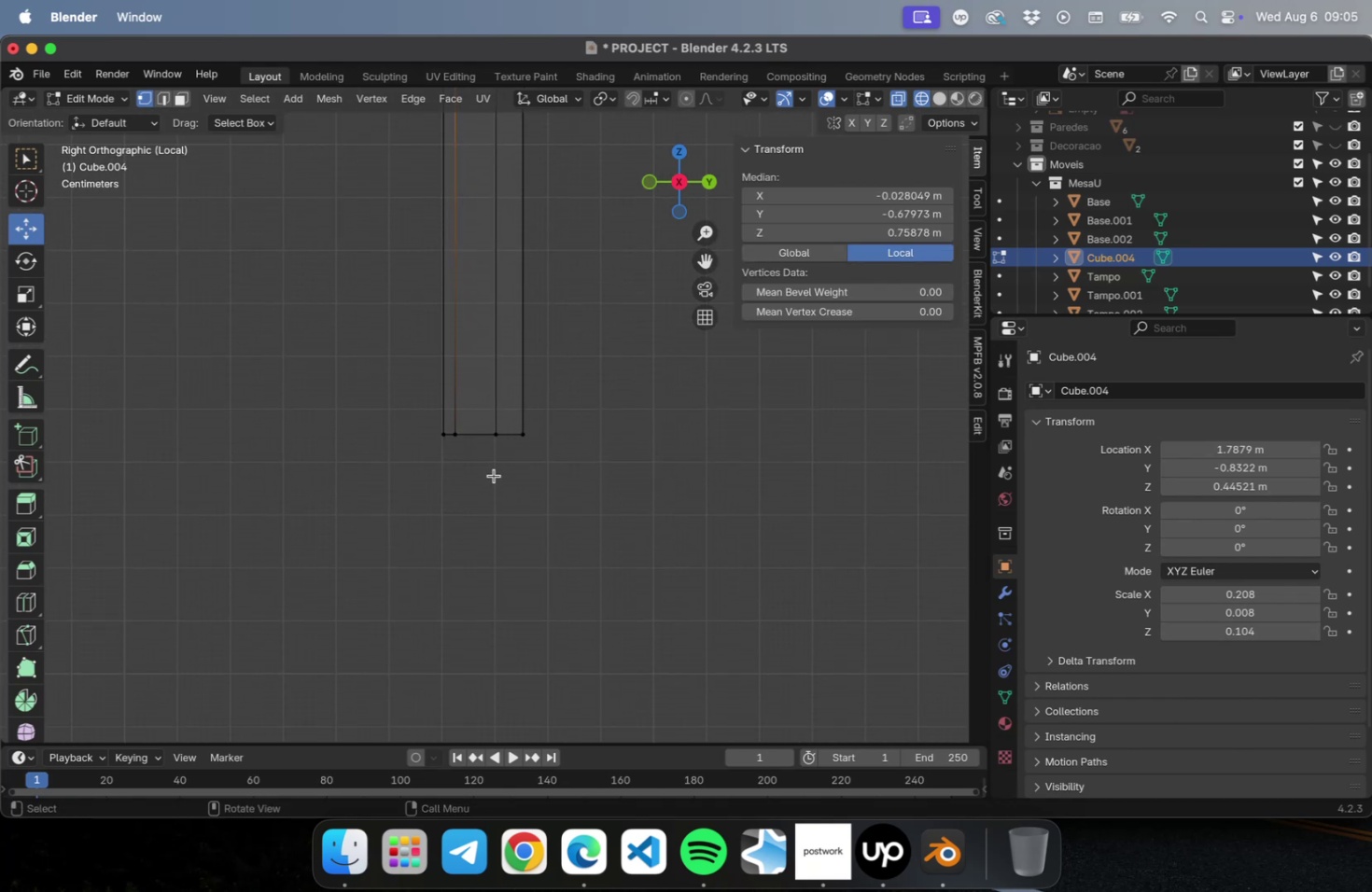 
left_click_drag(start_coordinate=[492, 475], to_coordinate=[447, 410])
 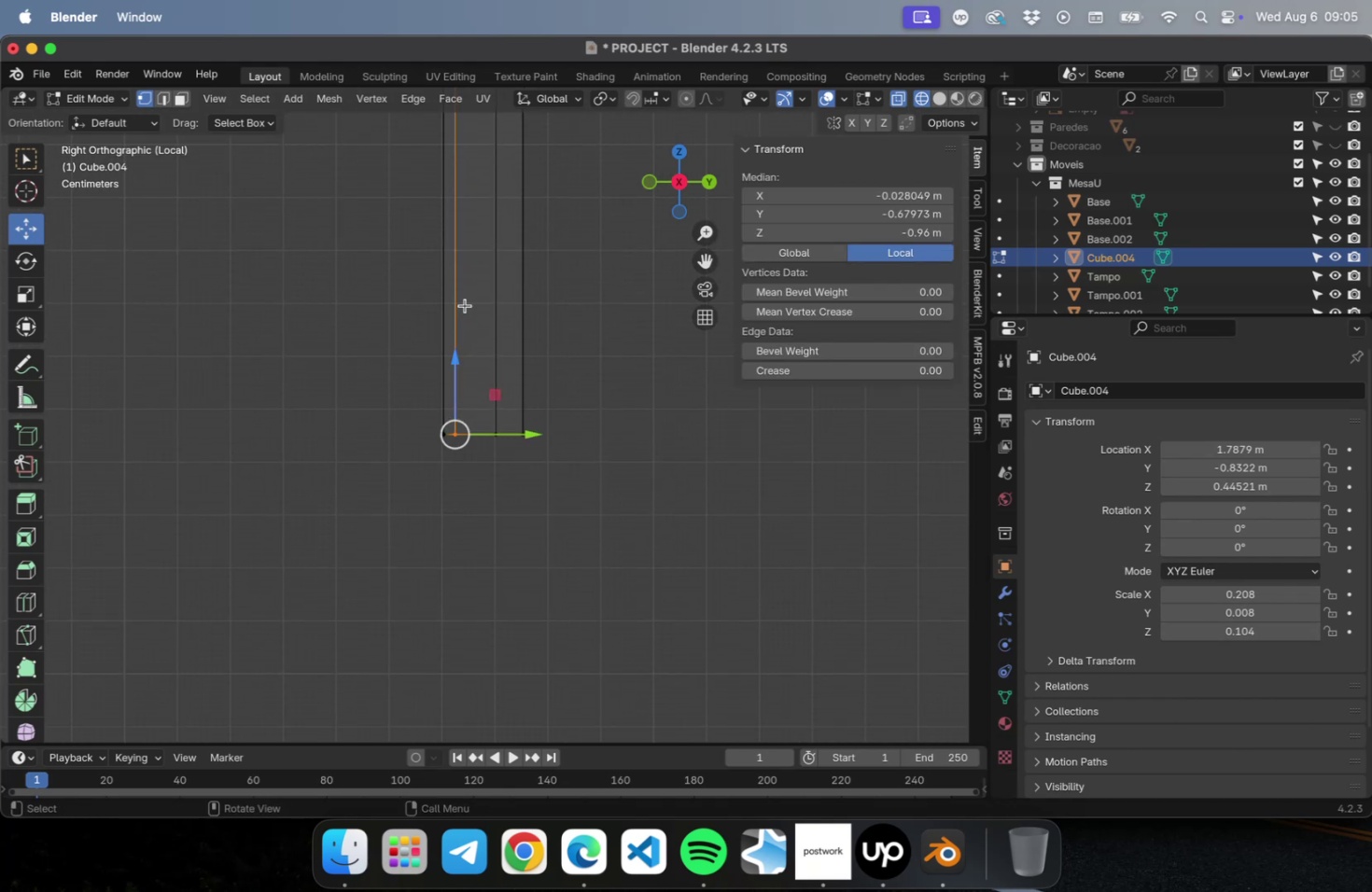 
hold_key(key=ShiftLeft, duration=0.99)
 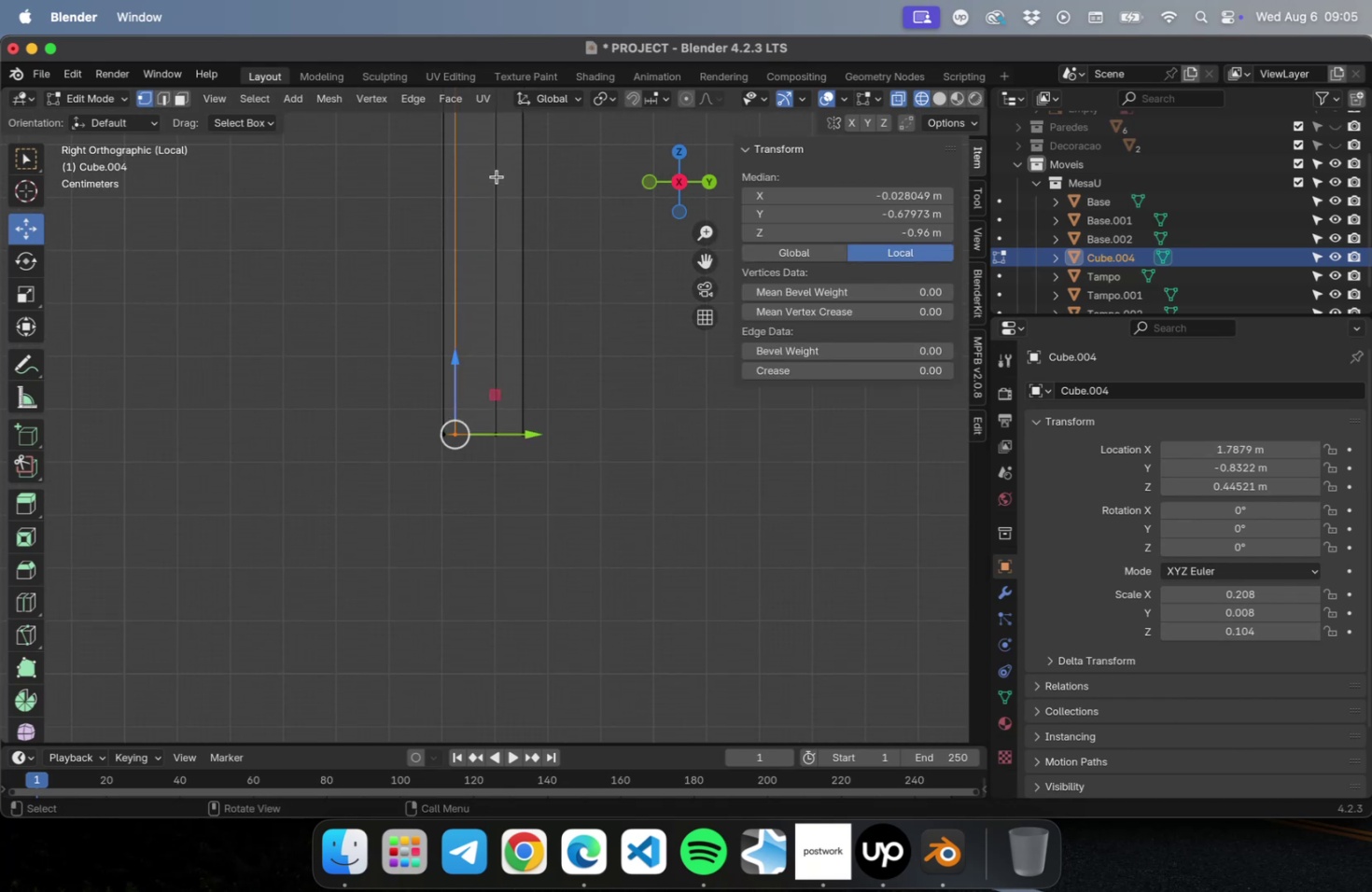 
hold_key(key=ShiftLeft, duration=1.41)
 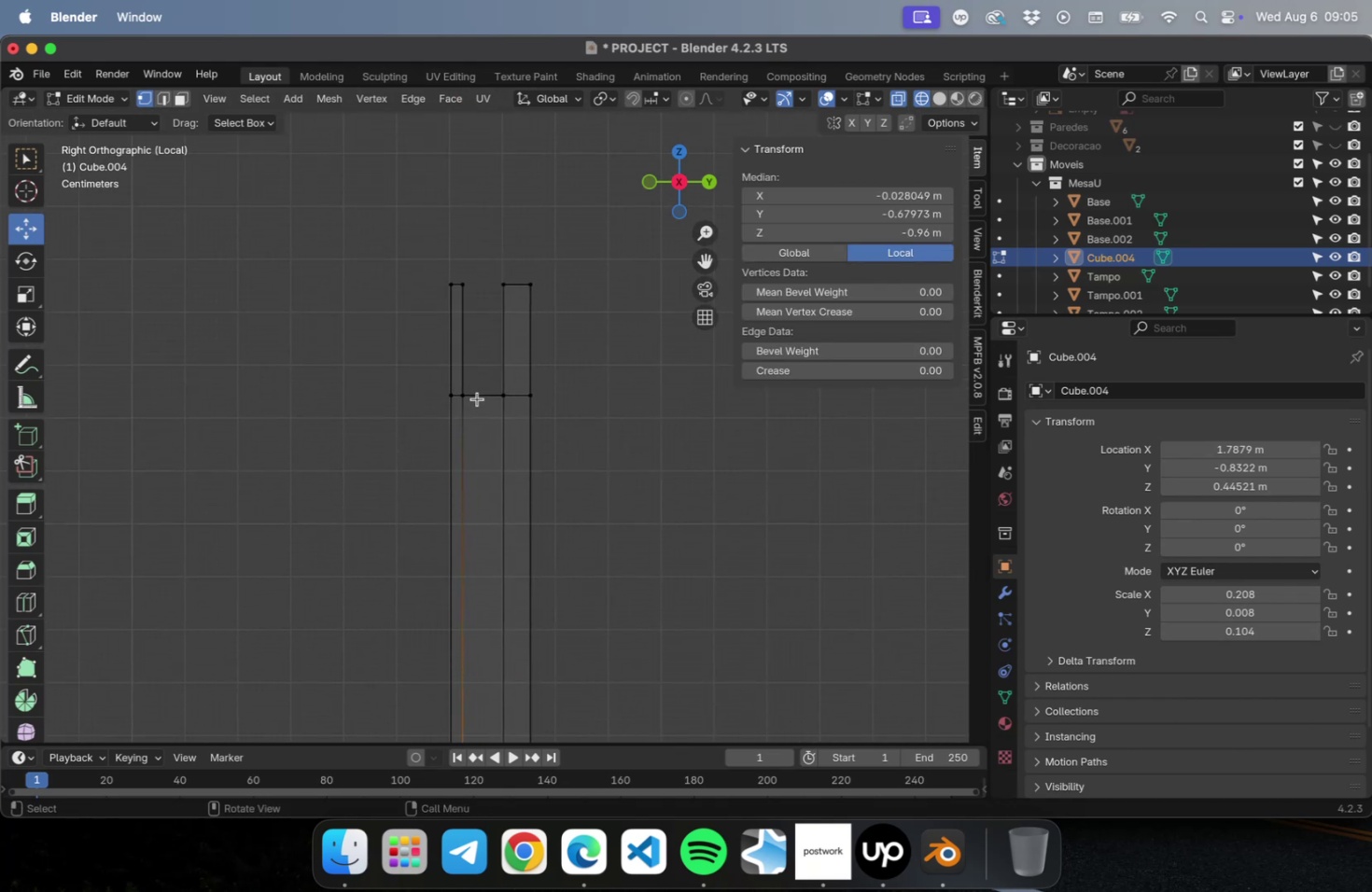 
hold_key(key=ShiftLeft, duration=0.3)
left_click_drag(start_coordinate=[477, 379], to_coordinate=[456, 415])
 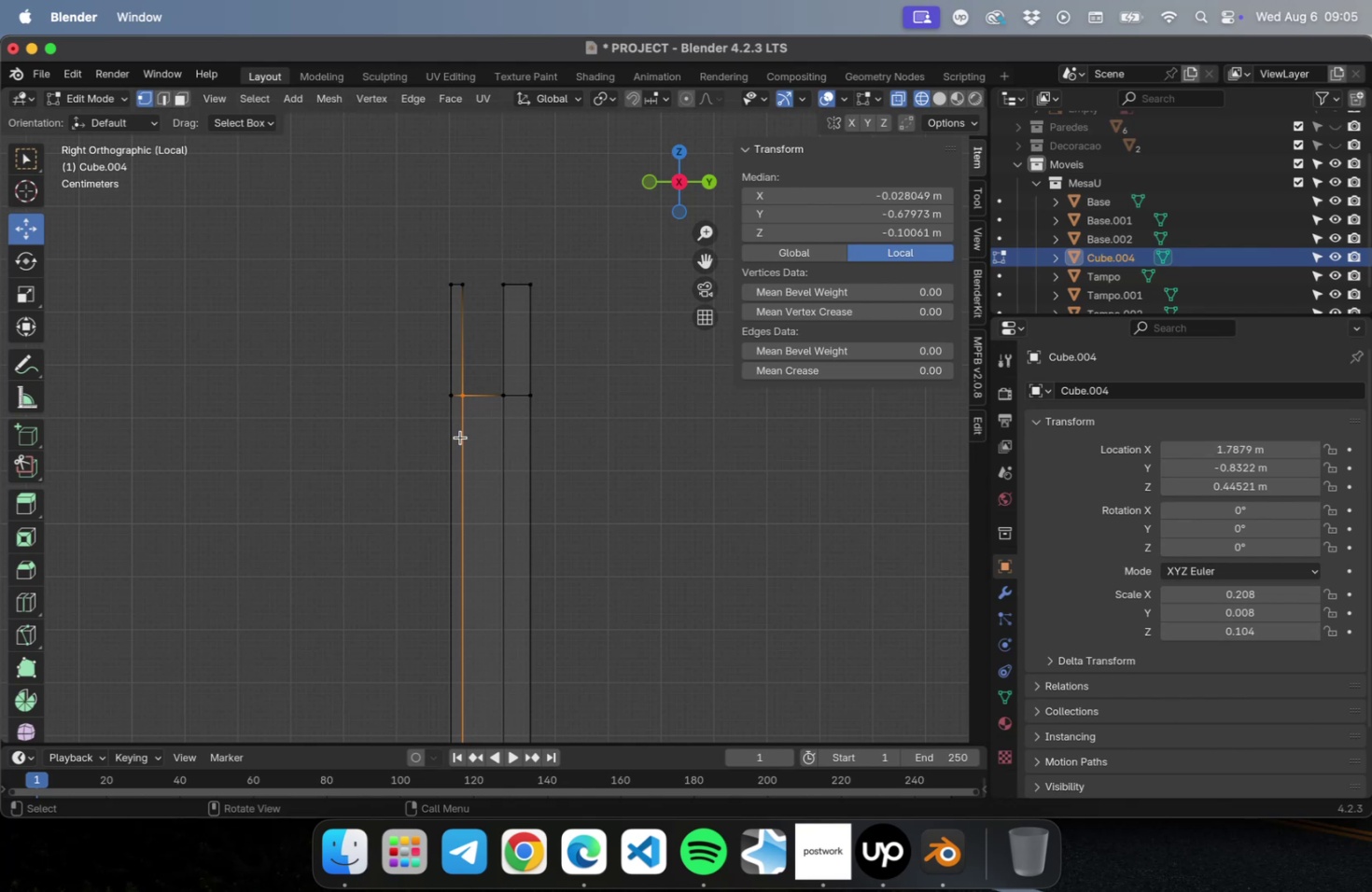 
hold_key(key=ShiftLeft, duration=1.21)
 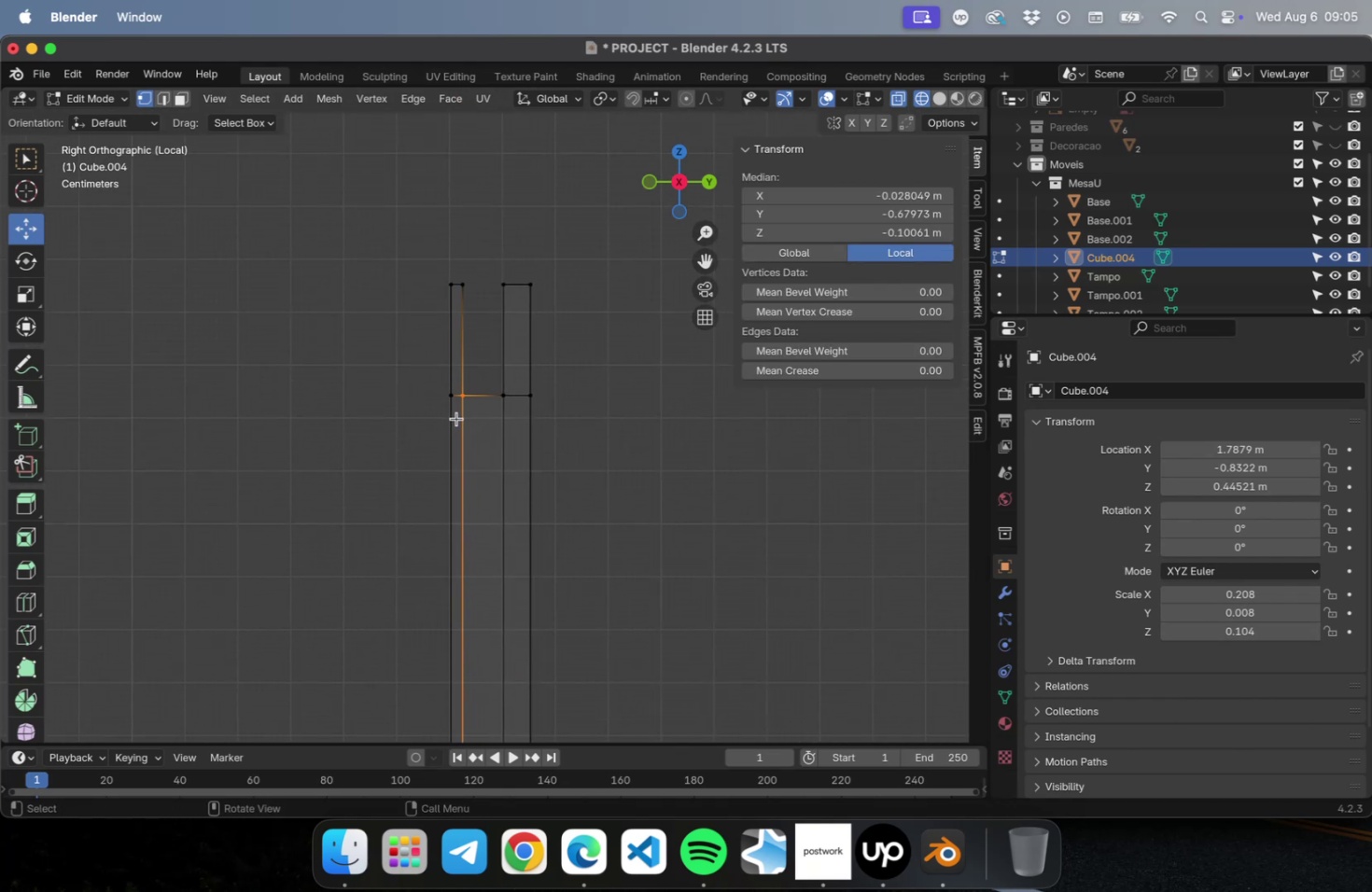 
scroll: coordinate [465, 458], scroll_direction: down, amount: 15.0
 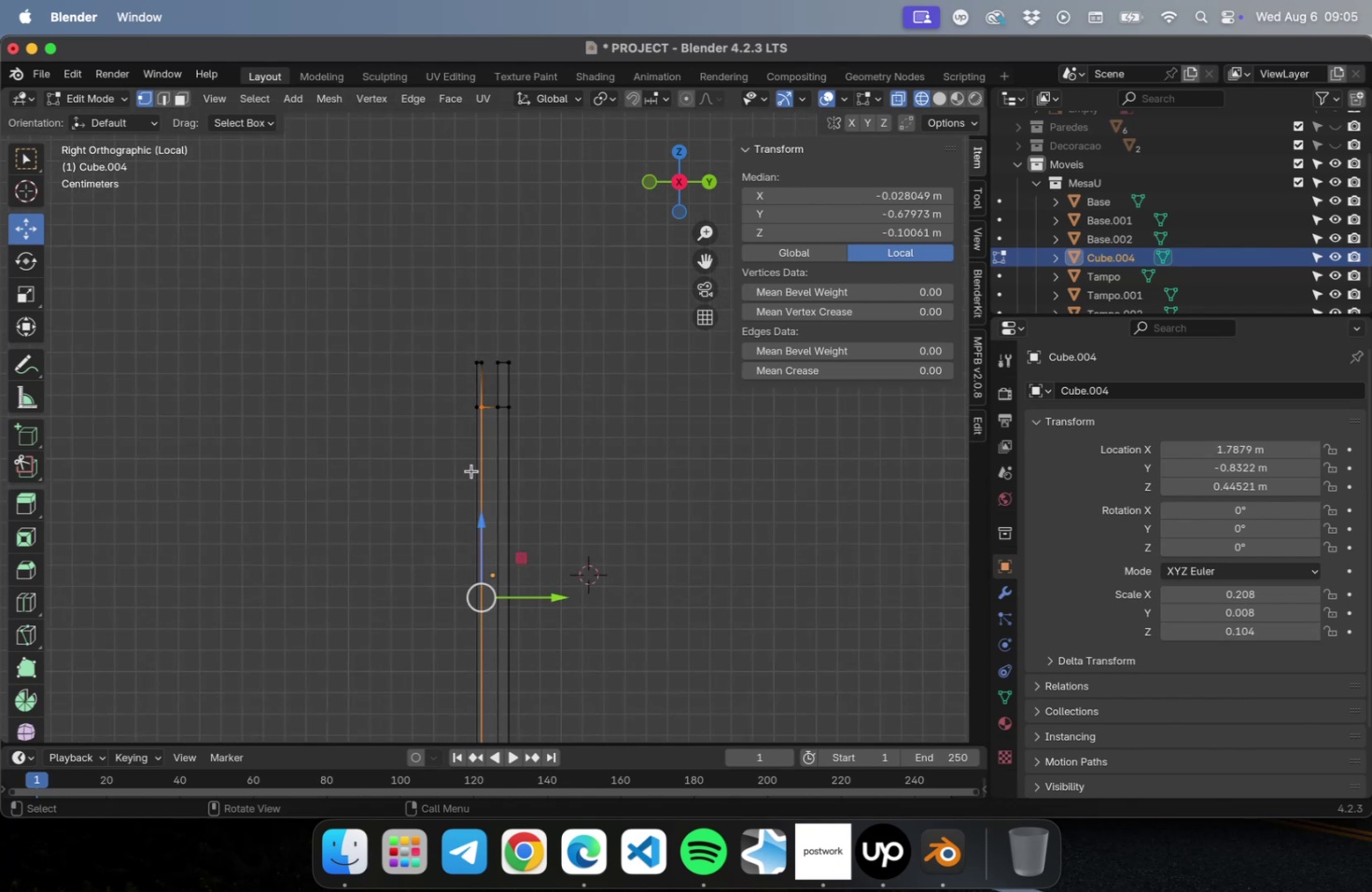 
scroll: coordinate [483, 406], scroll_direction: up, amount: 4.0
 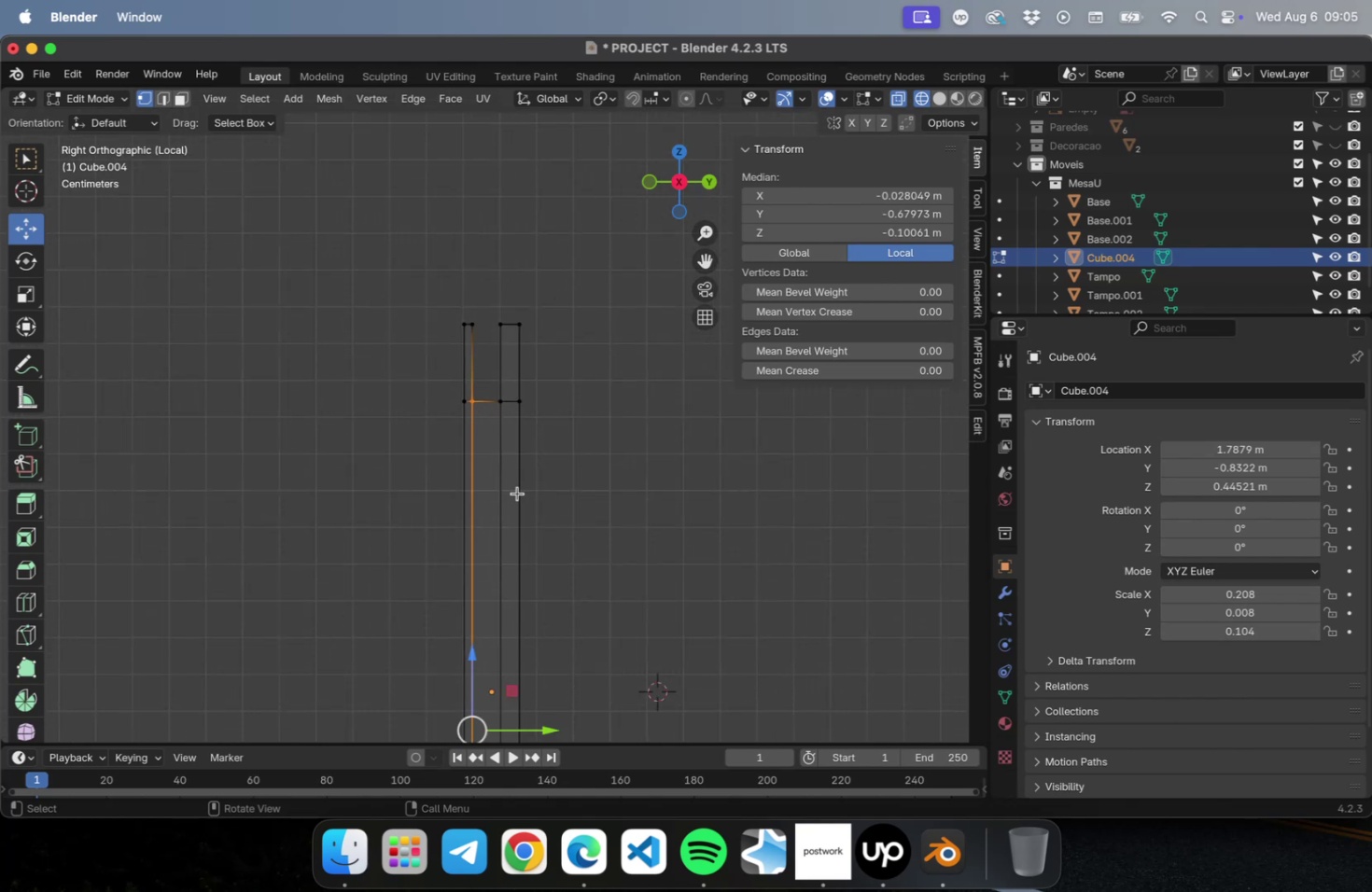 
hold_key(key=ShiftLeft, duration=0.43)
 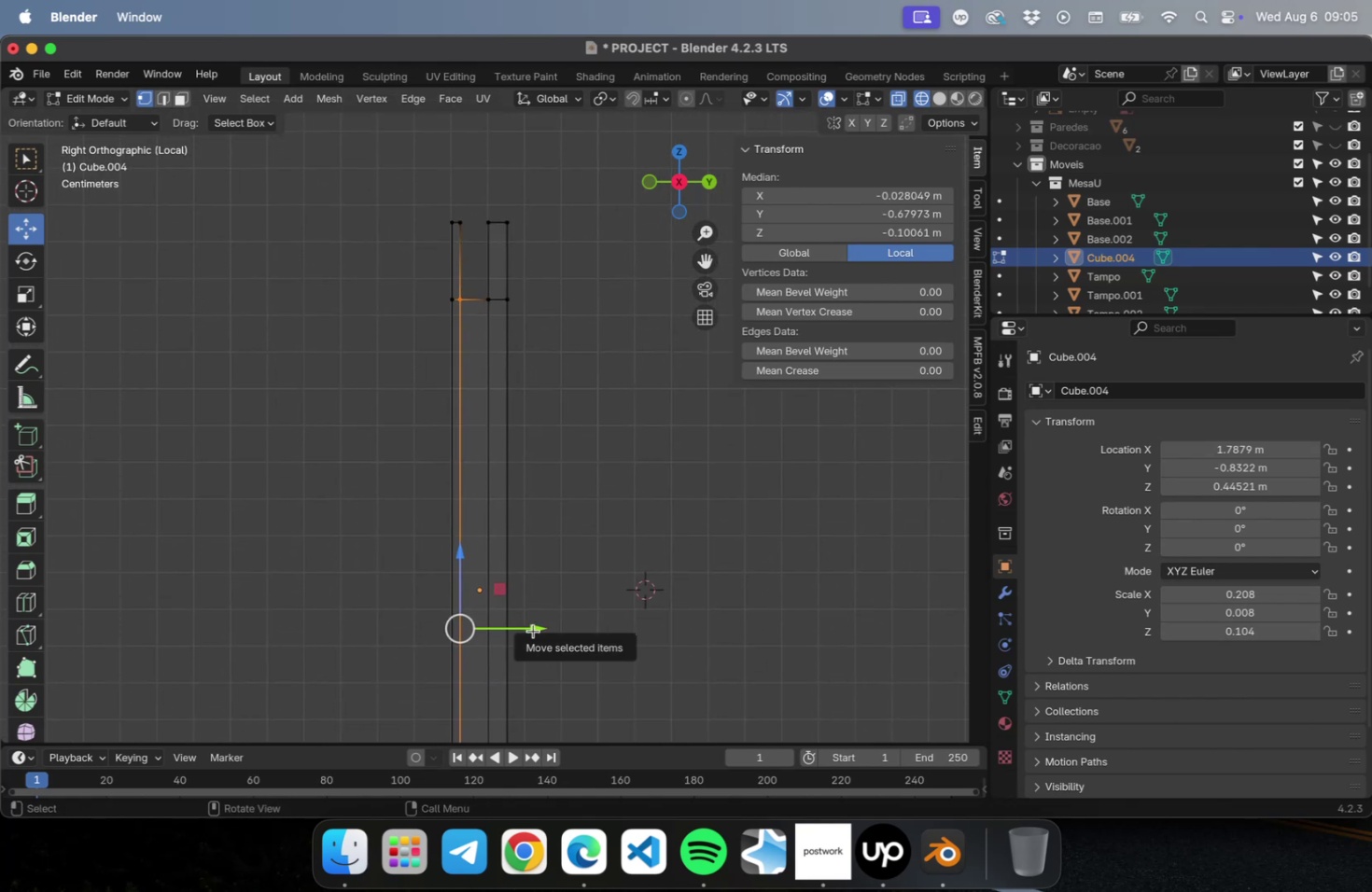 
left_click_drag(start_coordinate=[533, 630], to_coordinate=[555, 624])
 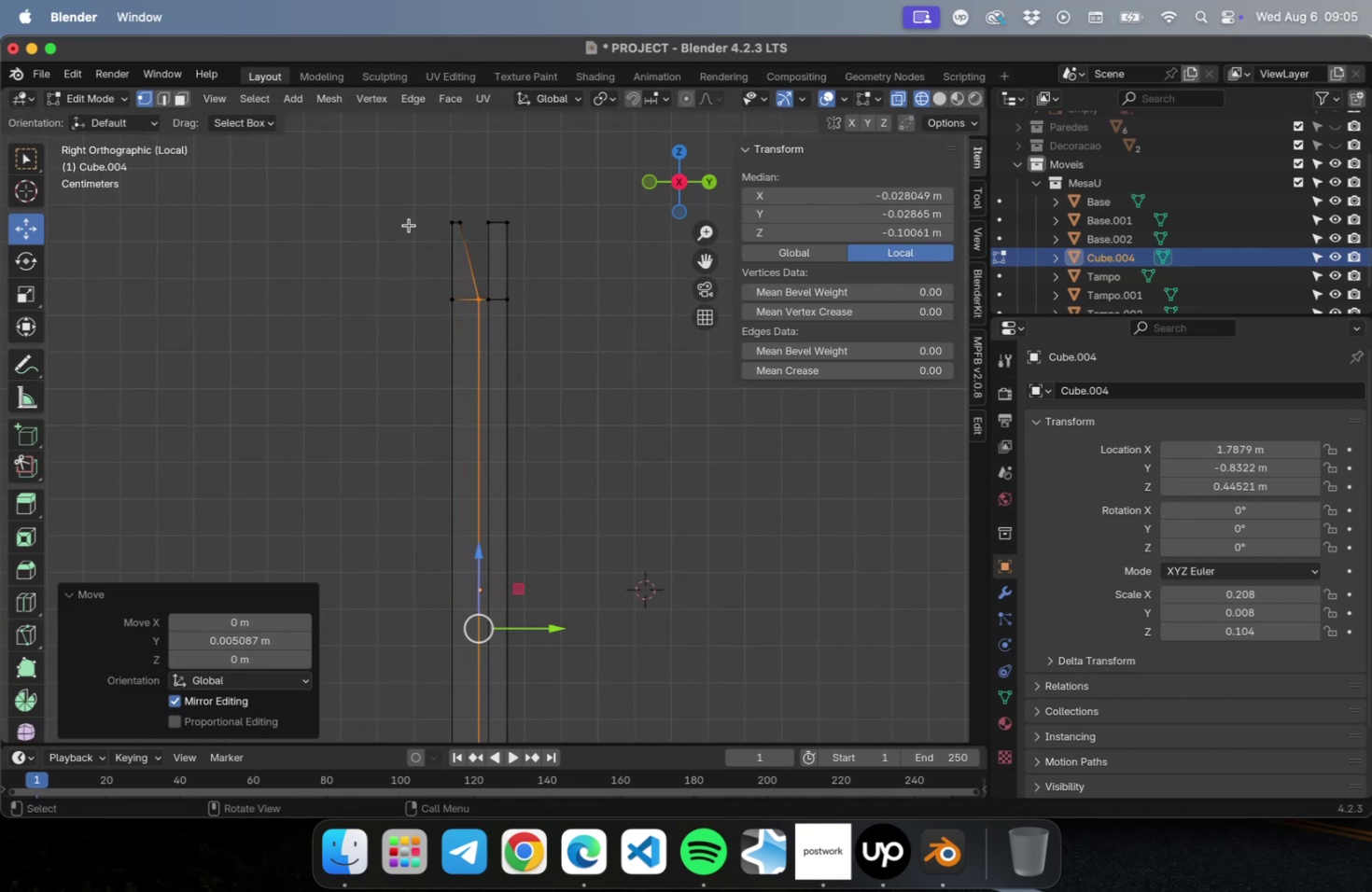 
left_click_drag(start_coordinate=[415, 185], to_coordinate=[483, 240])
 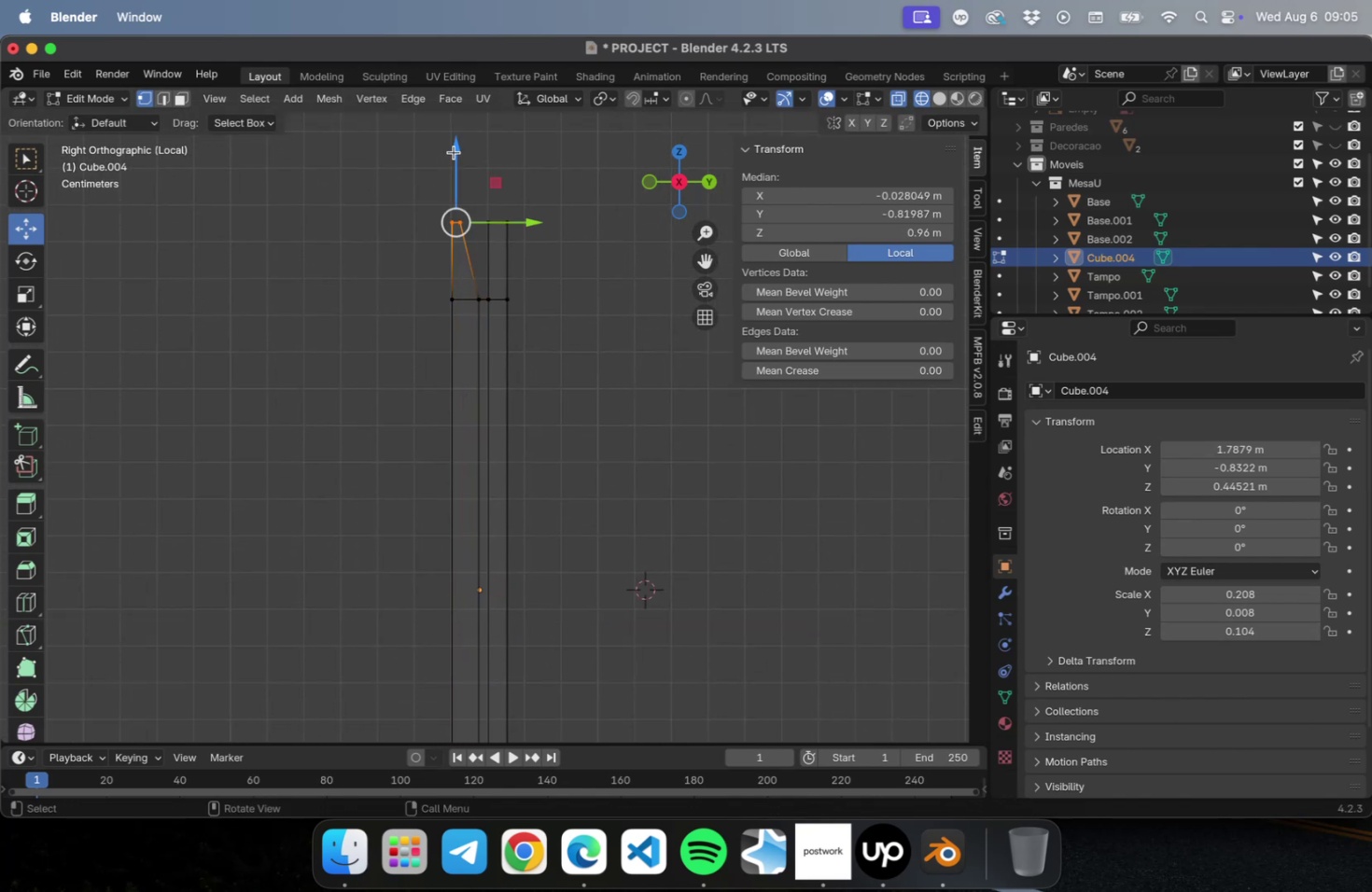 
left_click_drag(start_coordinate=[456, 149], to_coordinate=[455, 195])
 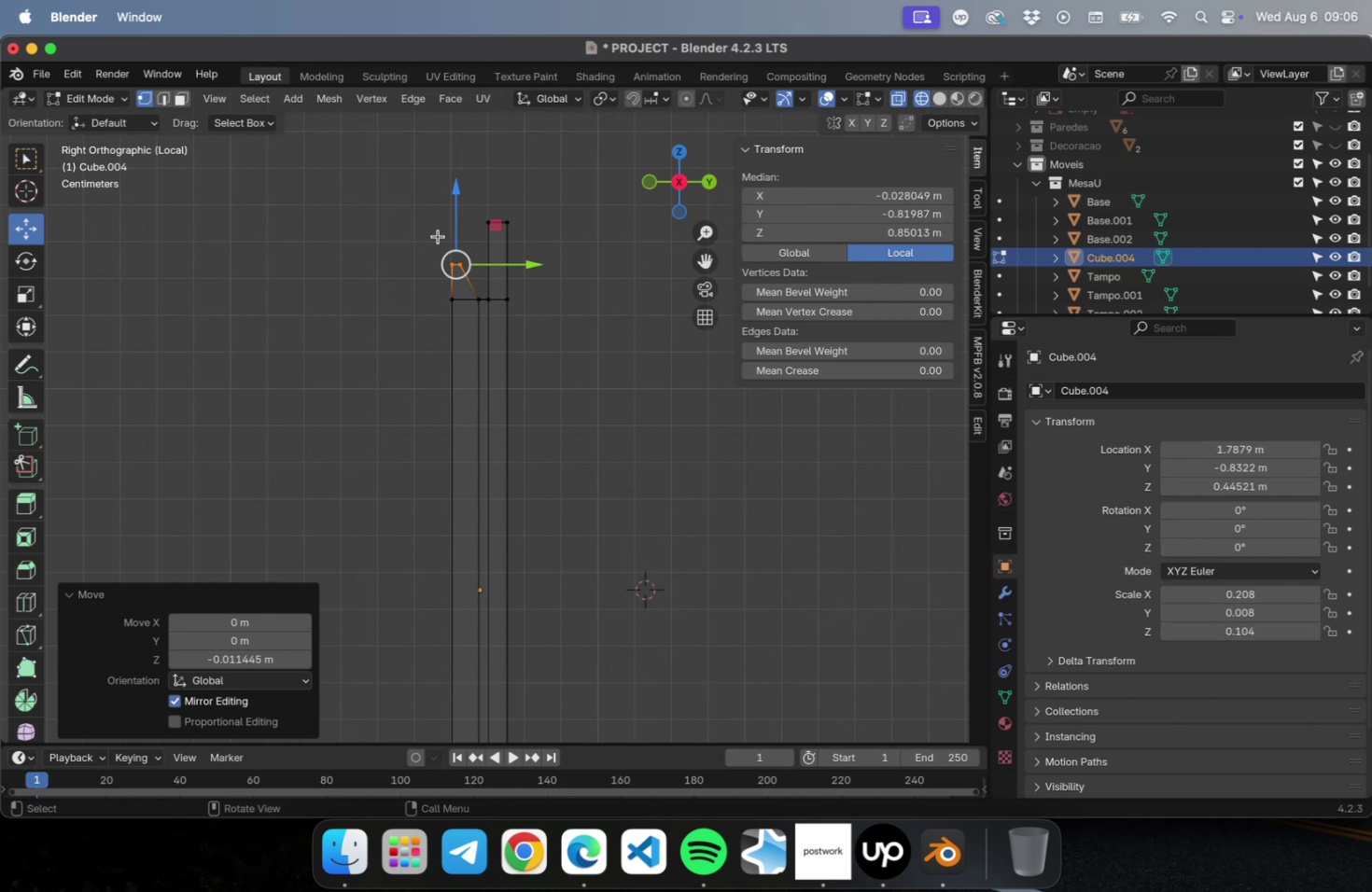 
scroll: coordinate [461, 253], scroll_direction: up, amount: 15.0
 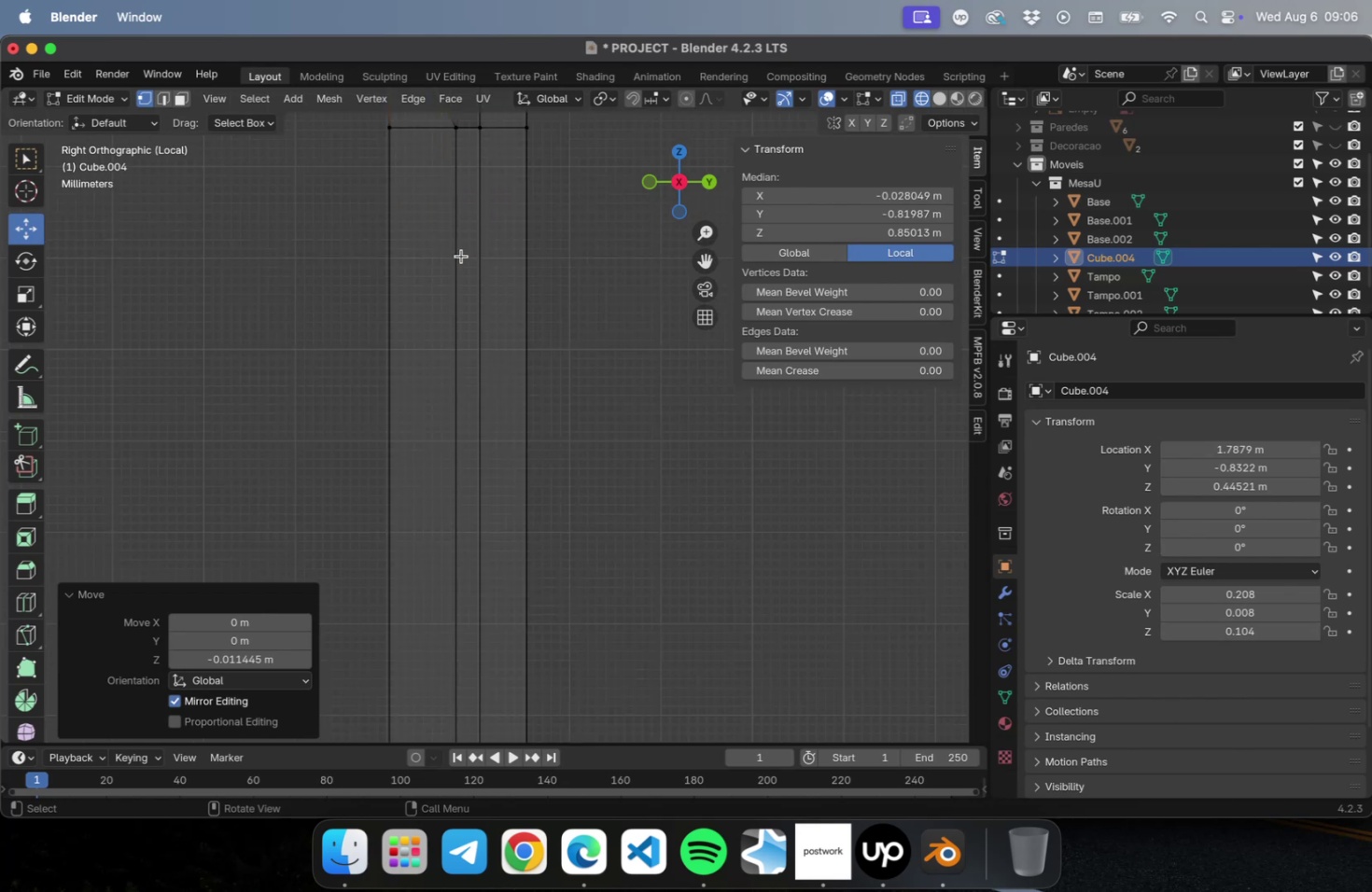 
hold_key(key=ShiftLeft, duration=0.75)
 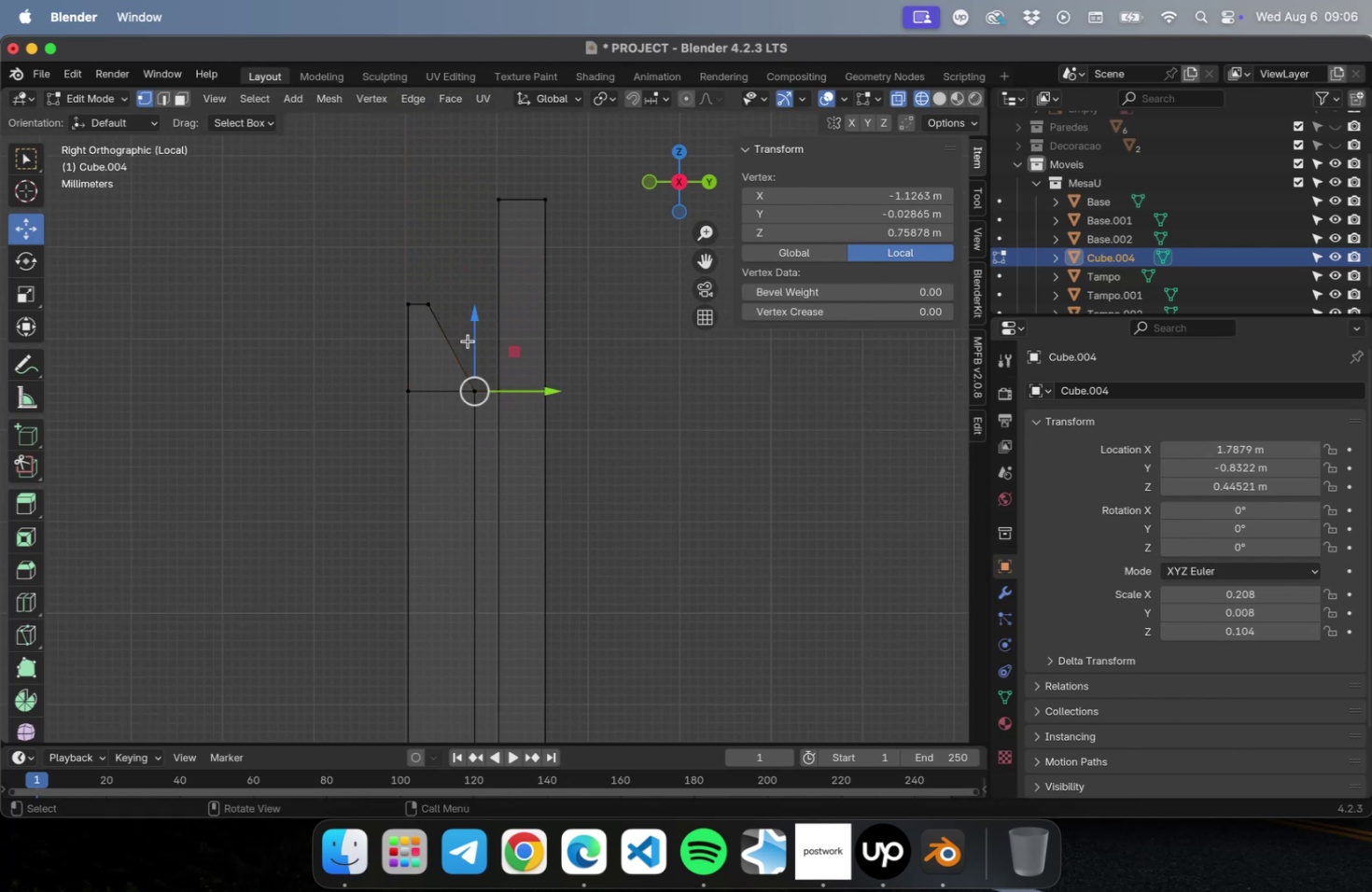 
left_click_drag(start_coordinate=[467, 342], to_coordinate=[423, 264])
 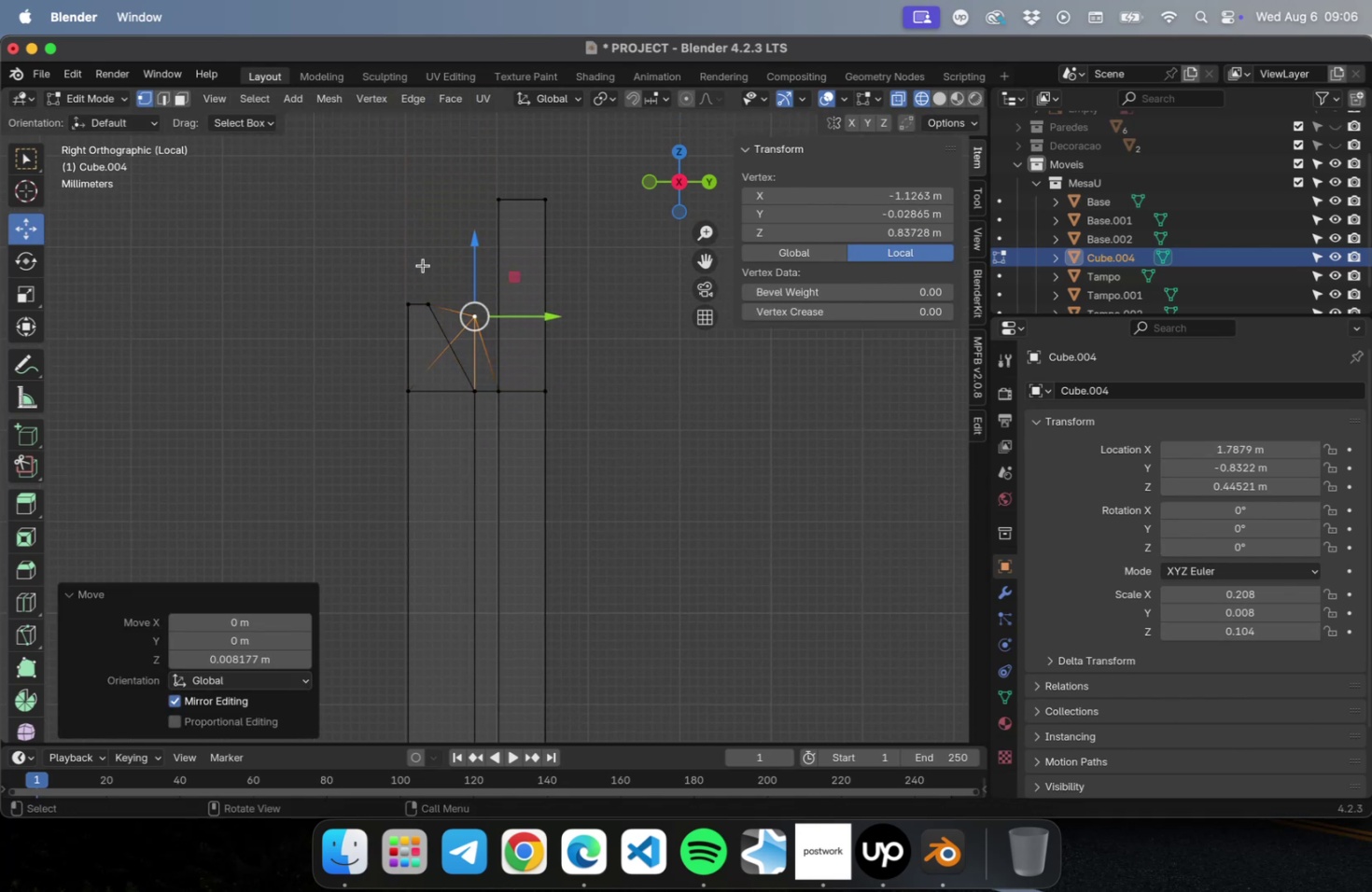 
key(Meta+CommandLeft)
 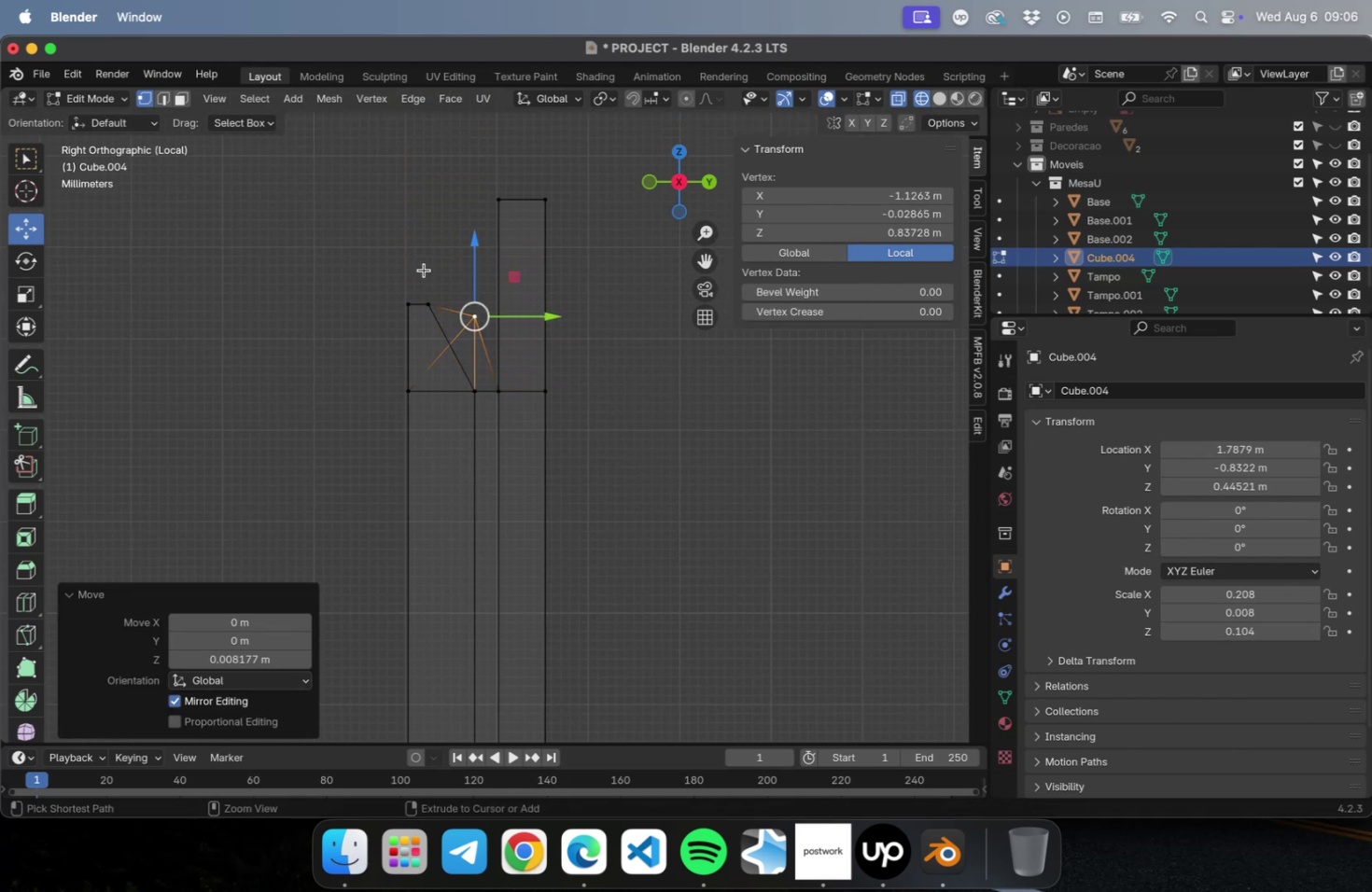 
key(Meta+Z)
 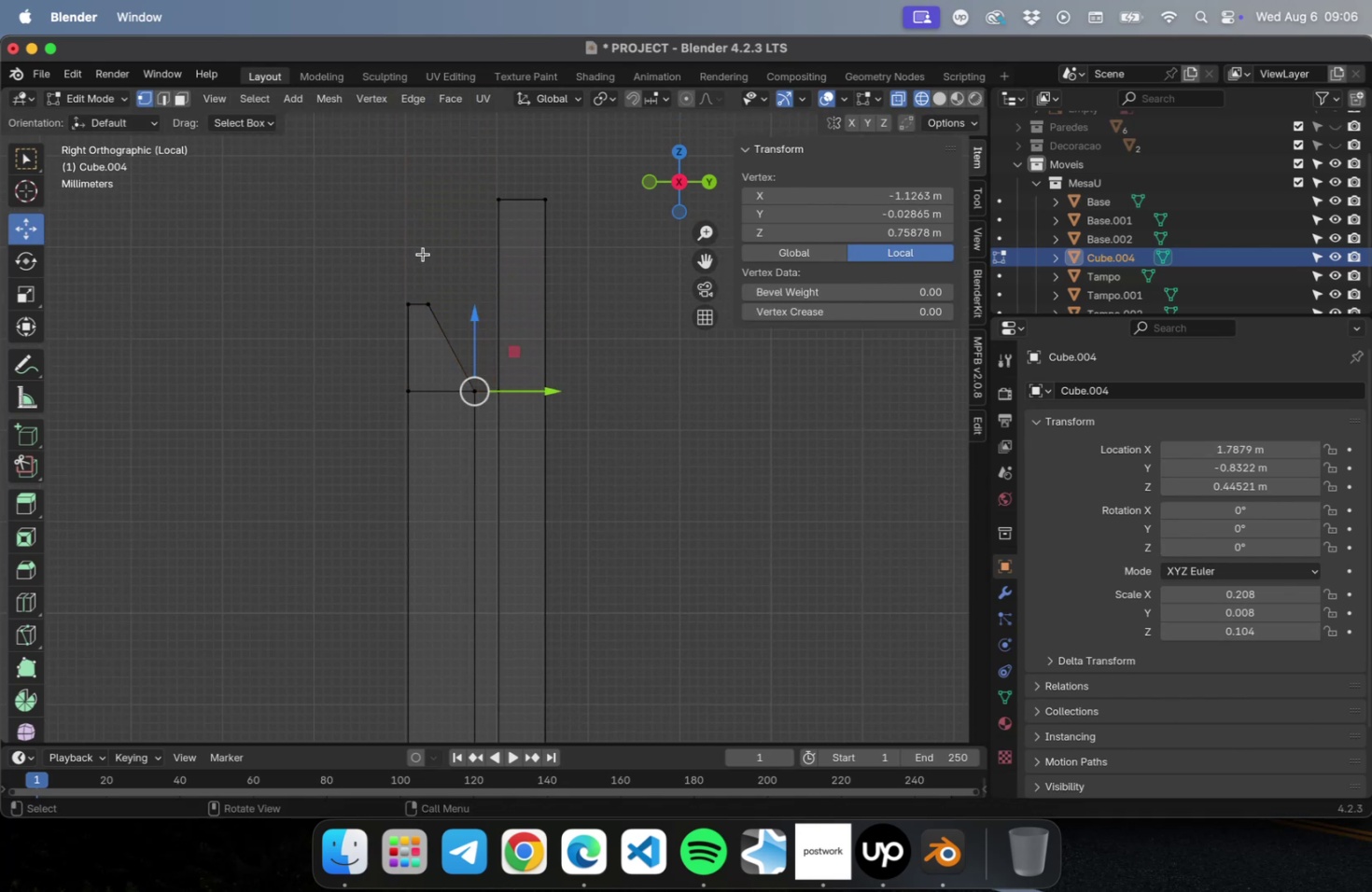 
left_click_drag(start_coordinate=[423, 254], to_coordinate=[445, 344])
 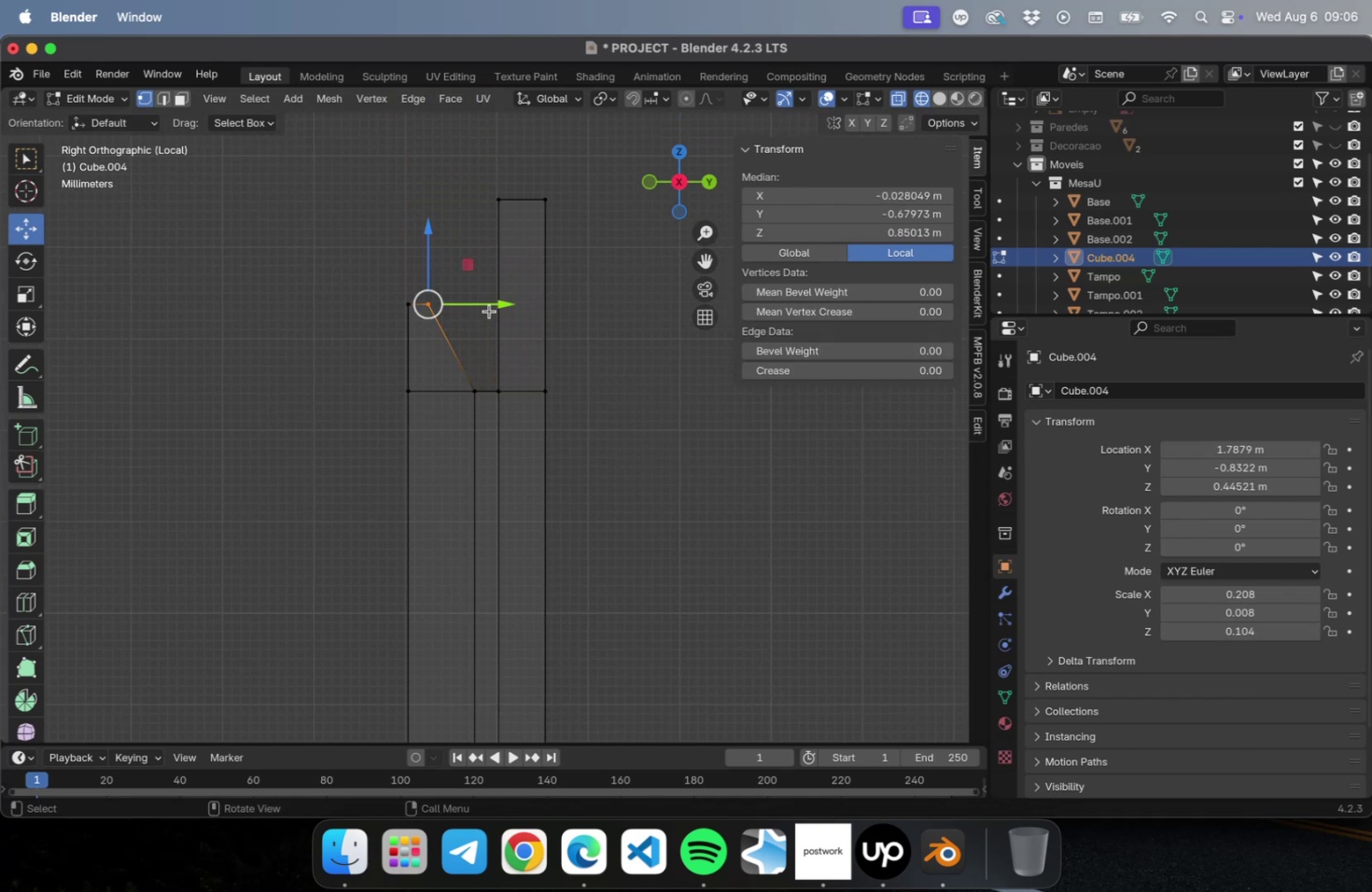 
left_click_drag(start_coordinate=[491, 307], to_coordinate=[472, 311])
 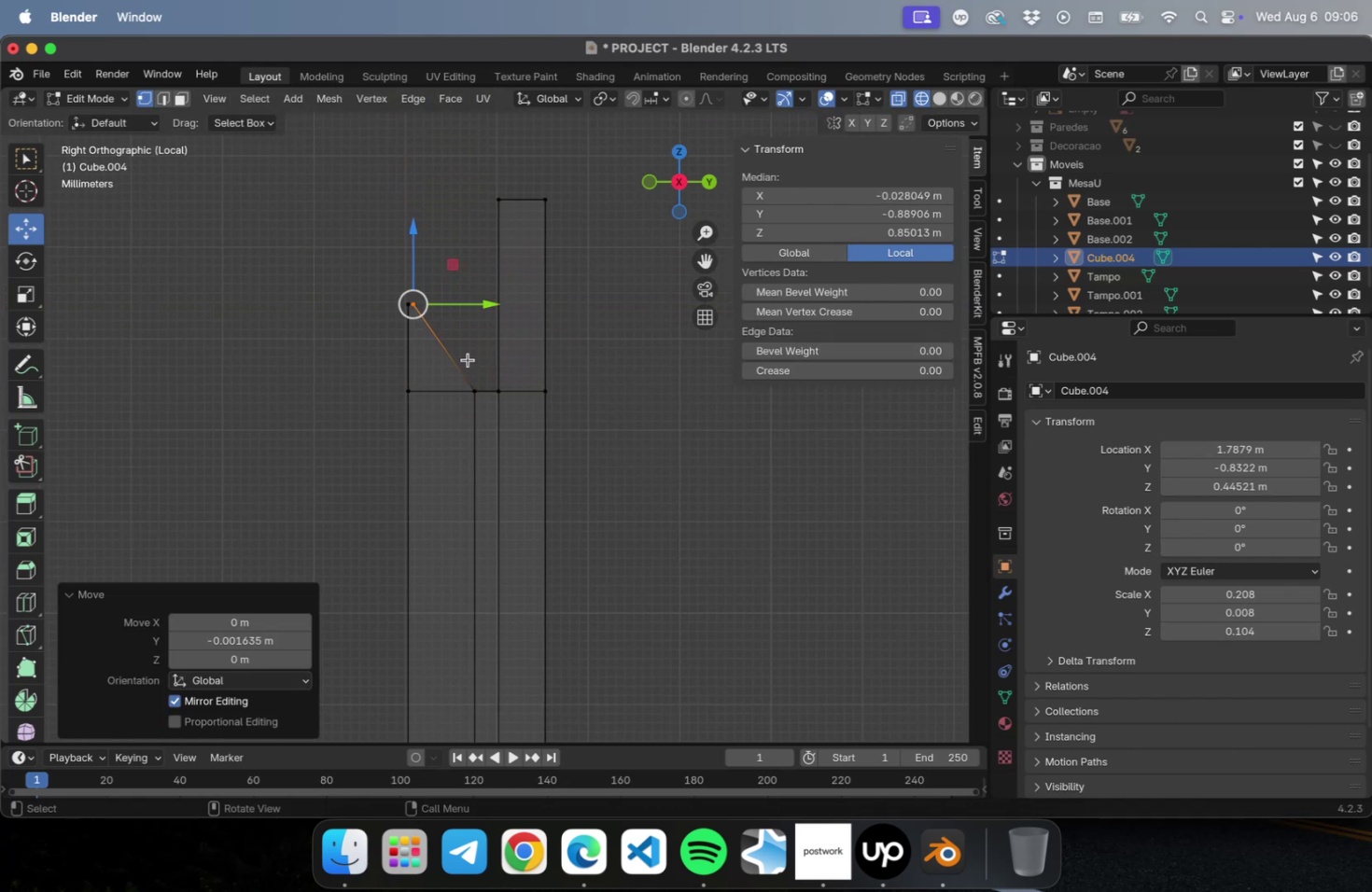 
key(2)
 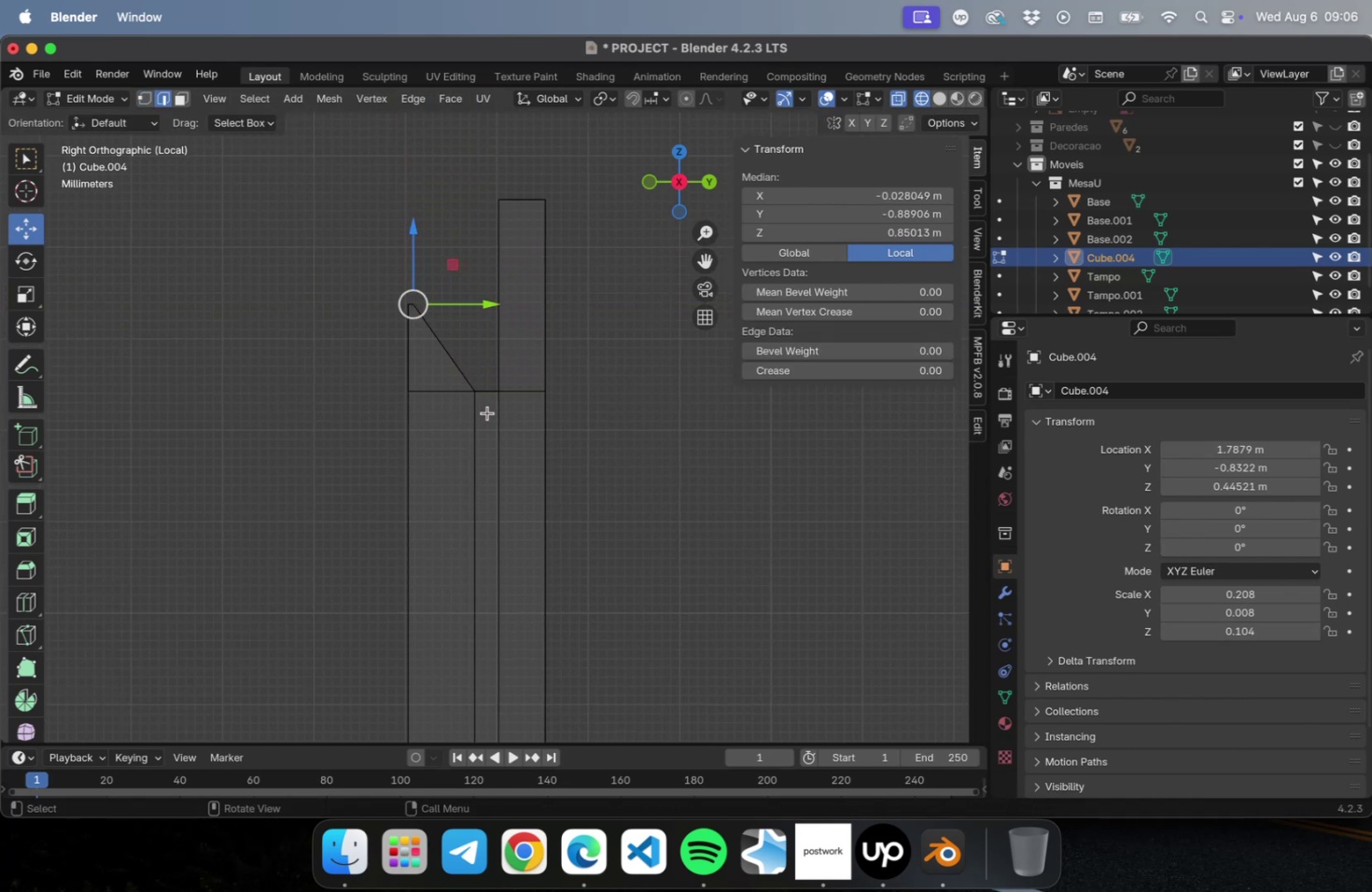 
left_click_drag(start_coordinate=[488, 411], to_coordinate=[474, 354])
 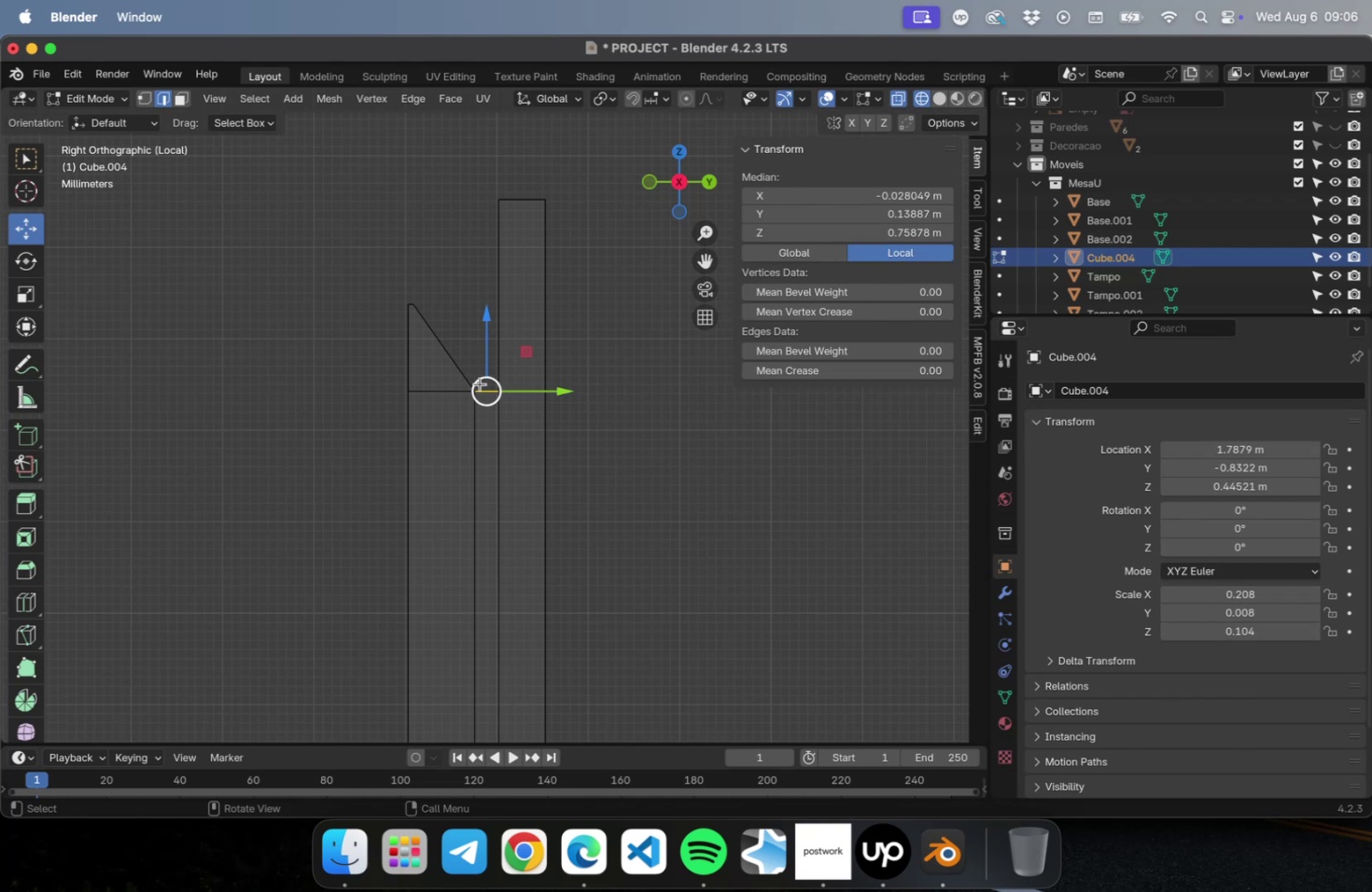 
wait(8.13)
 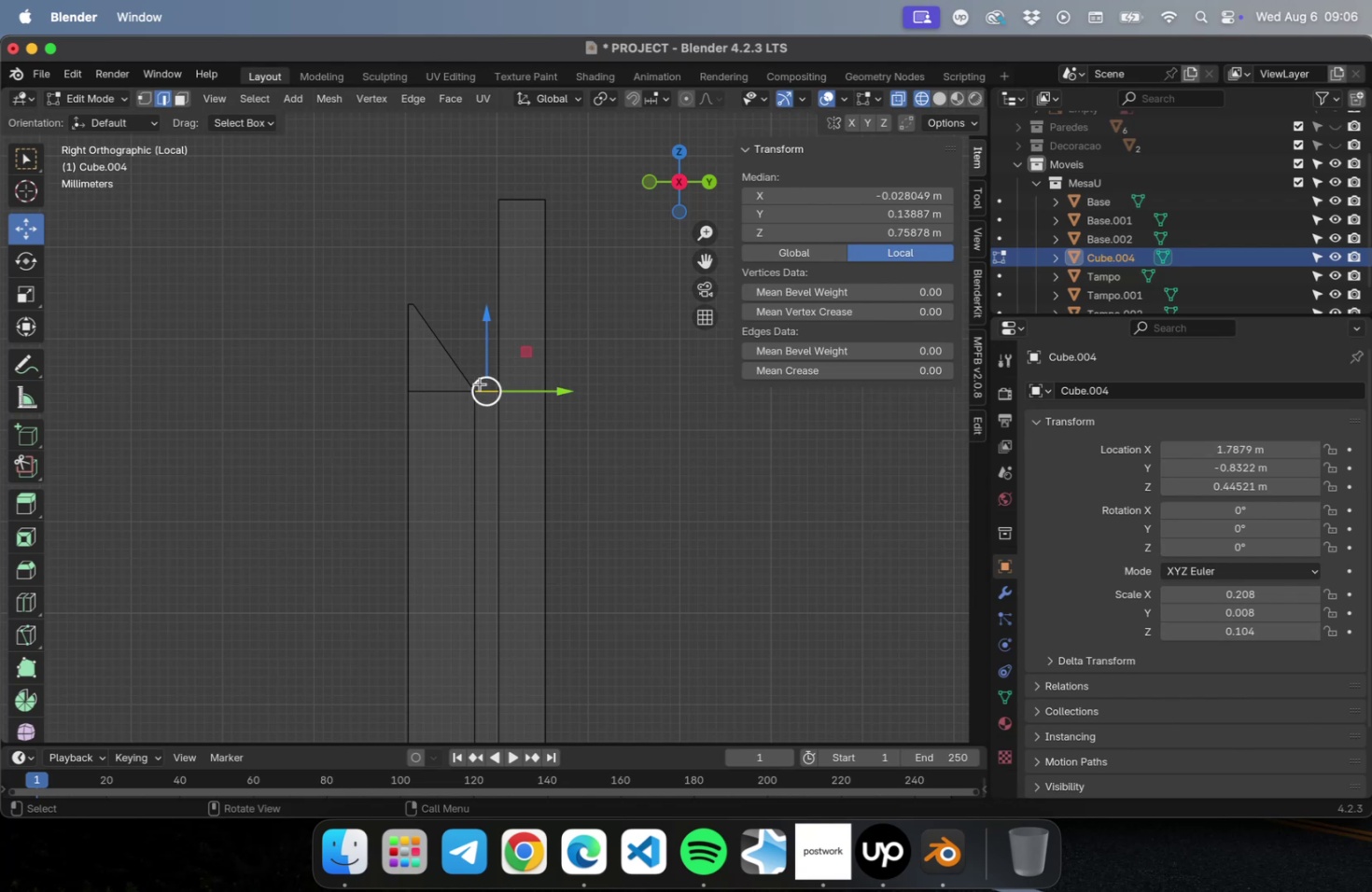 
left_click([479, 314])
 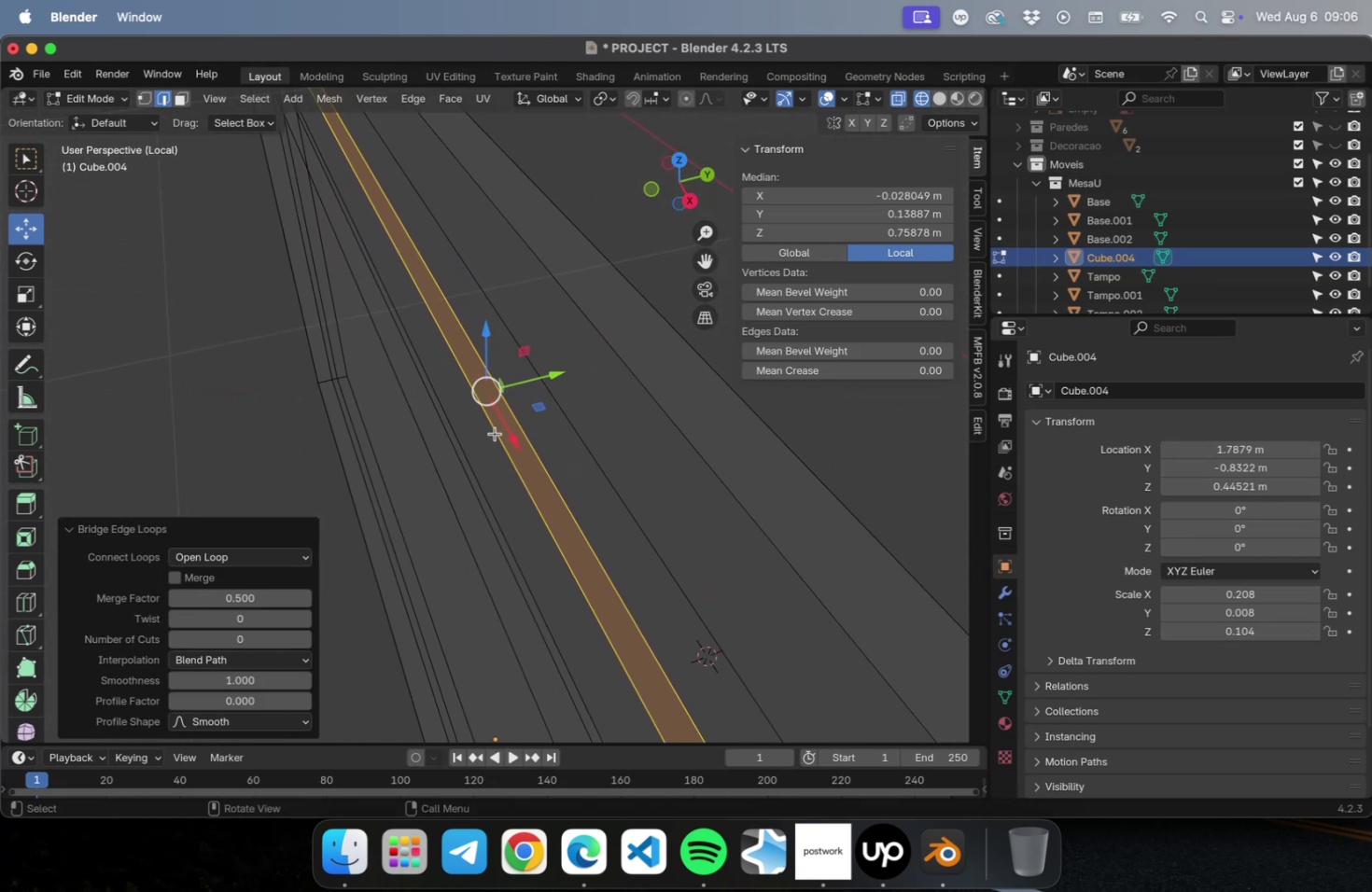 
scroll: coordinate [485, 401], scroll_direction: down, amount: 12.0
 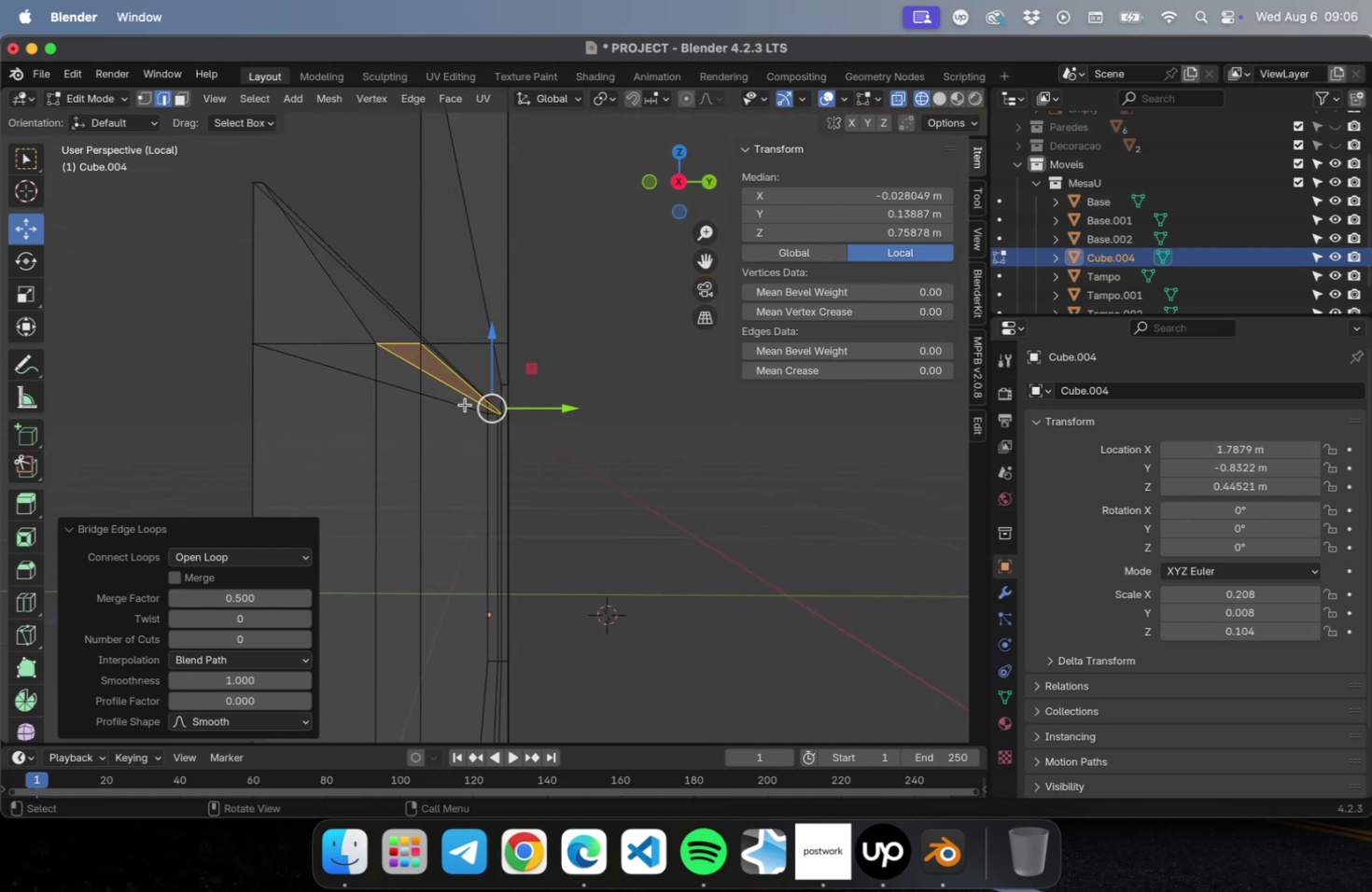 
key(NumLock)
 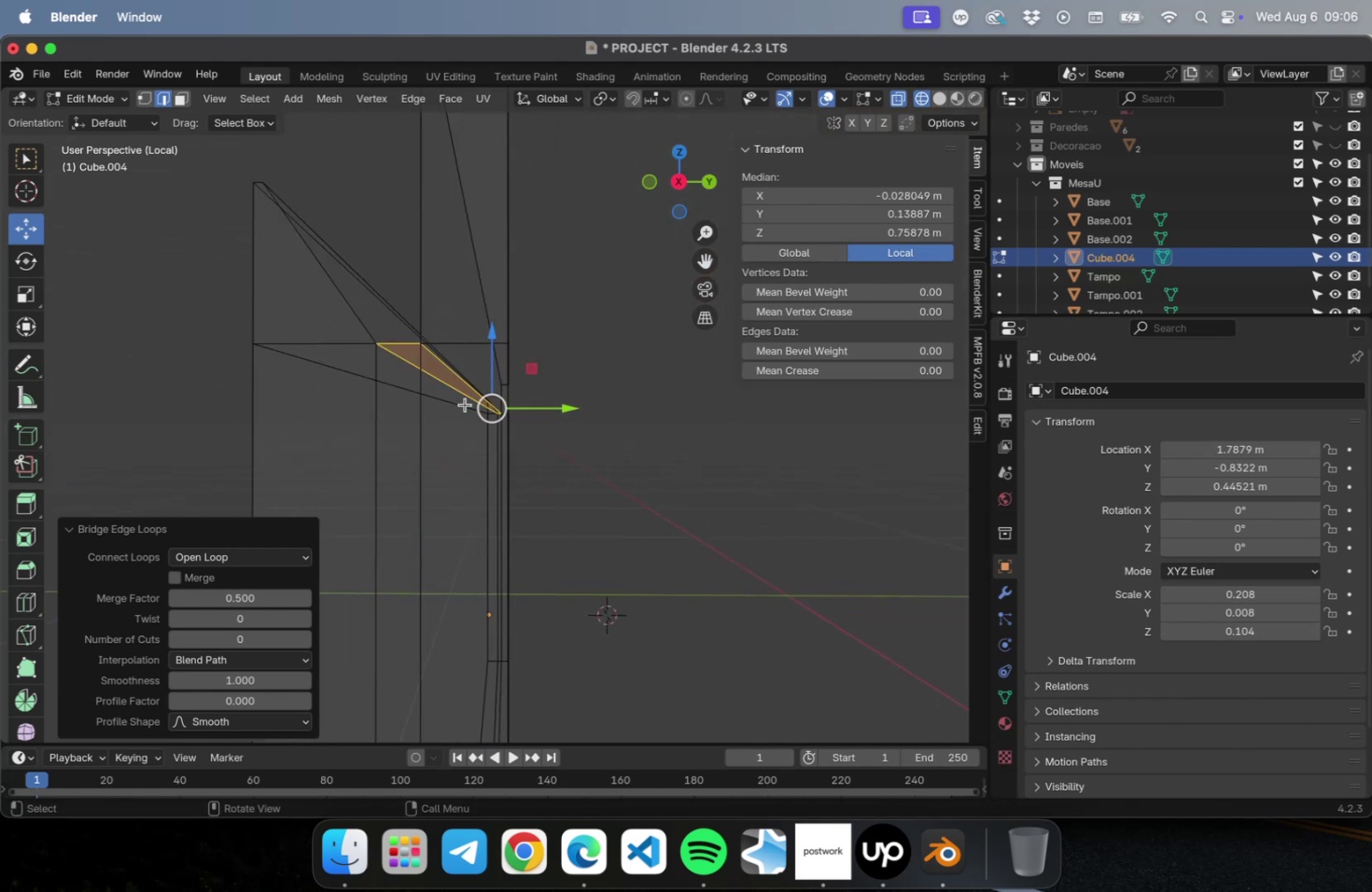 
key(Numpad1)
 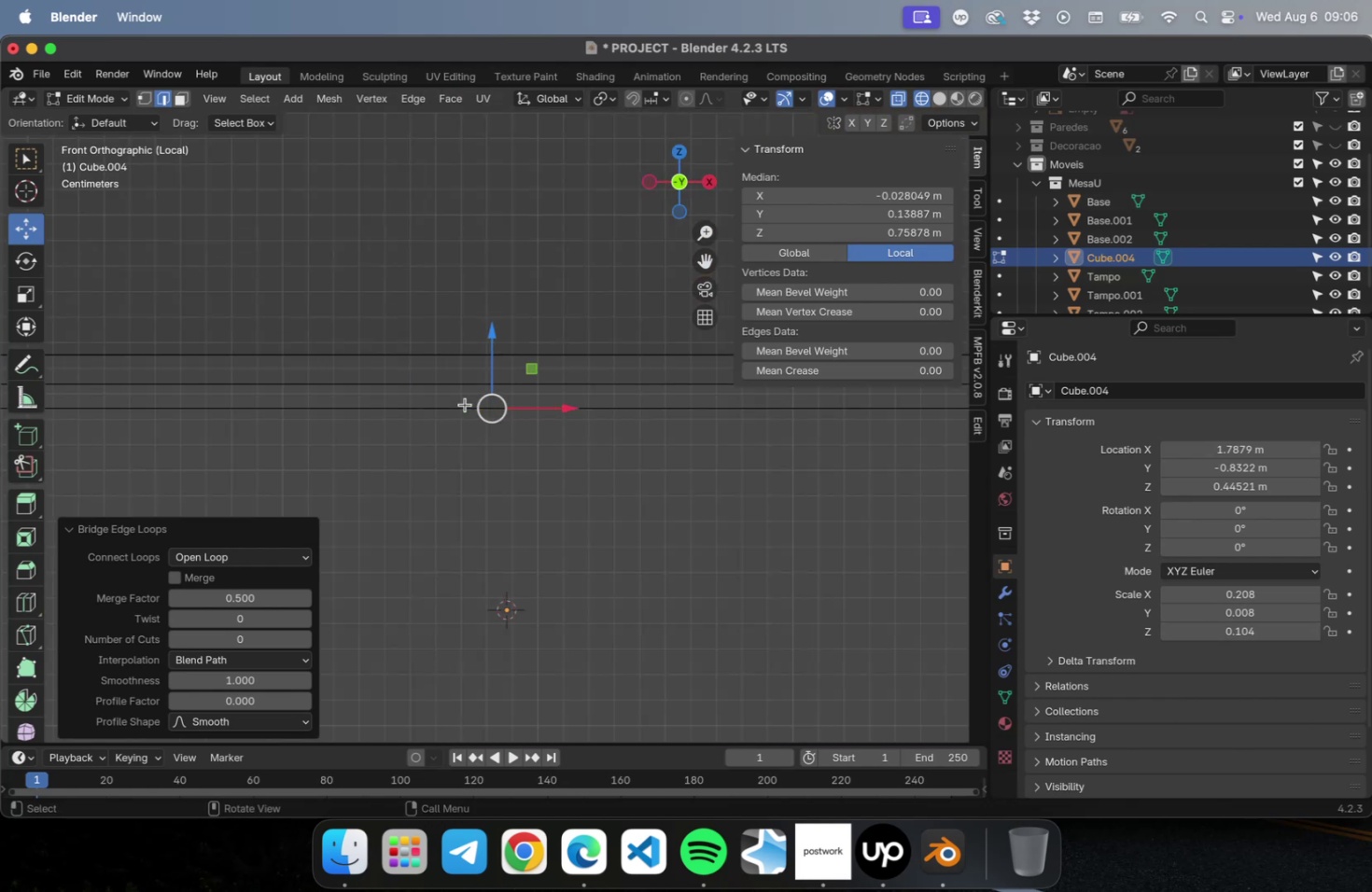 
key(NumLock)
 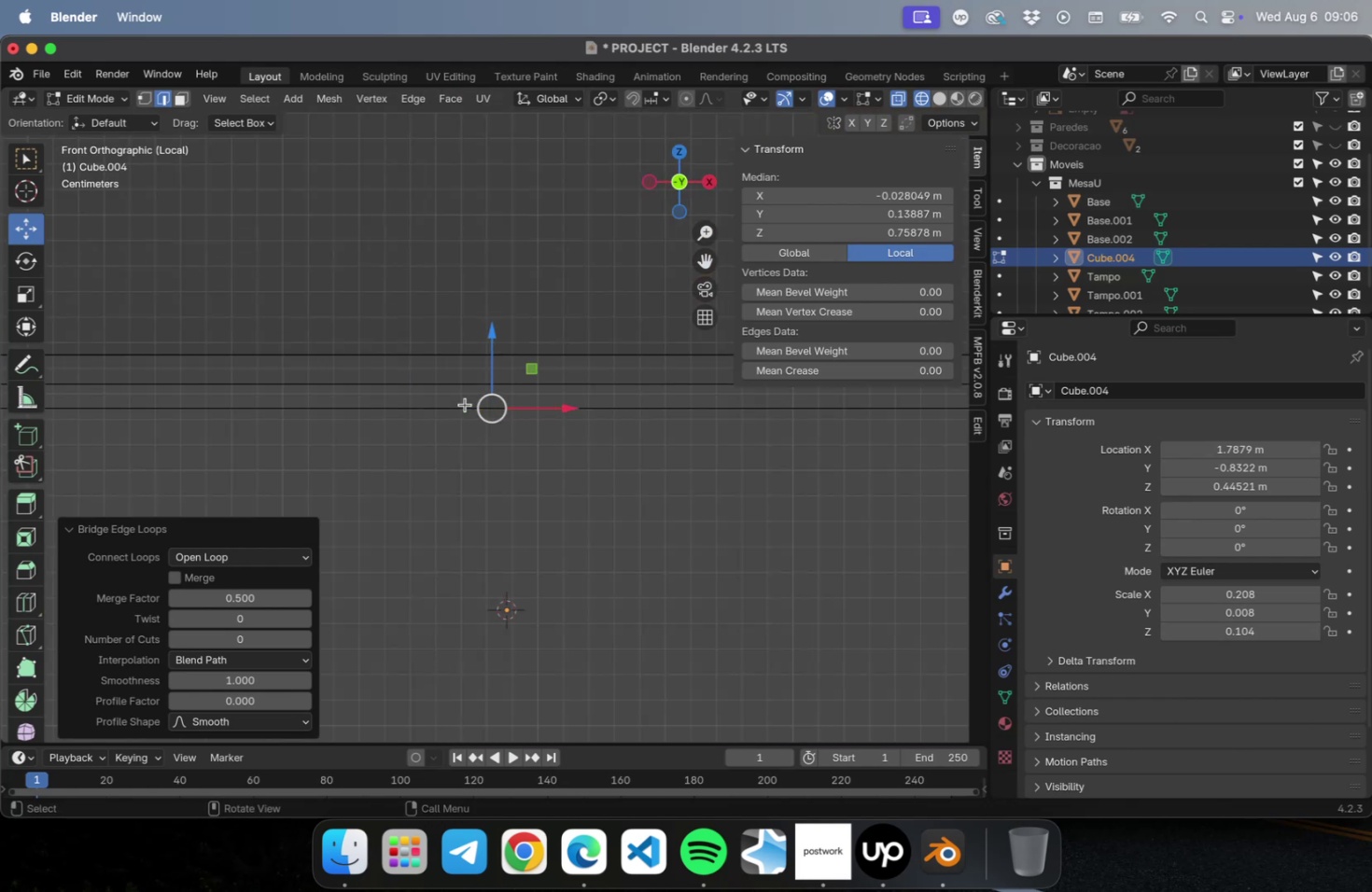 
key(Numpad3)
 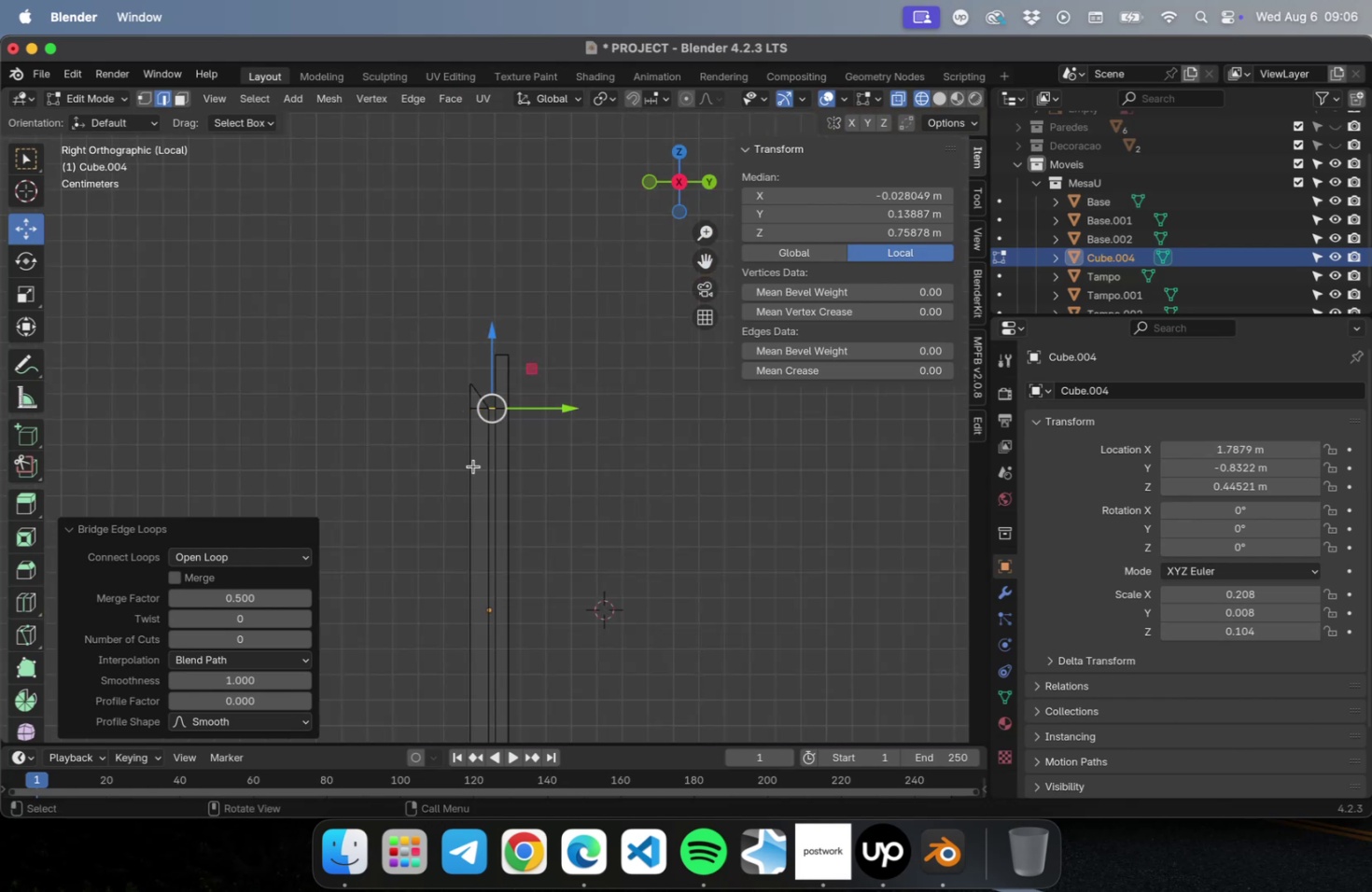 
key(Tab)
 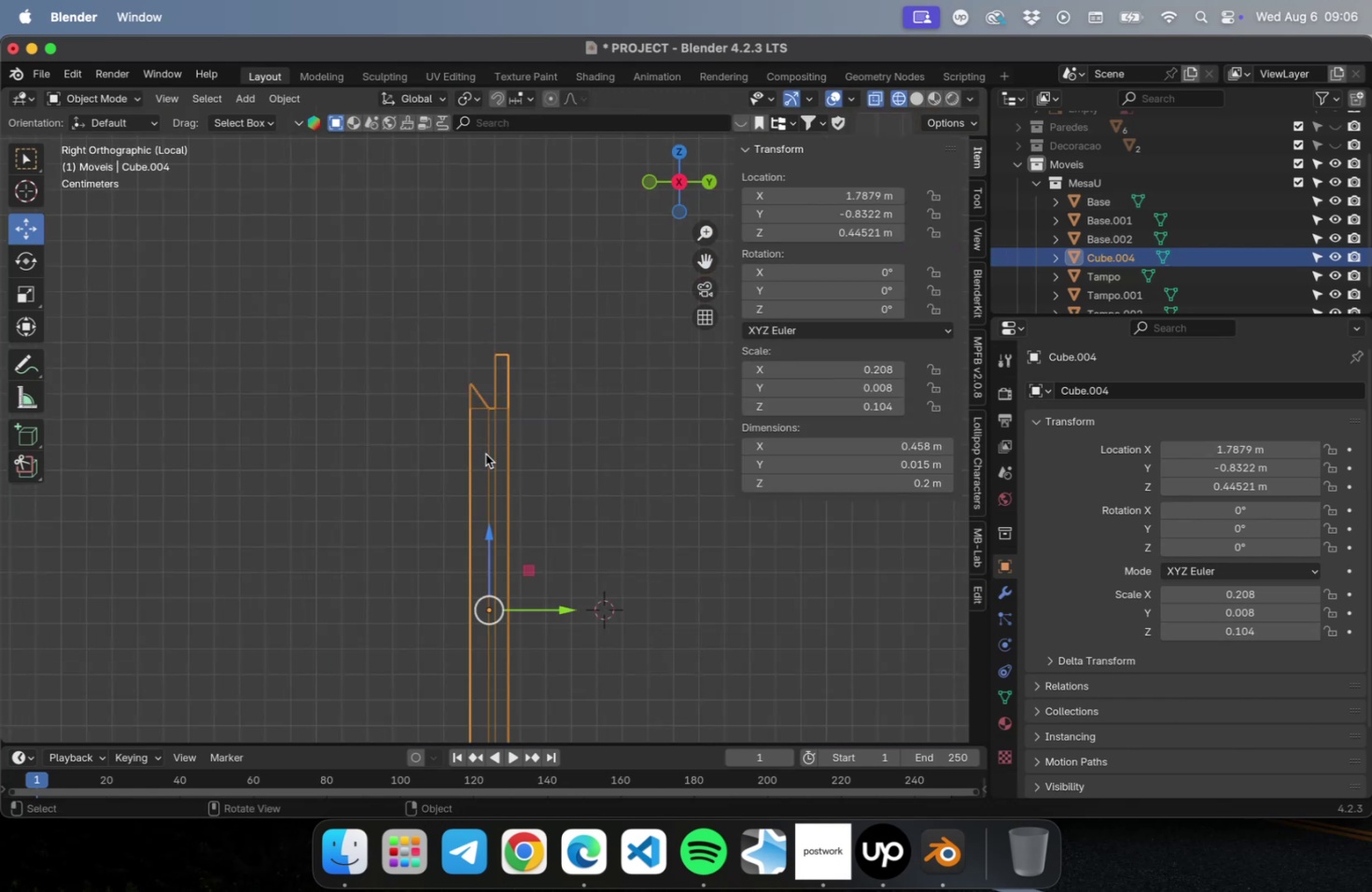 
scroll: coordinate [483, 442], scroll_direction: up, amount: 30.0
 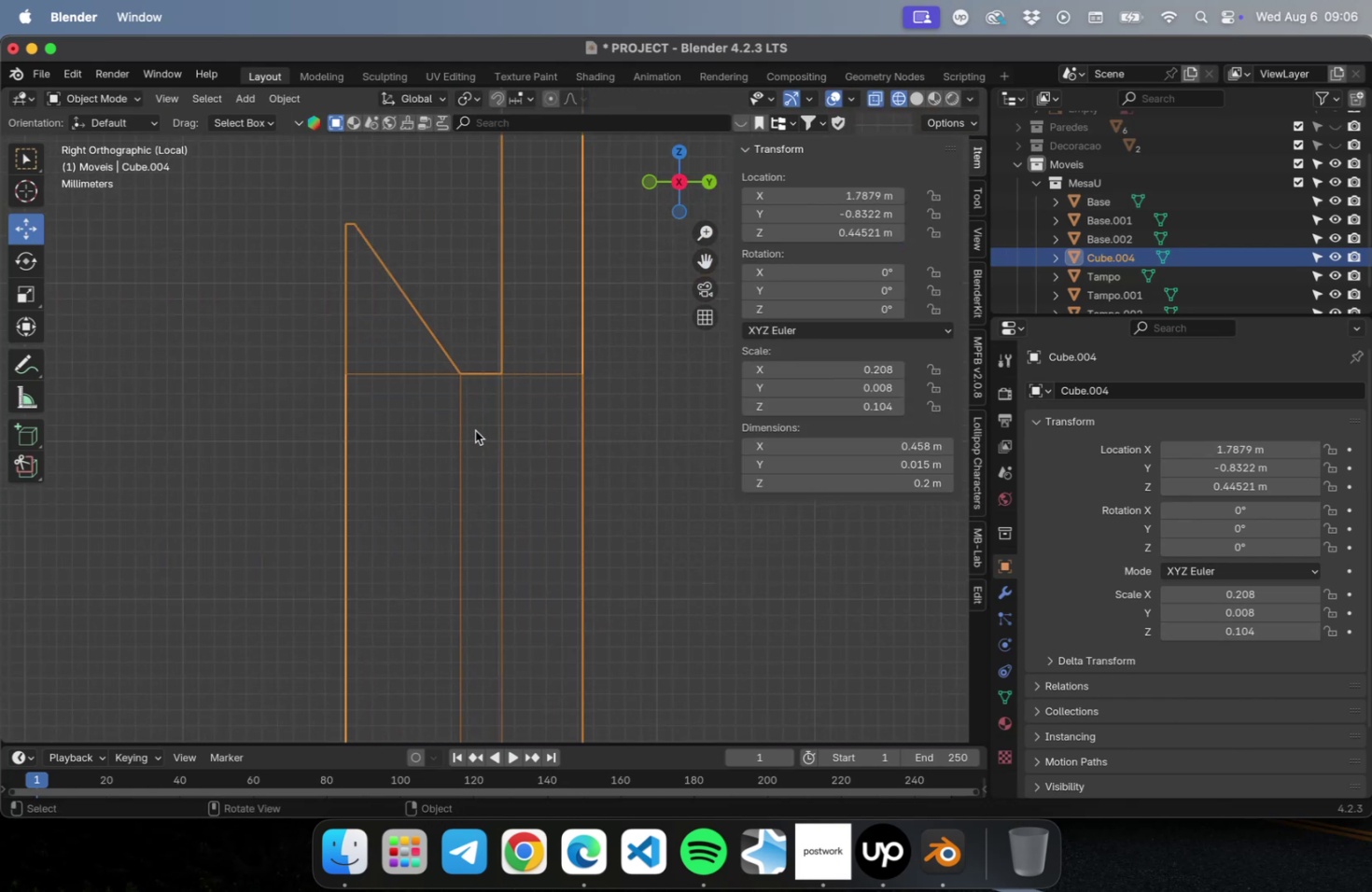 
key(Tab)
 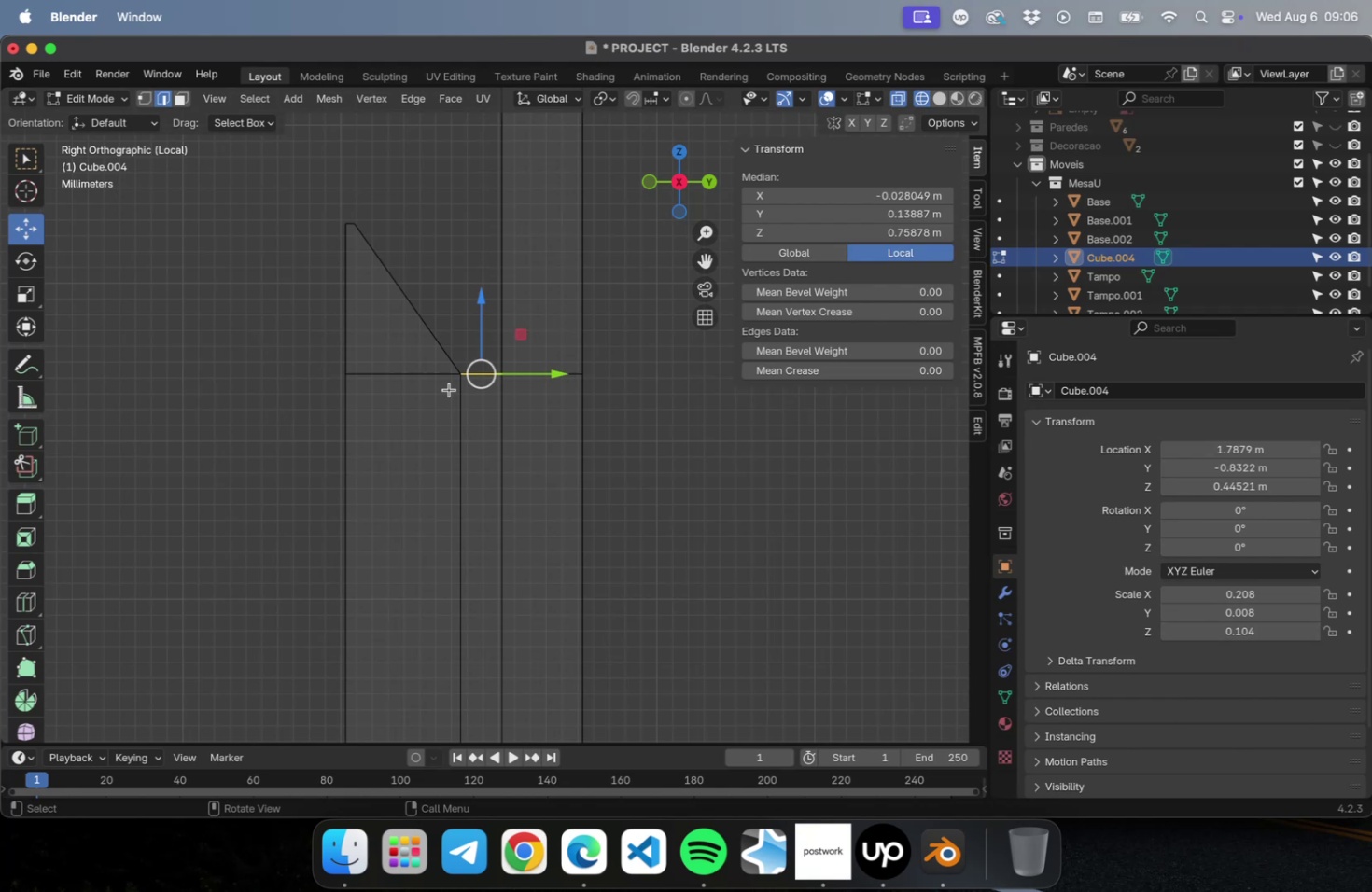 
key(1)
 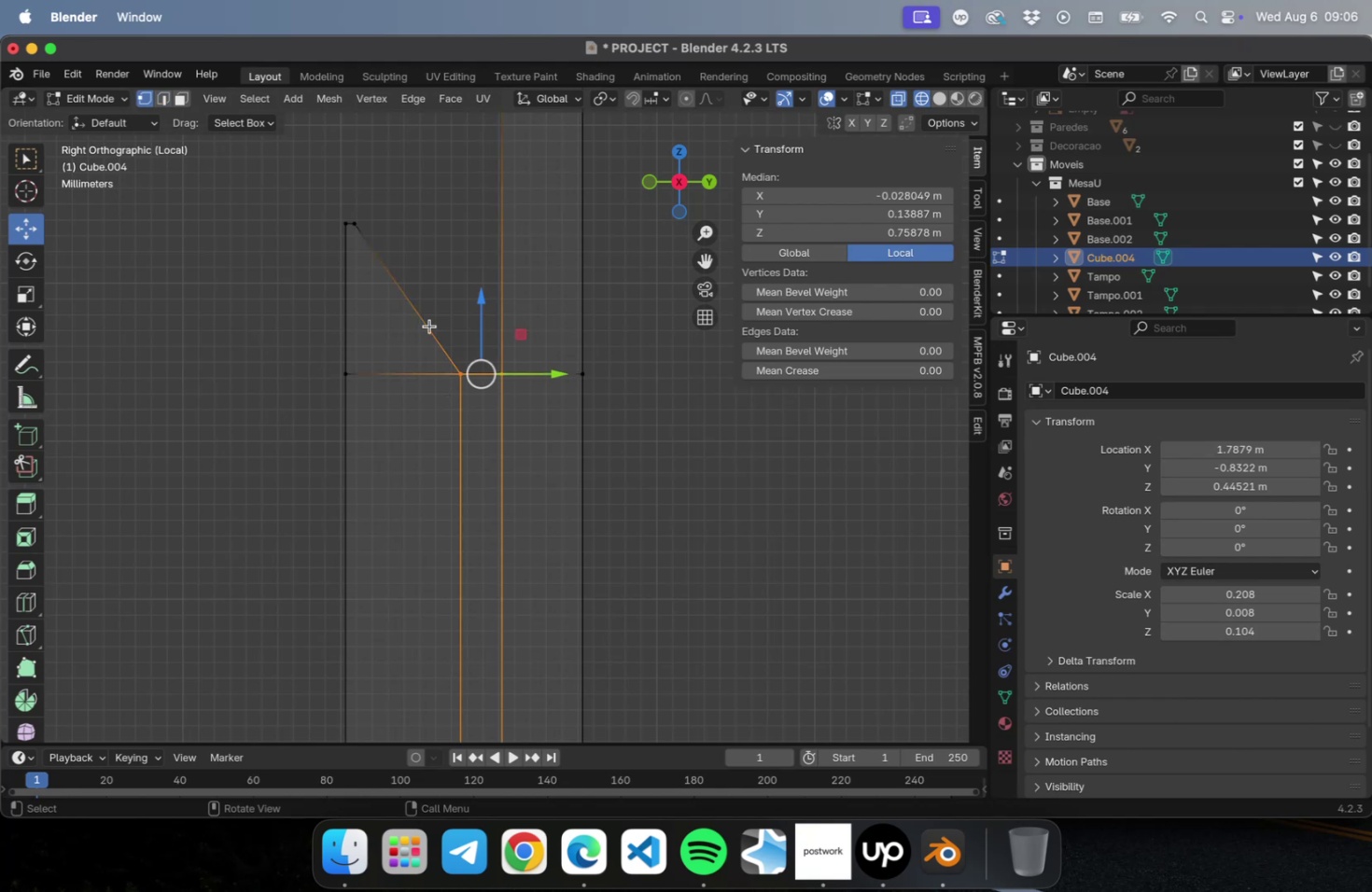 
left_click_drag(start_coordinate=[420, 328], to_coordinate=[482, 458])
 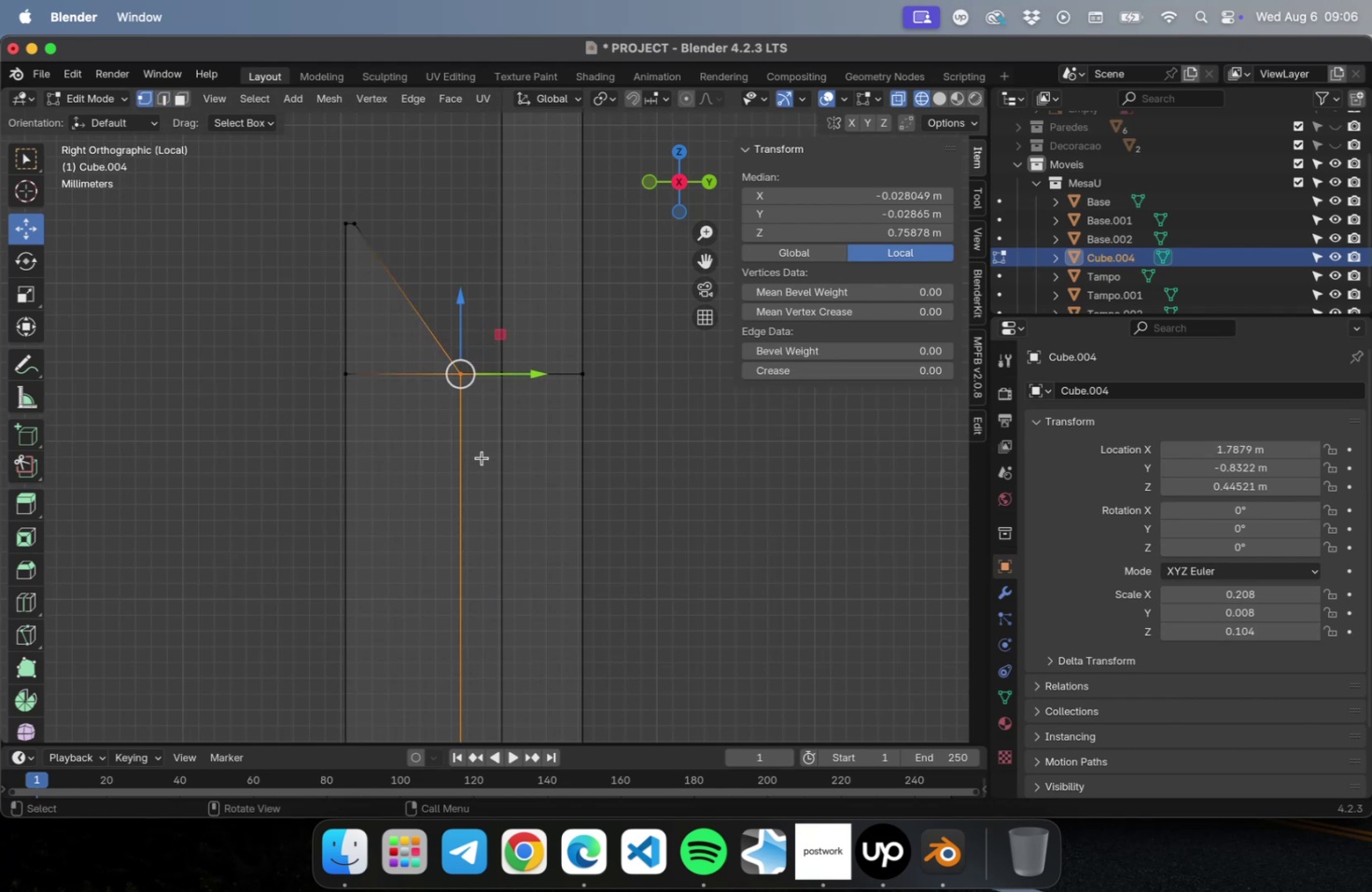 
scroll: coordinate [480, 479], scroll_direction: down, amount: 37.0
 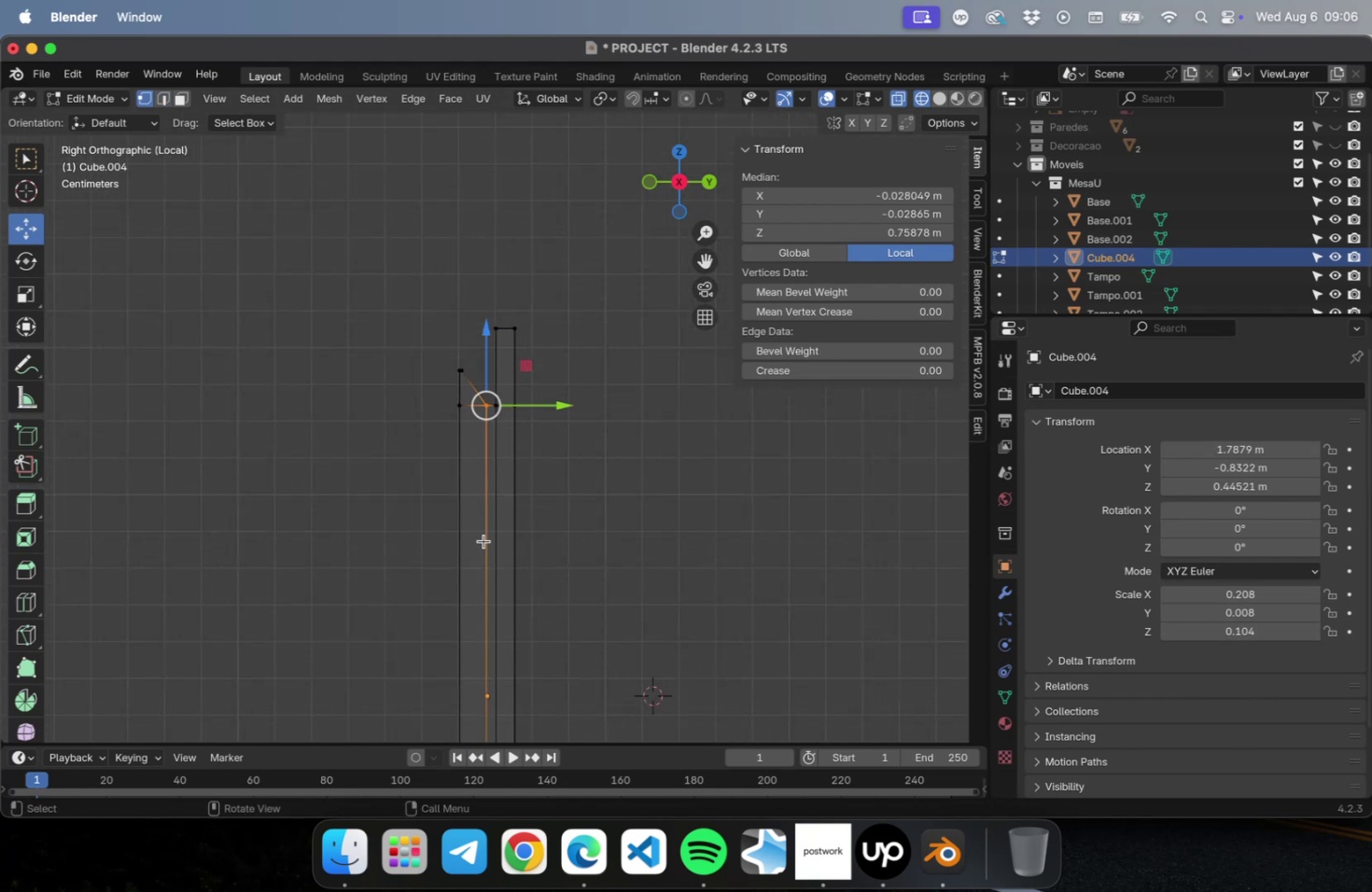 
hold_key(key=ShiftLeft, duration=1.0)
 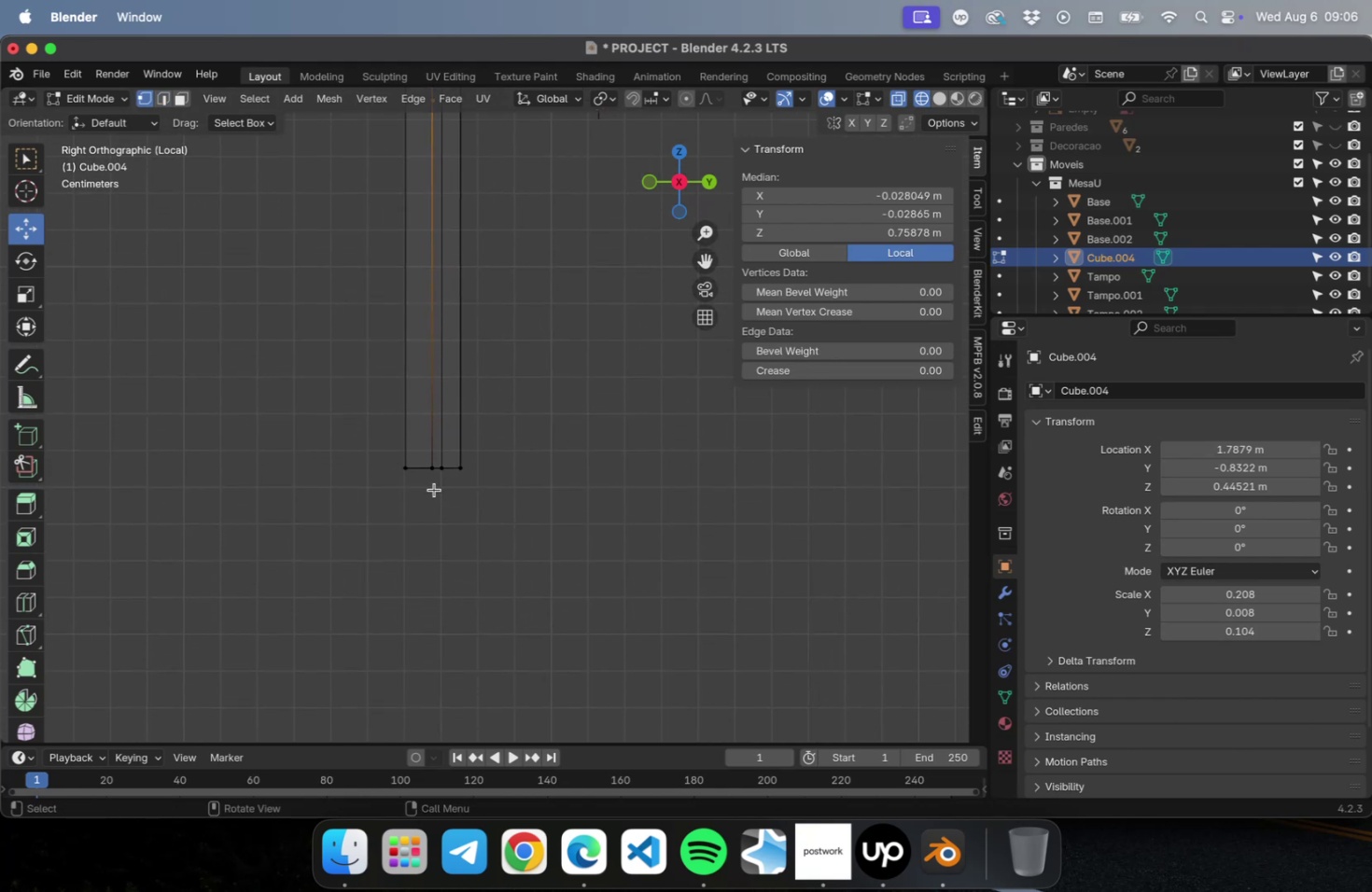 
scroll: coordinate [434, 492], scroll_direction: up, amount: 15.0
 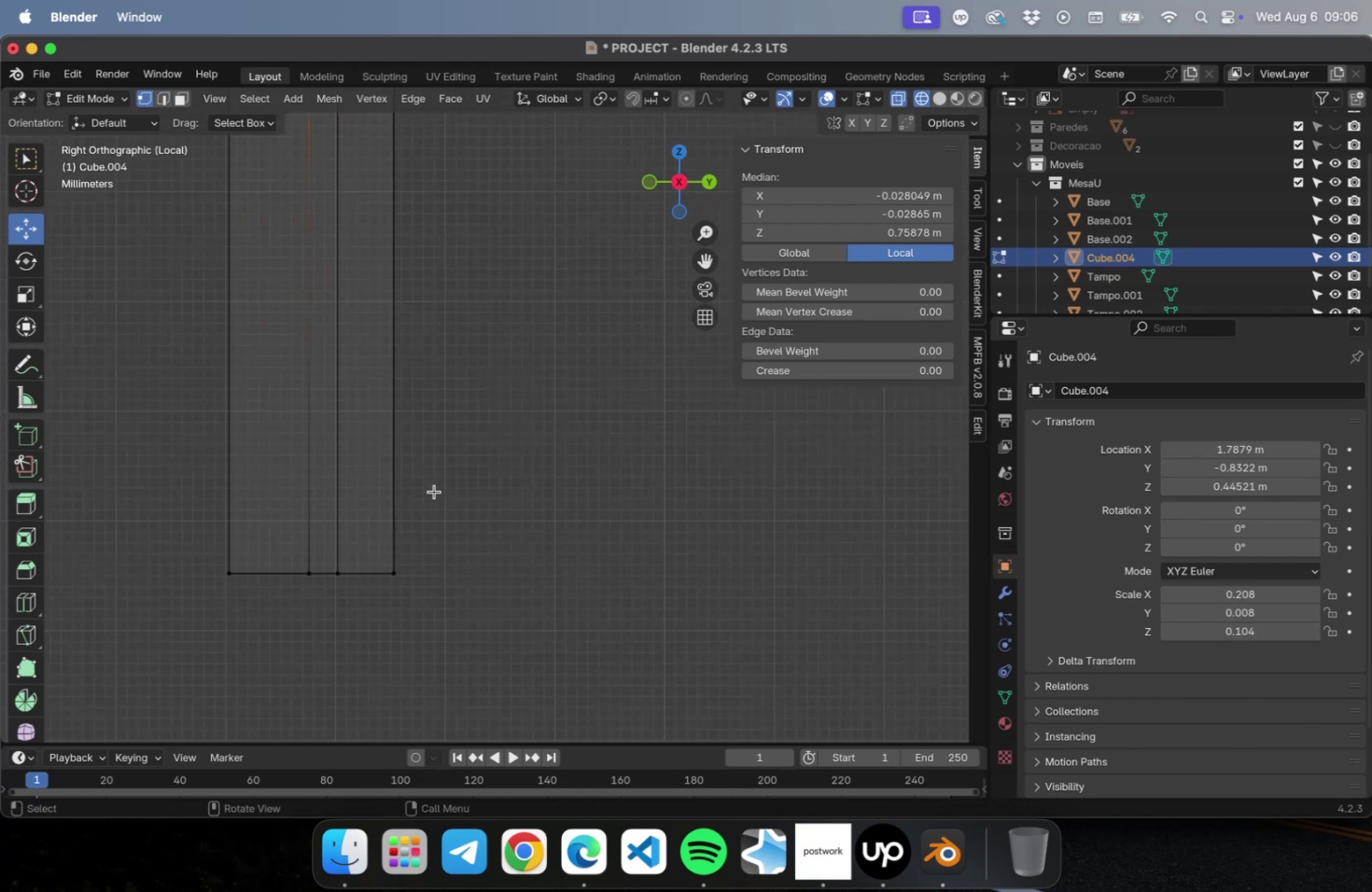 
hold_key(key=ShiftLeft, duration=0.49)
 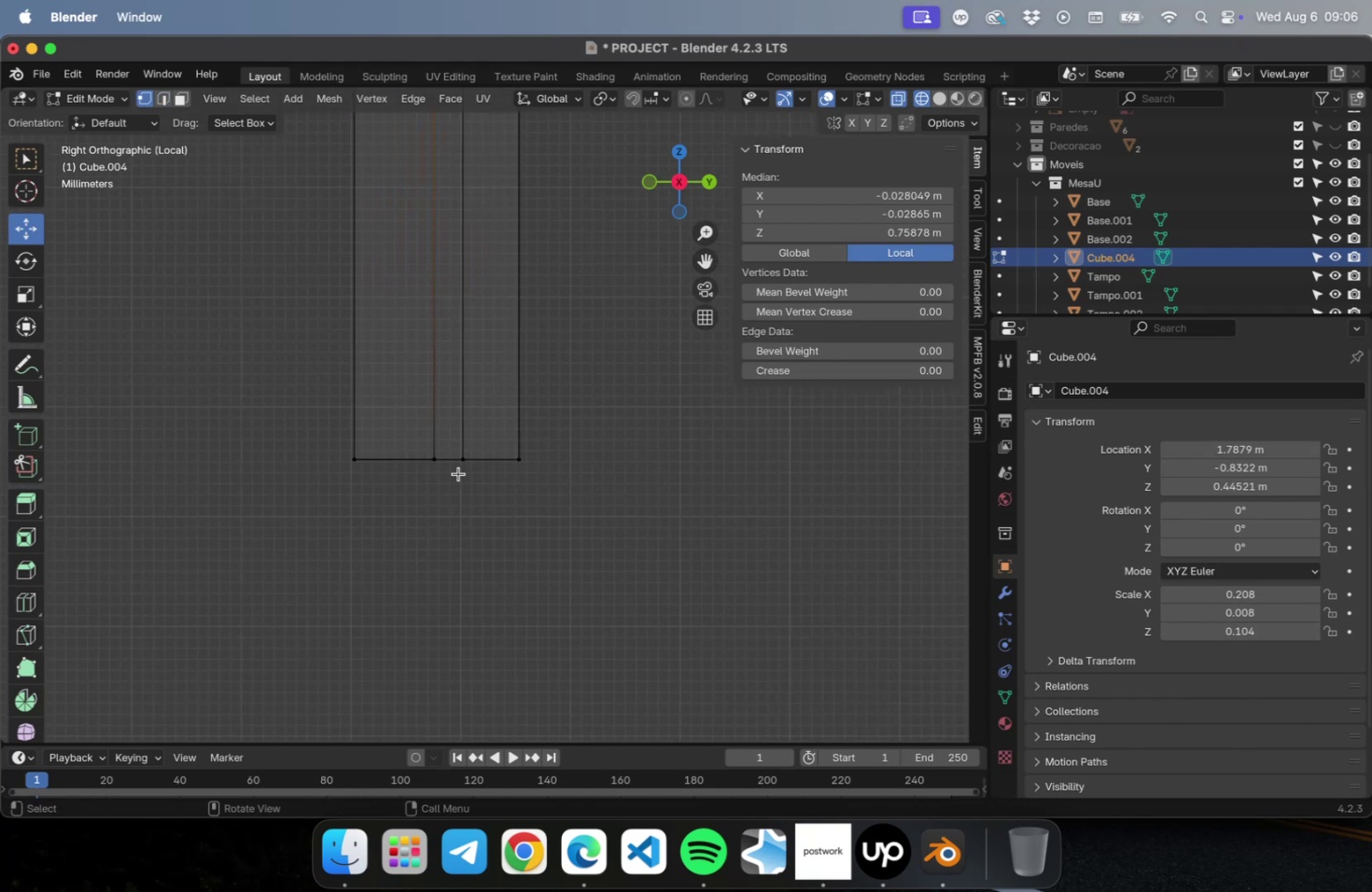 
scroll: coordinate [458, 470], scroll_direction: up, amount: 5.0
 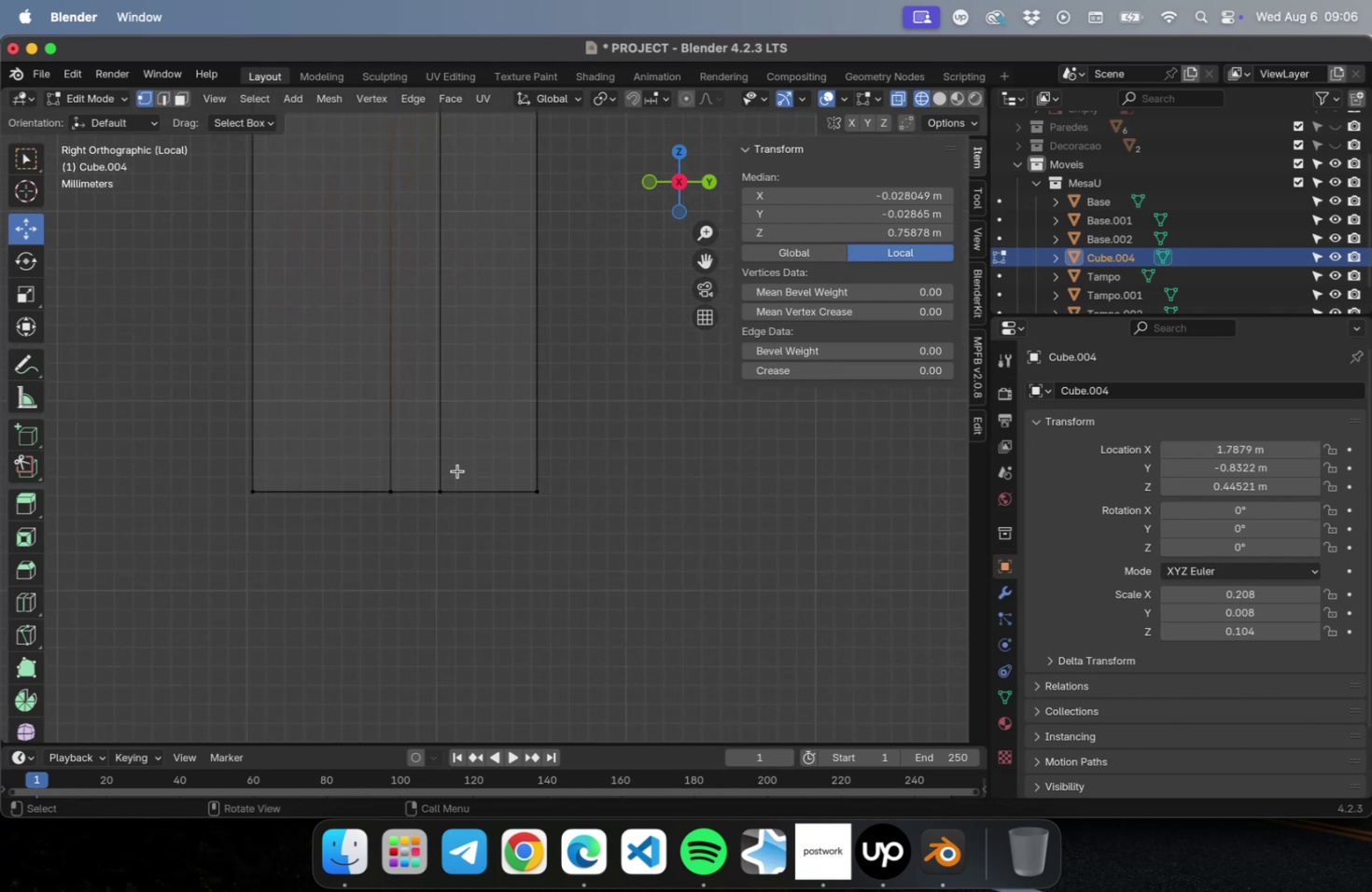 
hold_key(key=ShiftLeft, duration=0.9)
left_click_drag(start_coordinate=[413, 523], to_coordinate=[363, 432])
 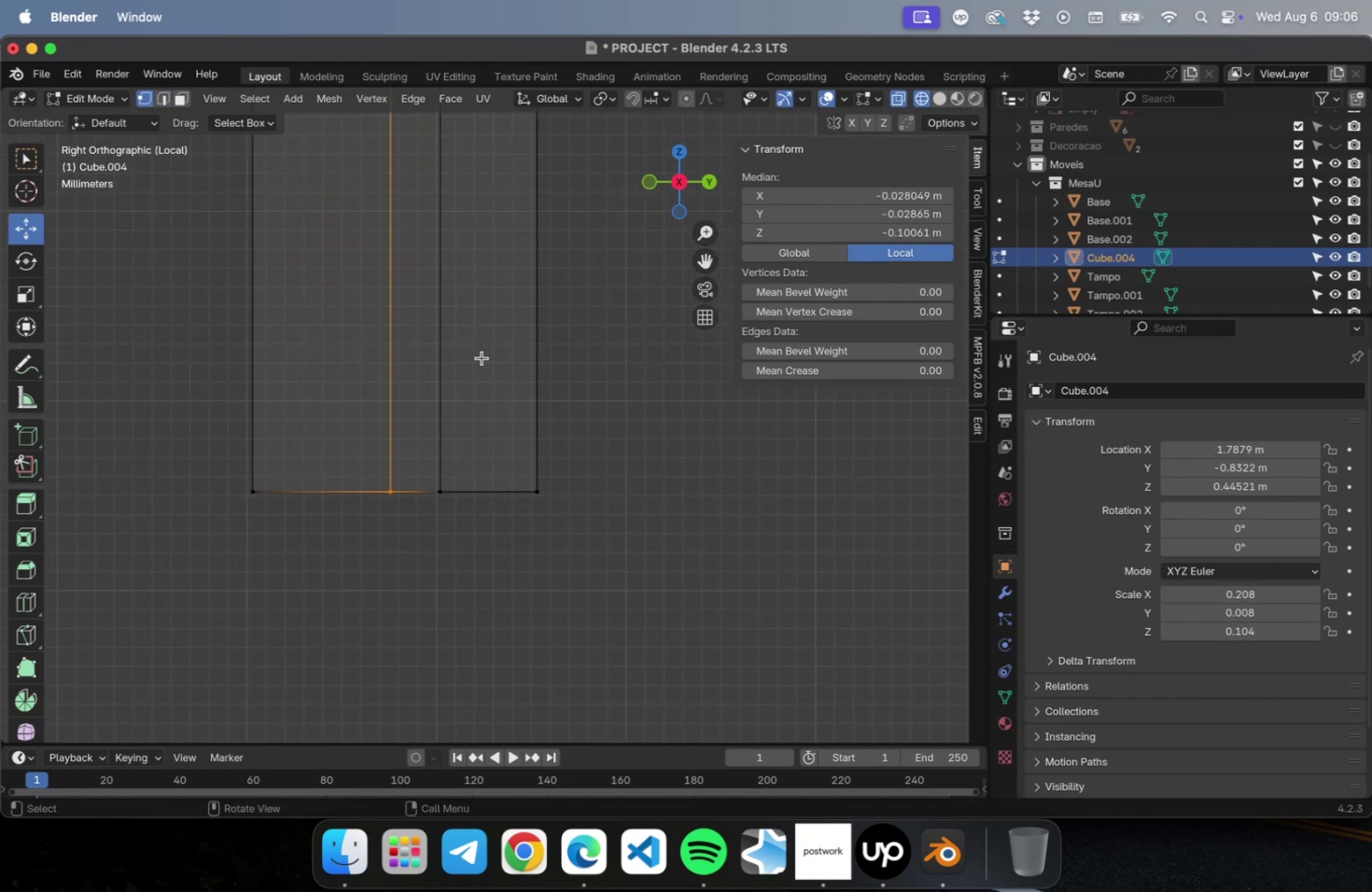 
scroll: coordinate [509, 326], scroll_direction: down, amount: 11.0
 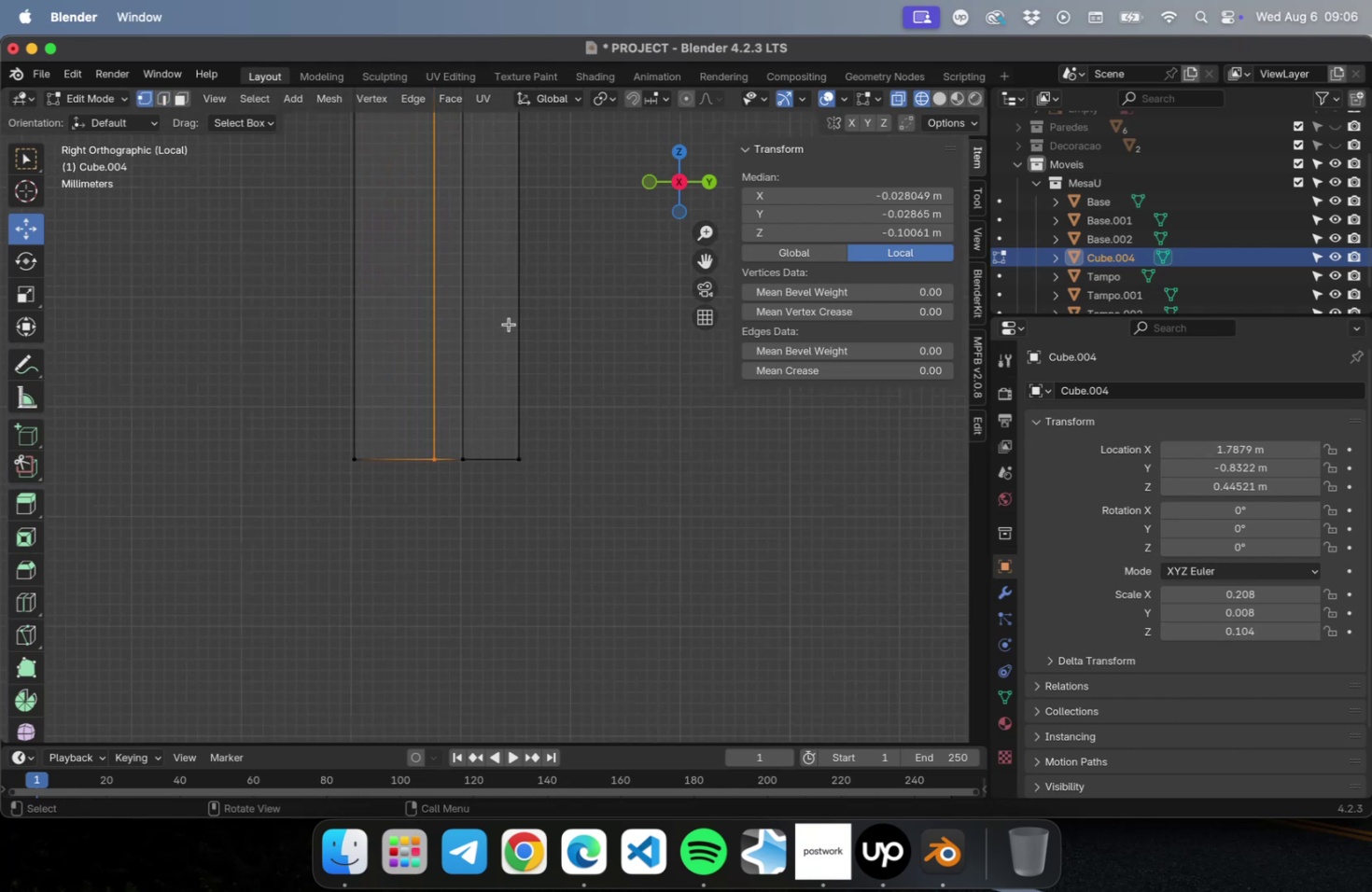 
hold_key(key=ShiftLeft, duration=0.66)
 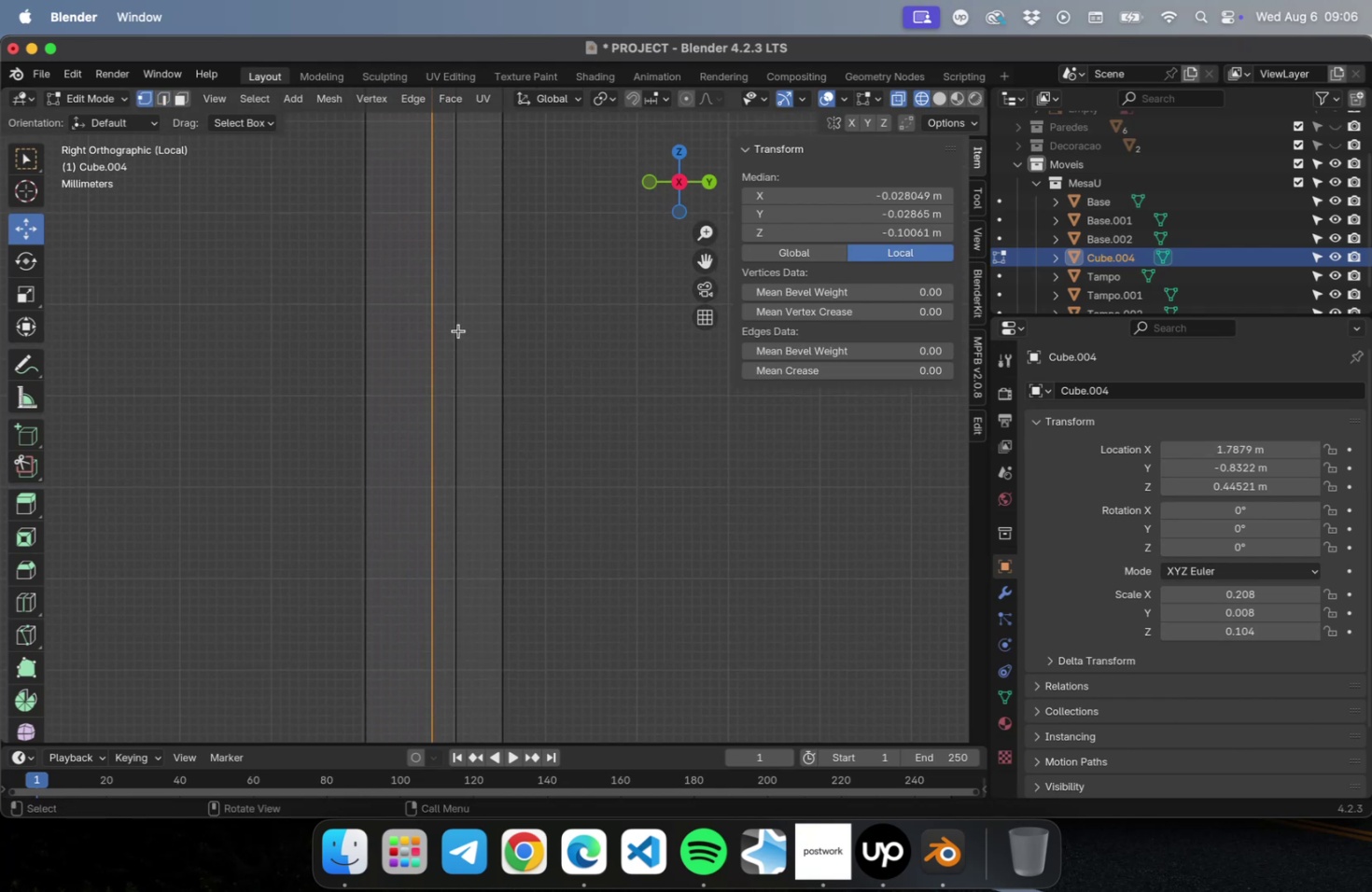 
hold_key(key=ShiftLeft, duration=0.69)
 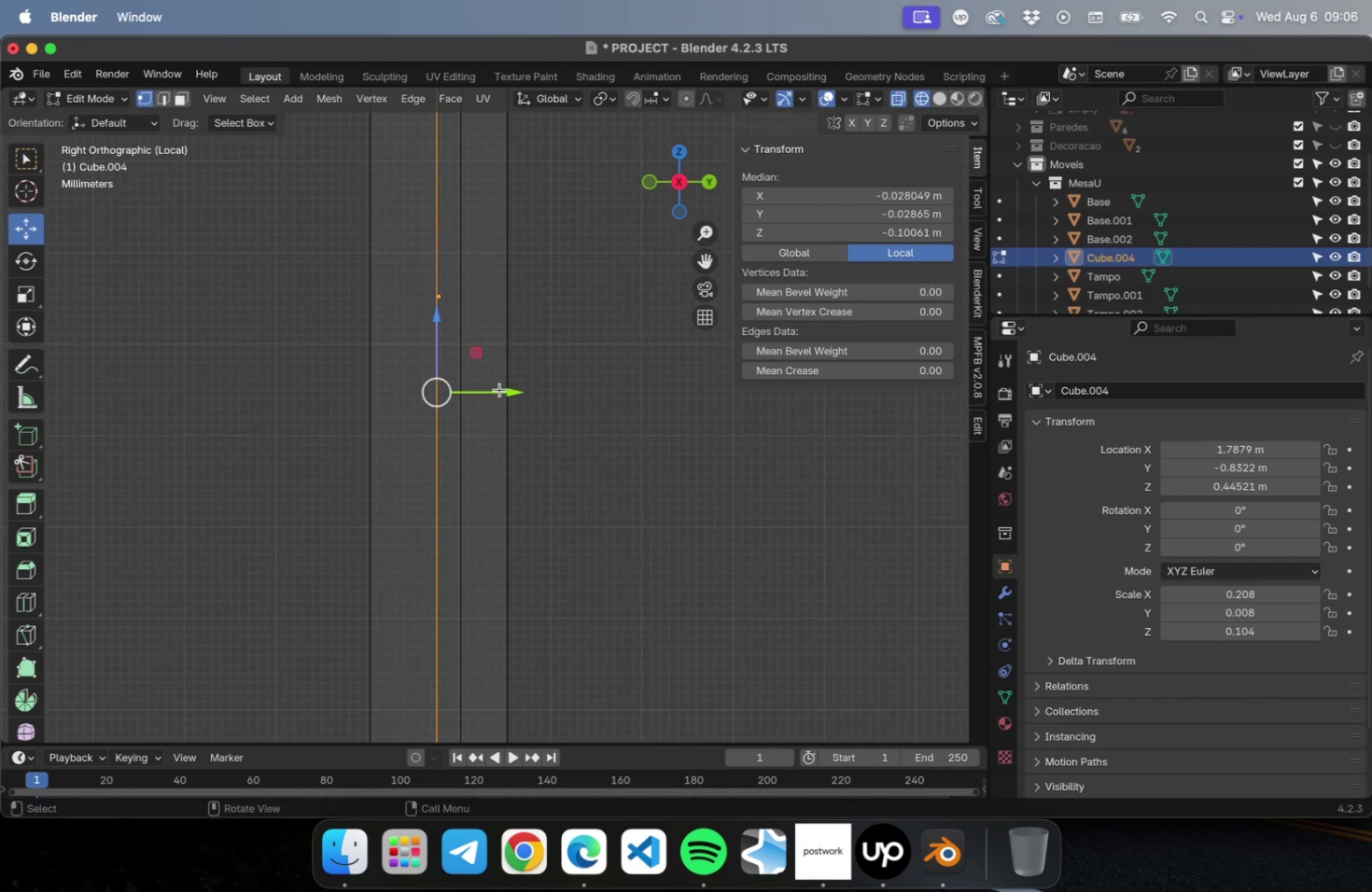 
left_click_drag(start_coordinate=[500, 389], to_coordinate=[519, 386])
 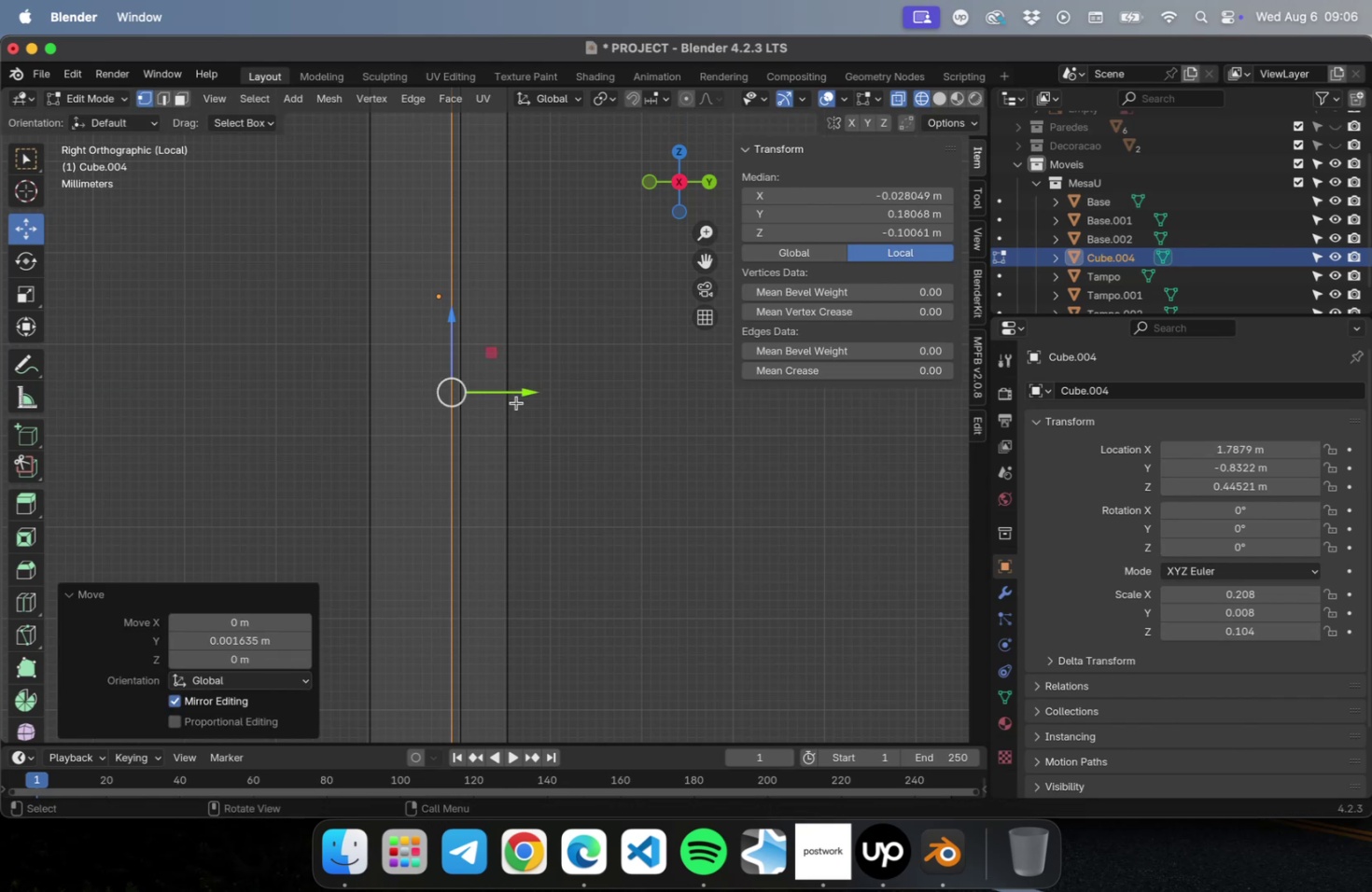 
key(Tab)
 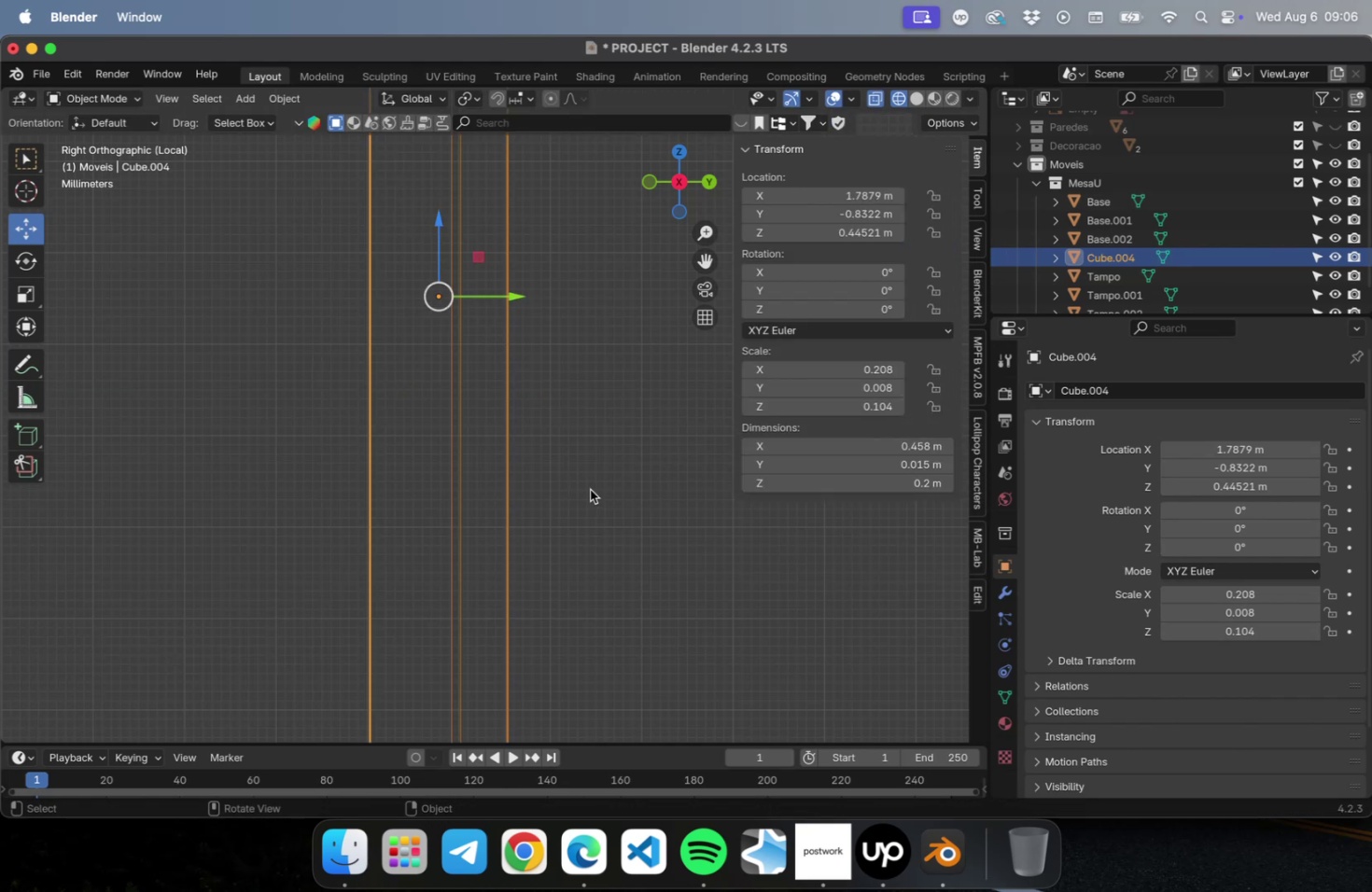 
left_click([590, 489])
 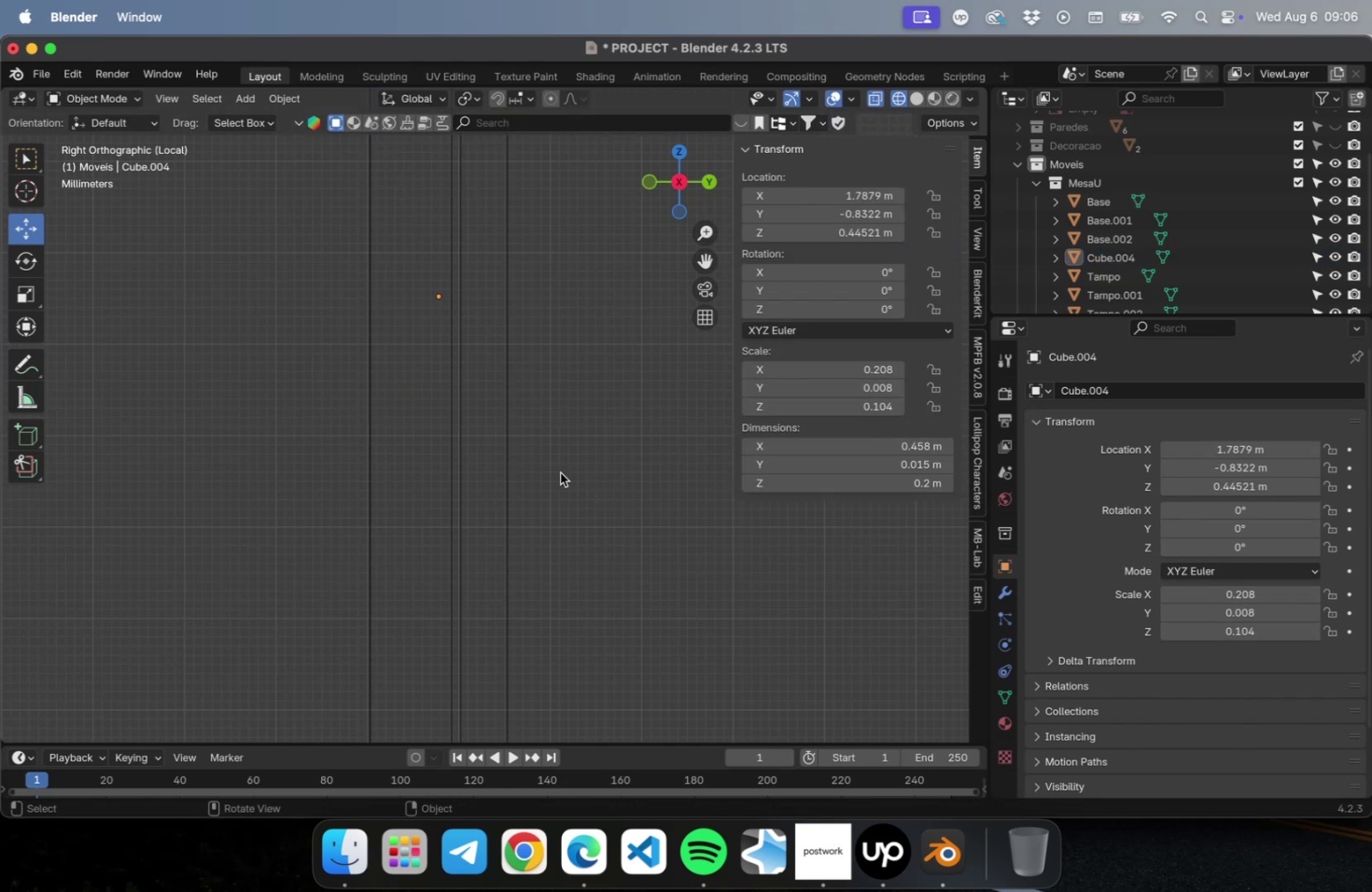 
scroll: coordinate [501, 439], scroll_direction: down, amount: 27.0
 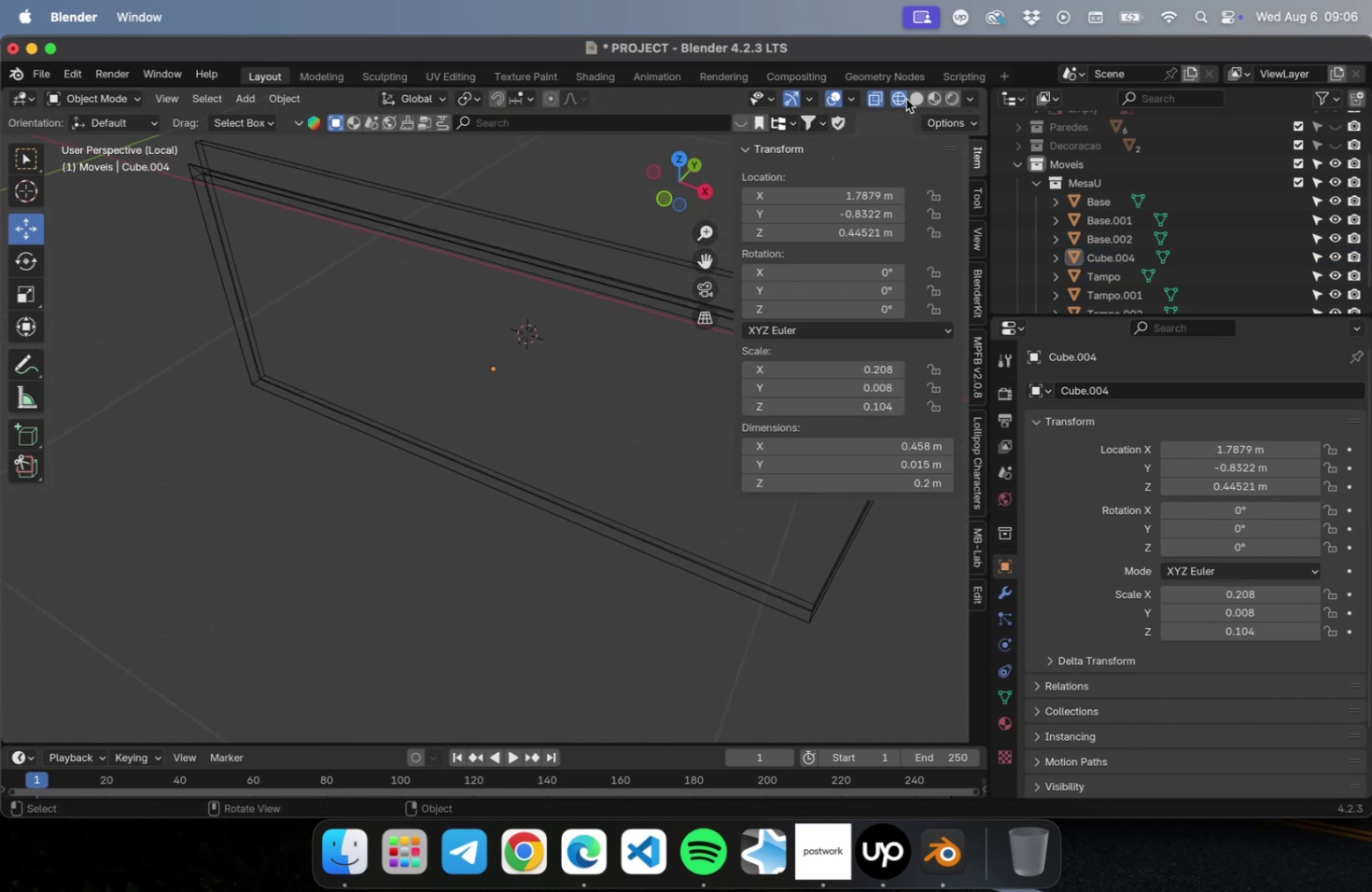 
hold_key(key=ShiftLeft, duration=0.48)
 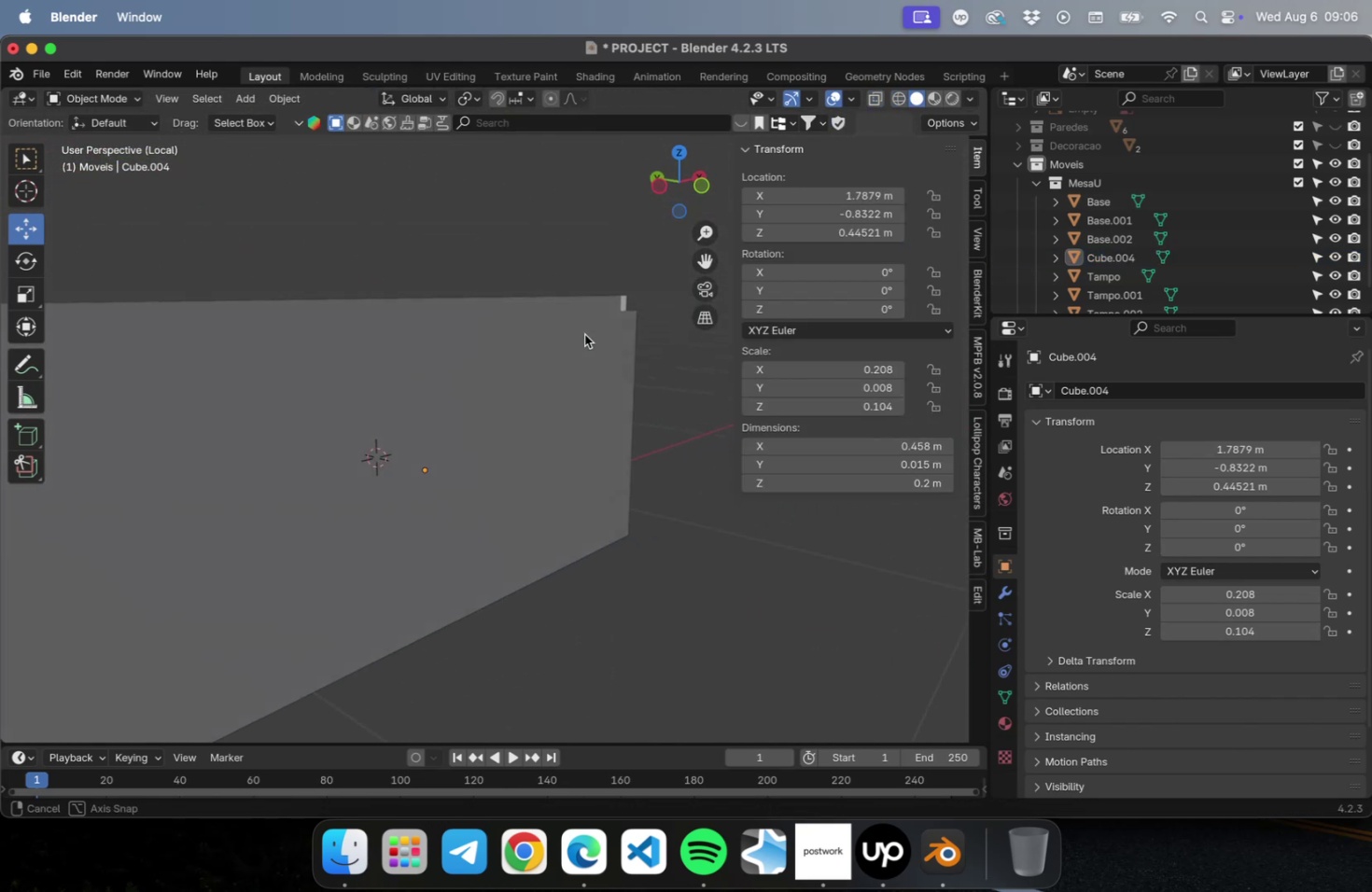 
hold_key(key=ShiftLeft, duration=1.01)
 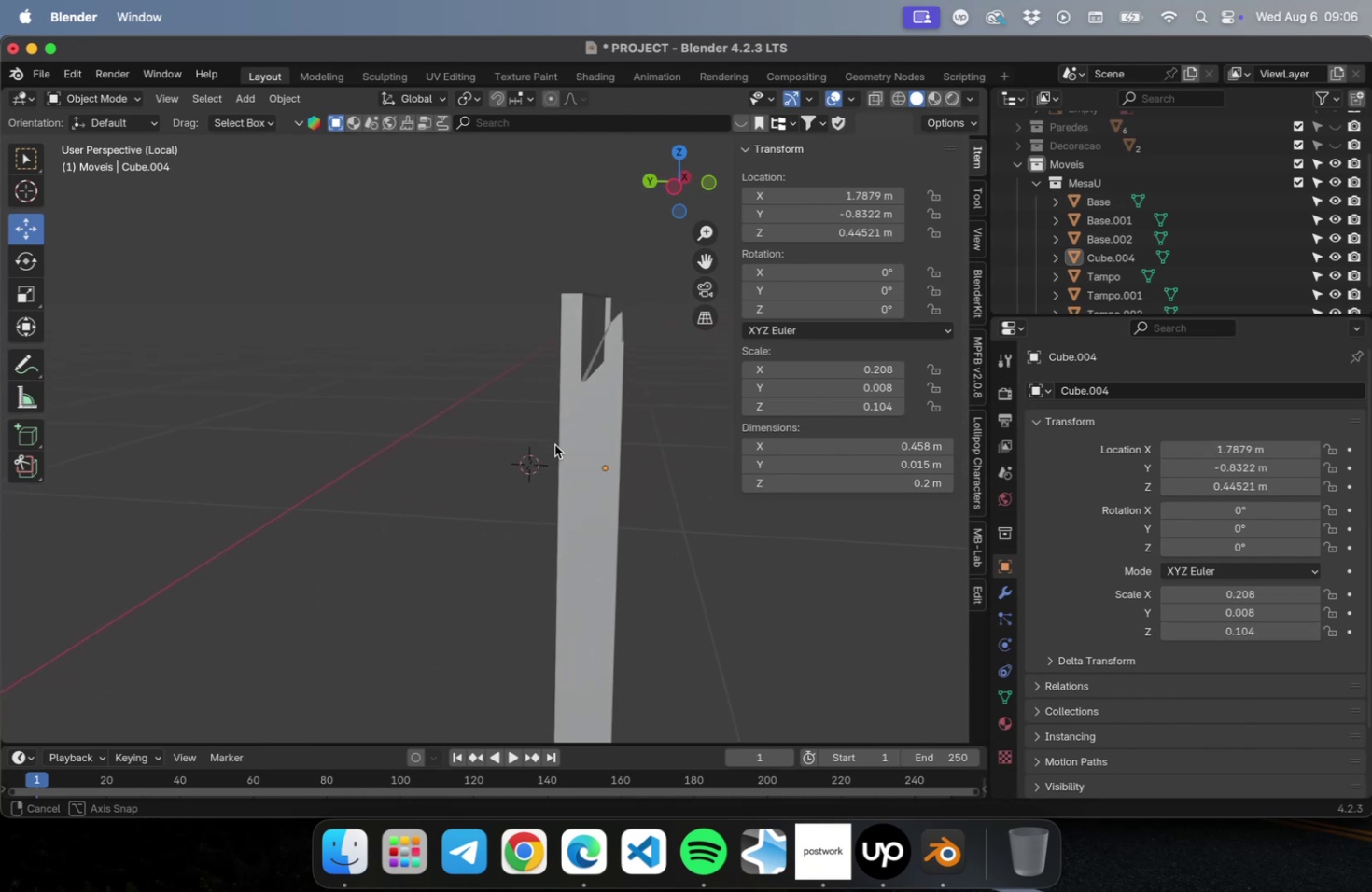 
key(NumLock)
 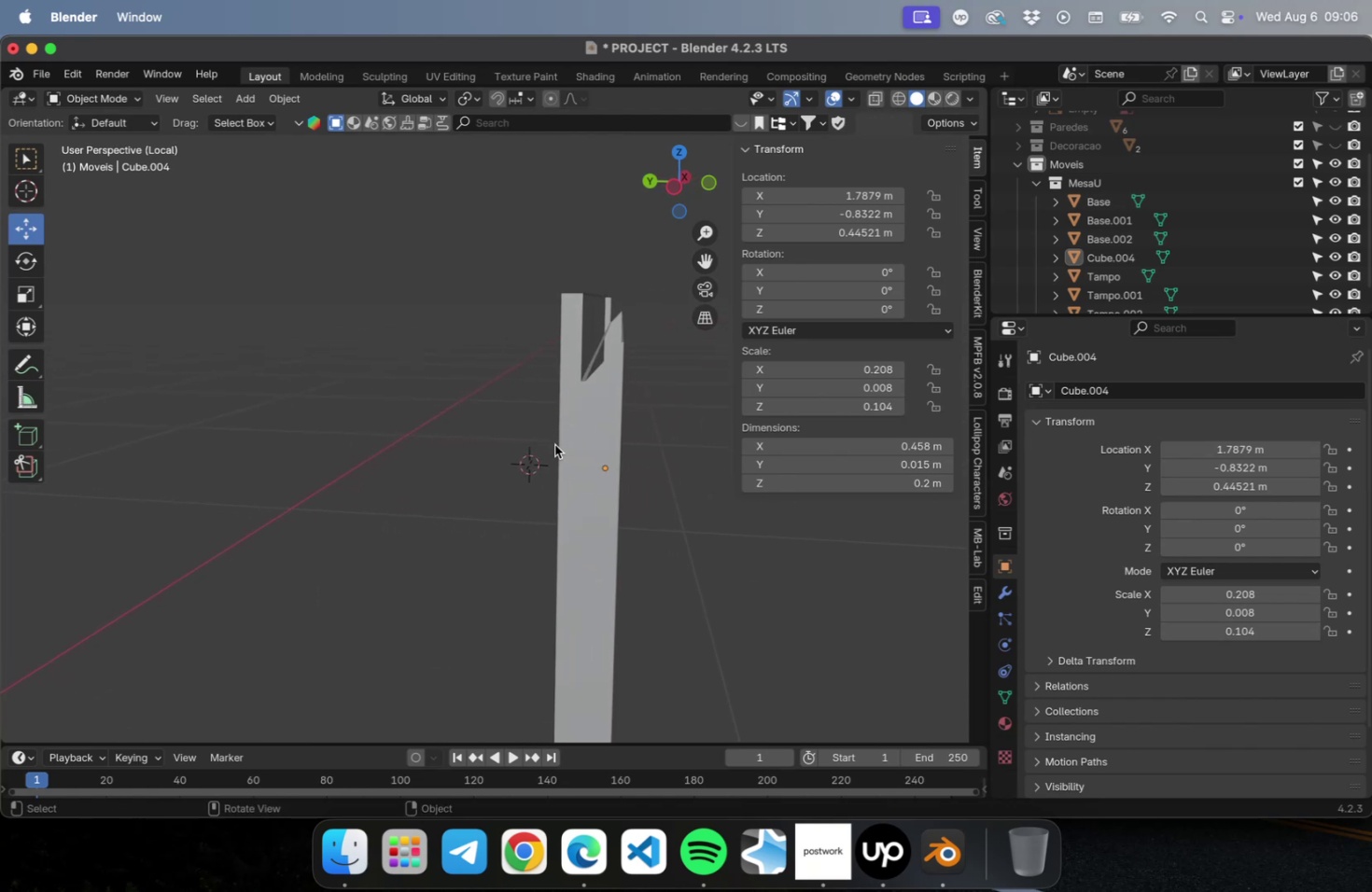 
key(Numpad1)
 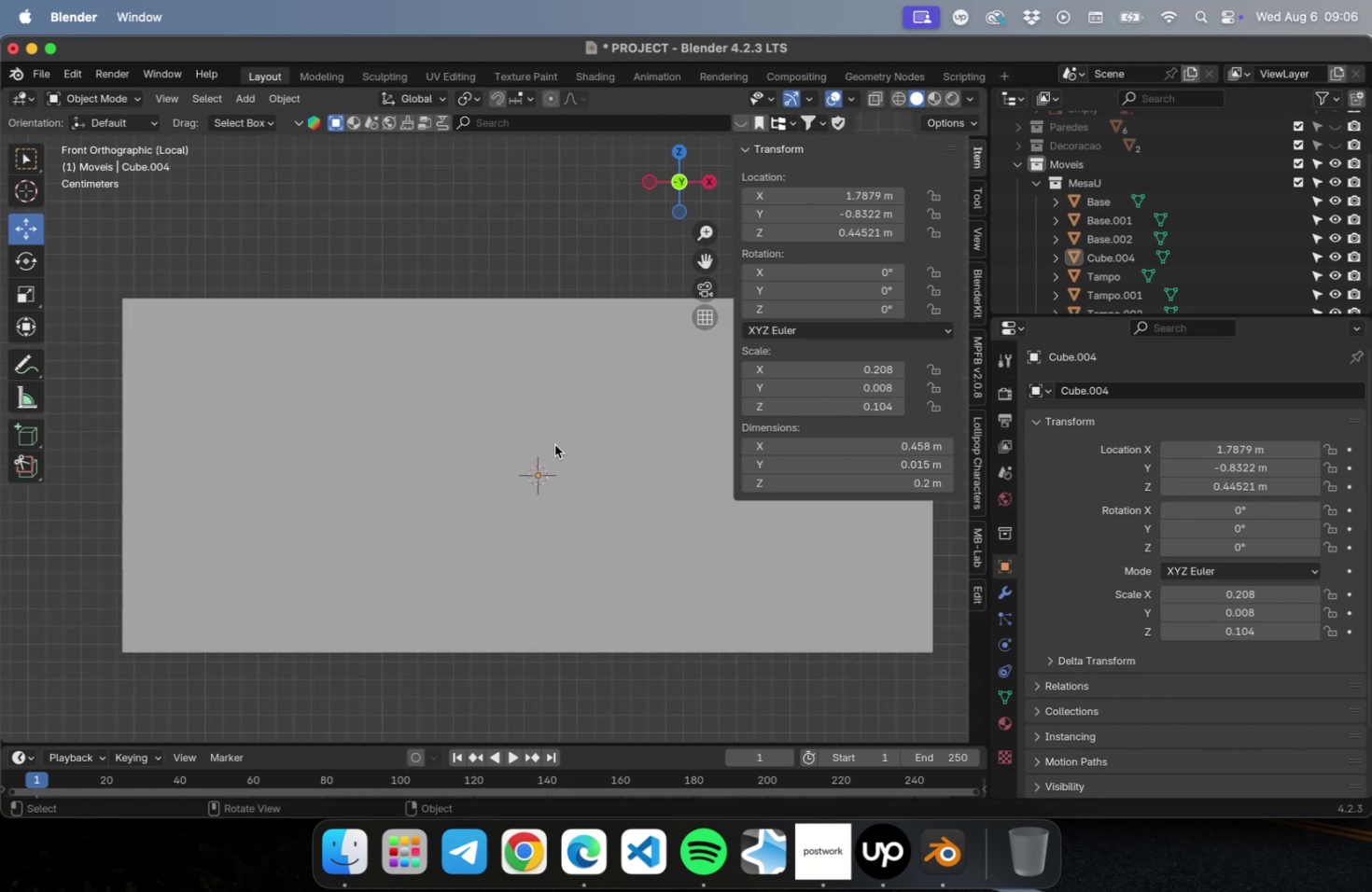 
key(NumLock)
 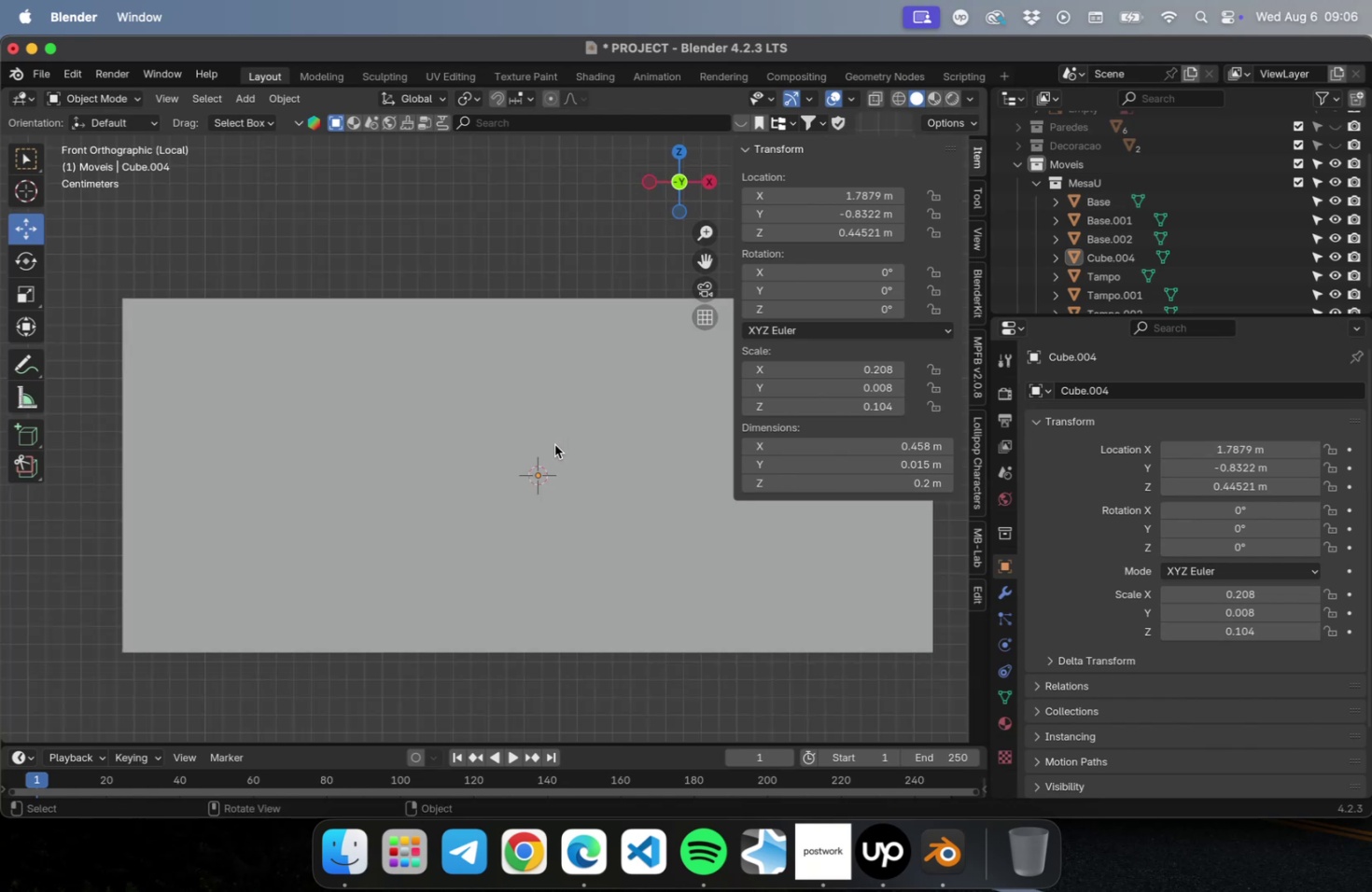 
key(Numpad3)
 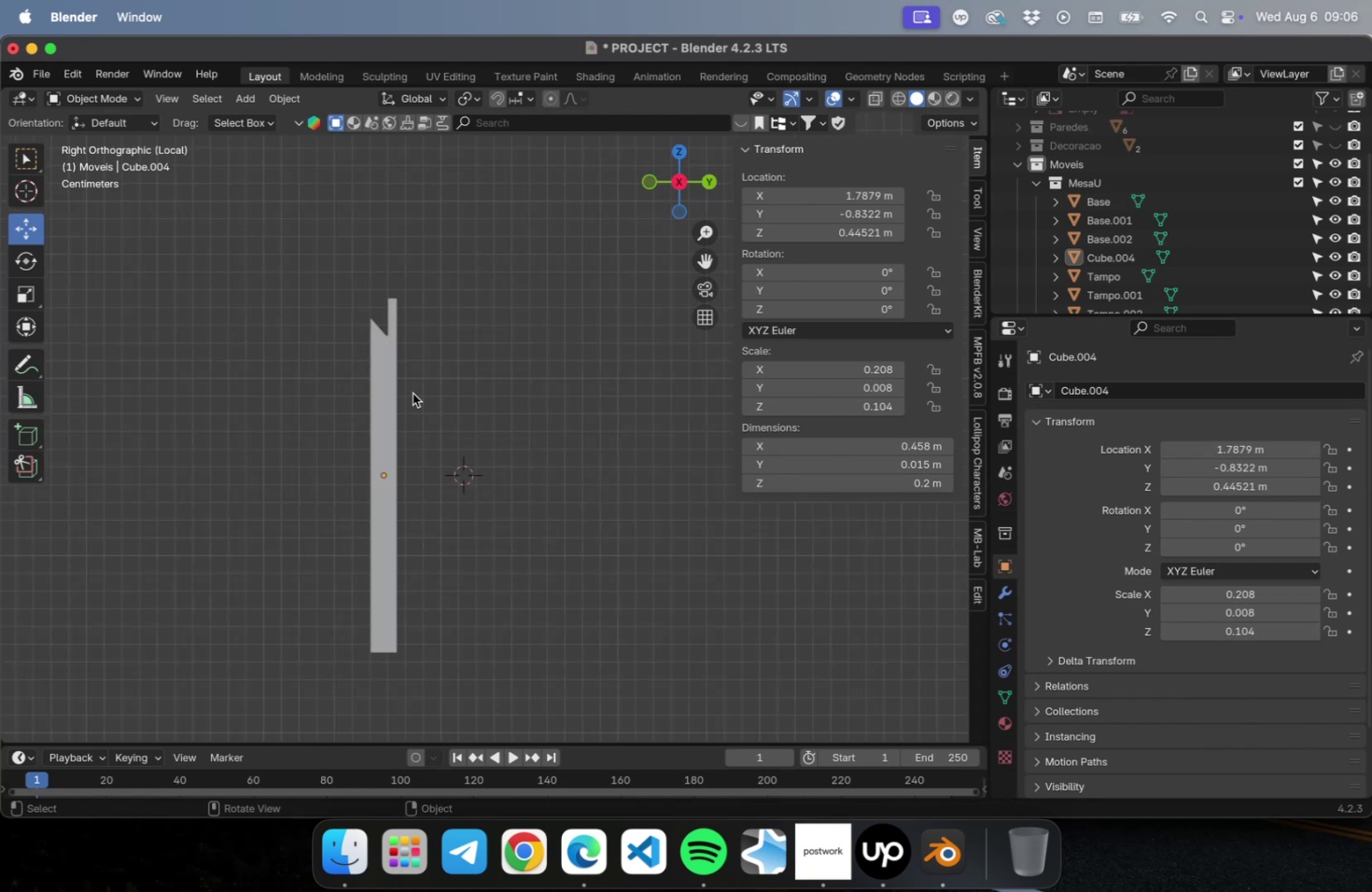 
scroll: coordinate [356, 314], scroll_direction: up, amount: 22.0
 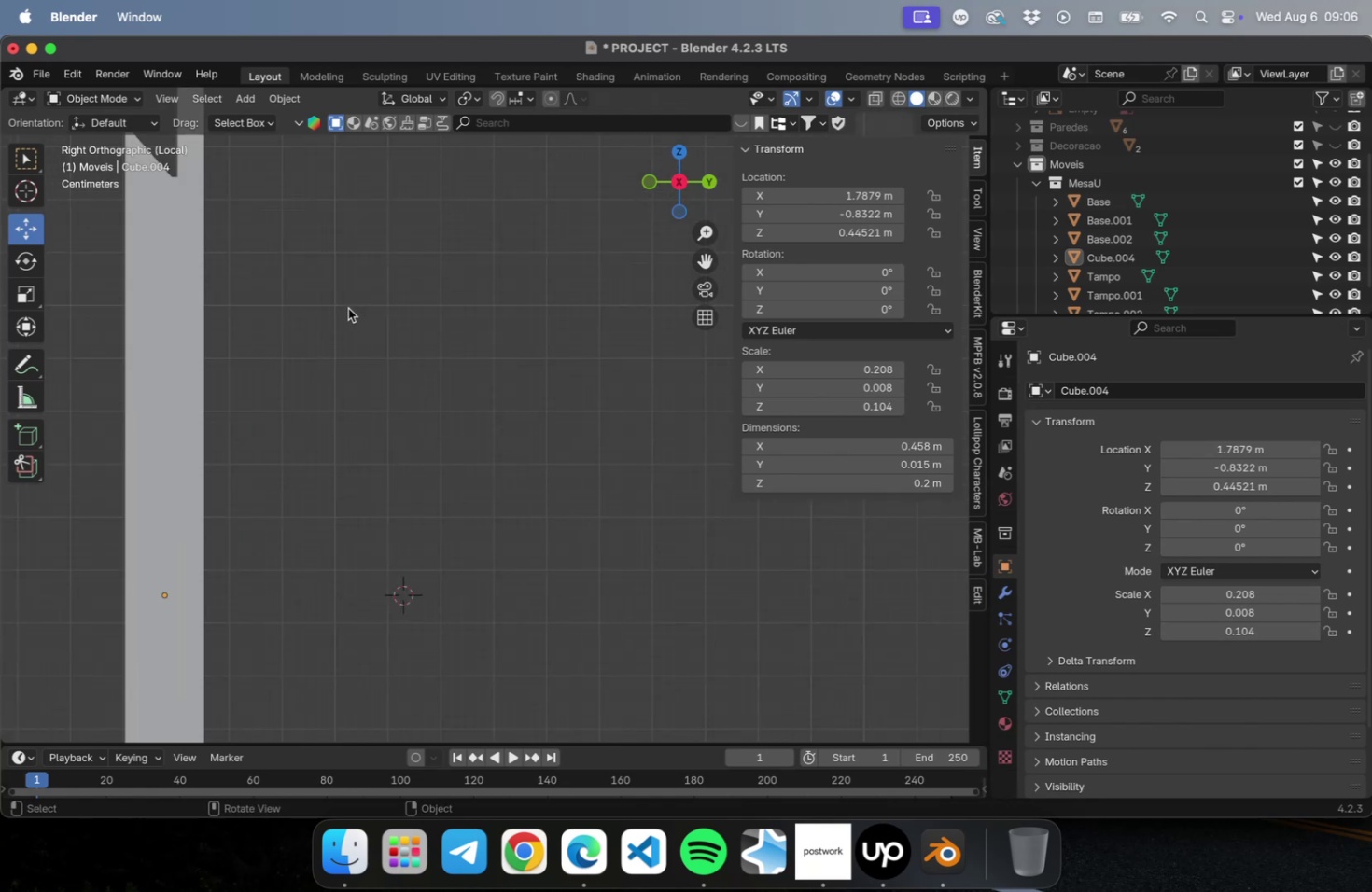 
hold_key(key=ShiftLeft, duration=0.57)
 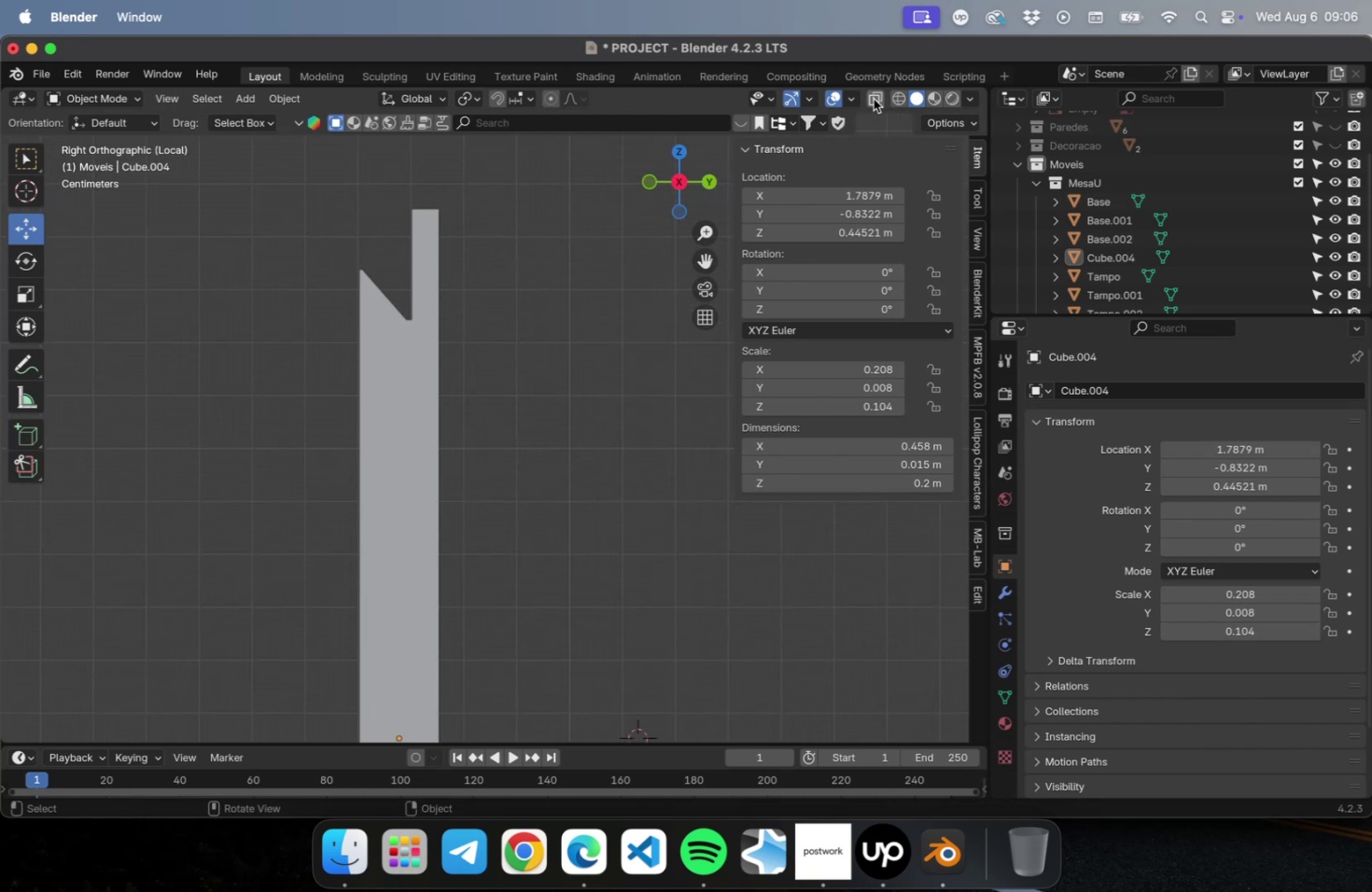 
left_click([897, 99])
 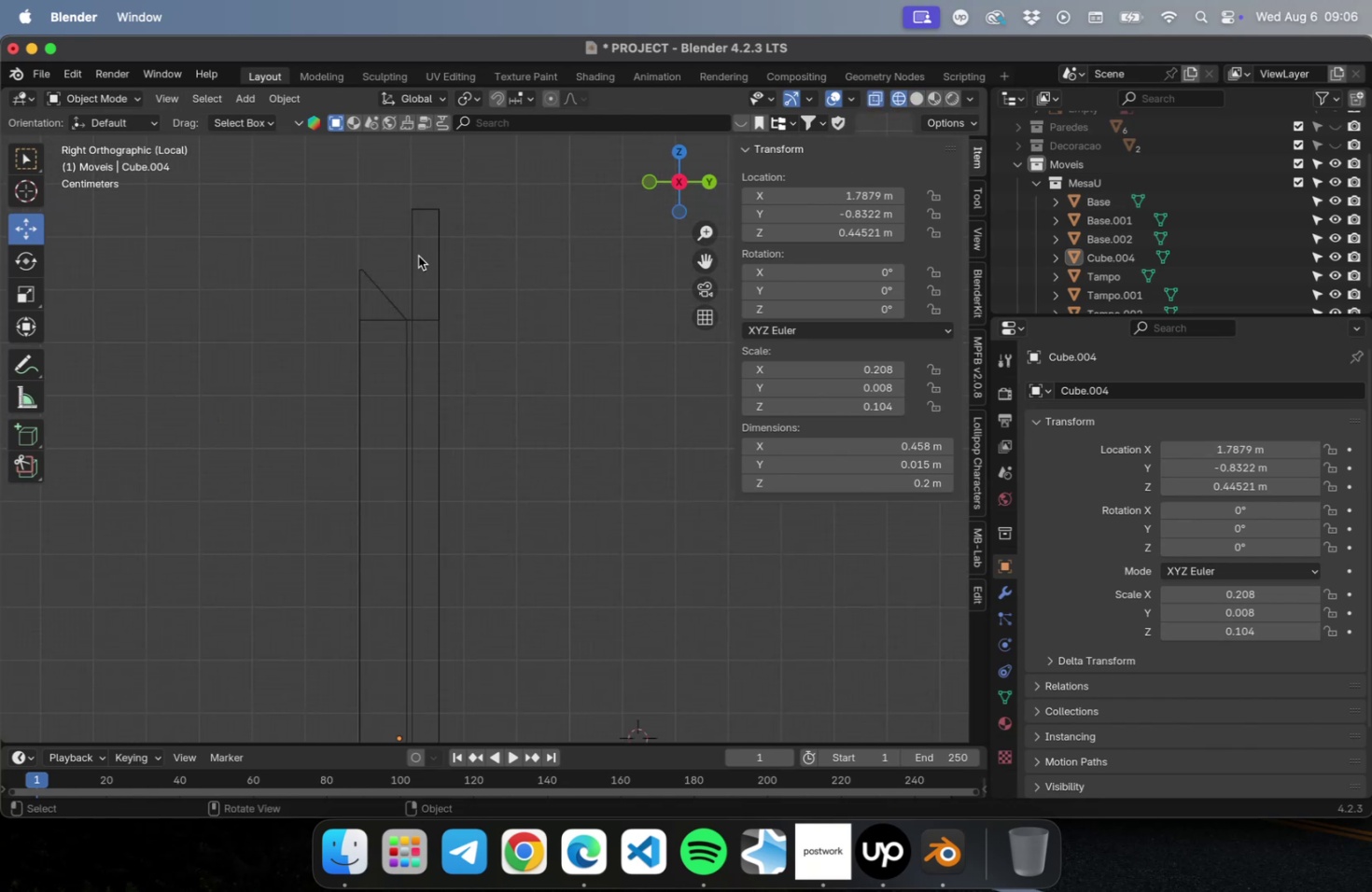 
scroll: coordinate [421, 252], scroll_direction: up, amount: 9.0
 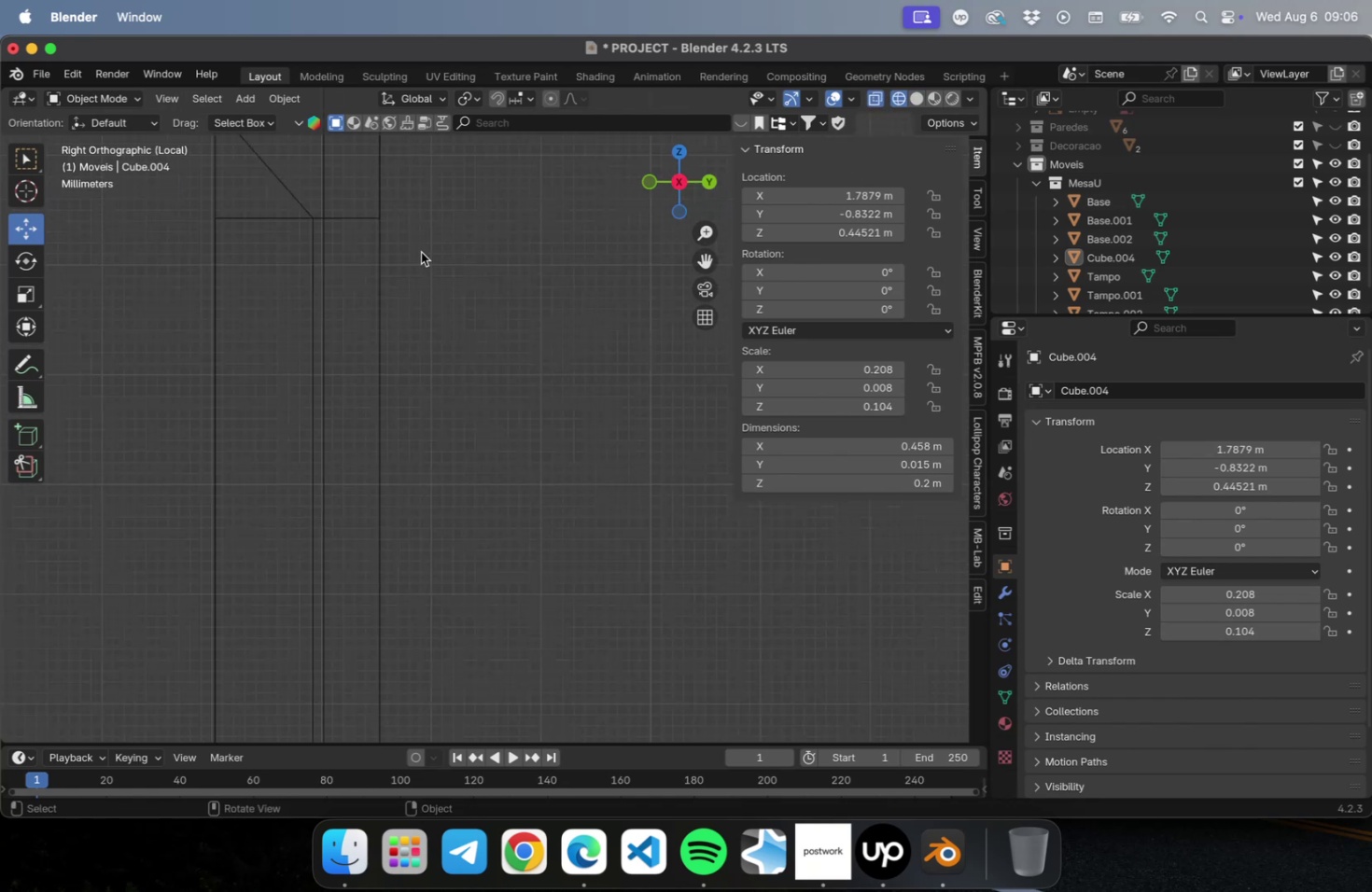 
hold_key(key=ShiftLeft, duration=0.65)
 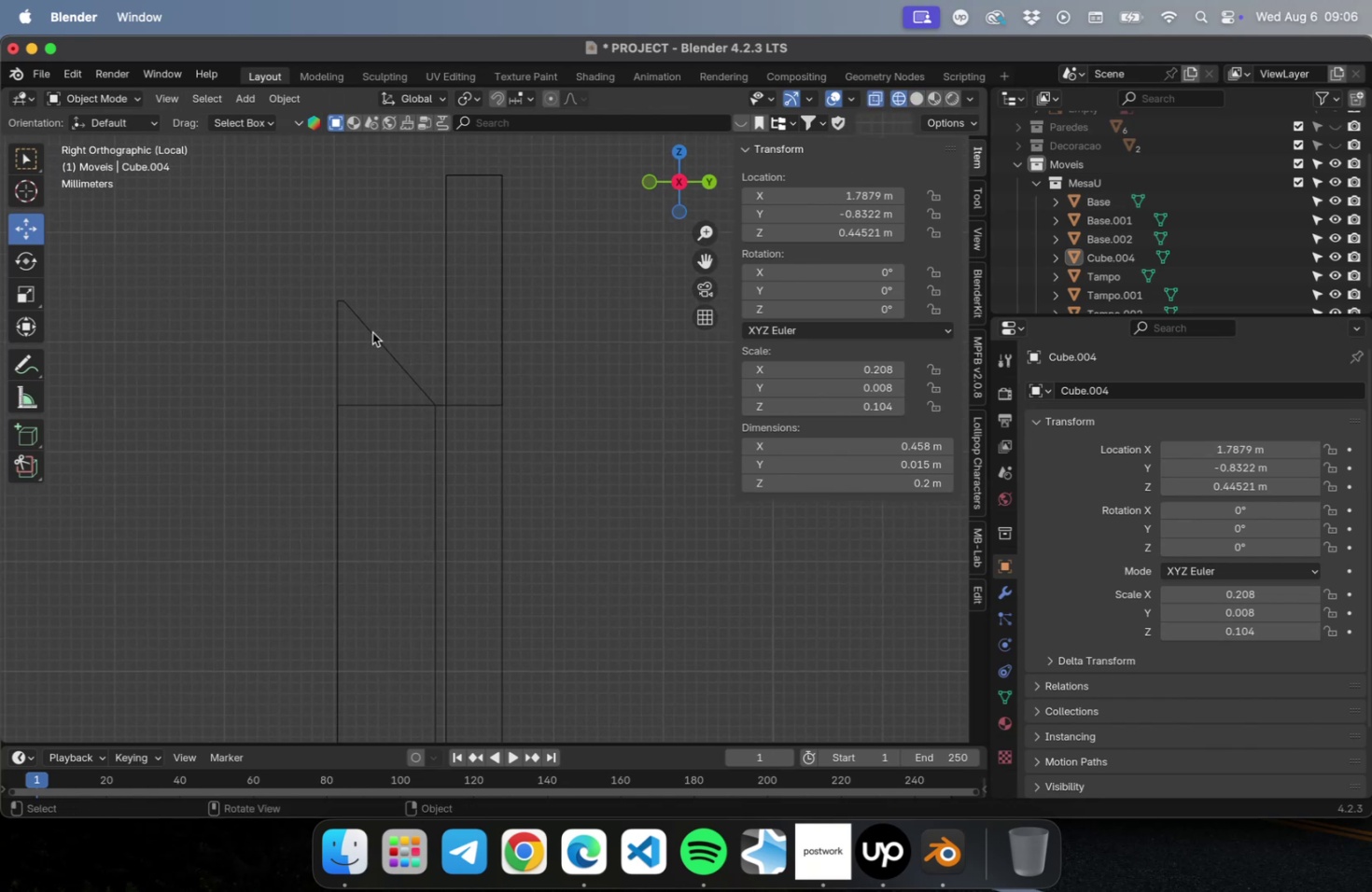 
key(Tab)
 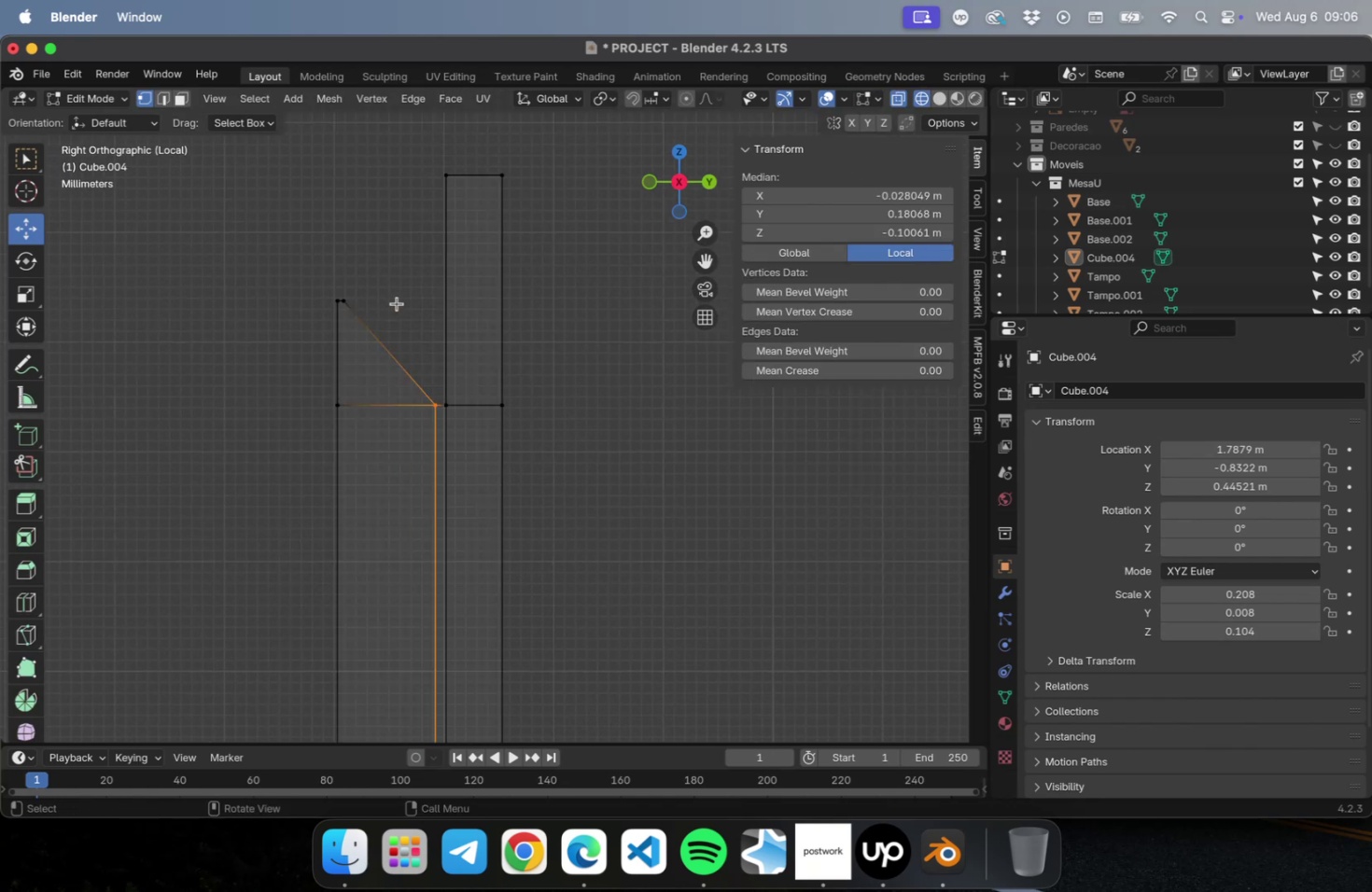 
left_click_drag(start_coordinate=[399, 304], to_coordinate=[379, 378])
 